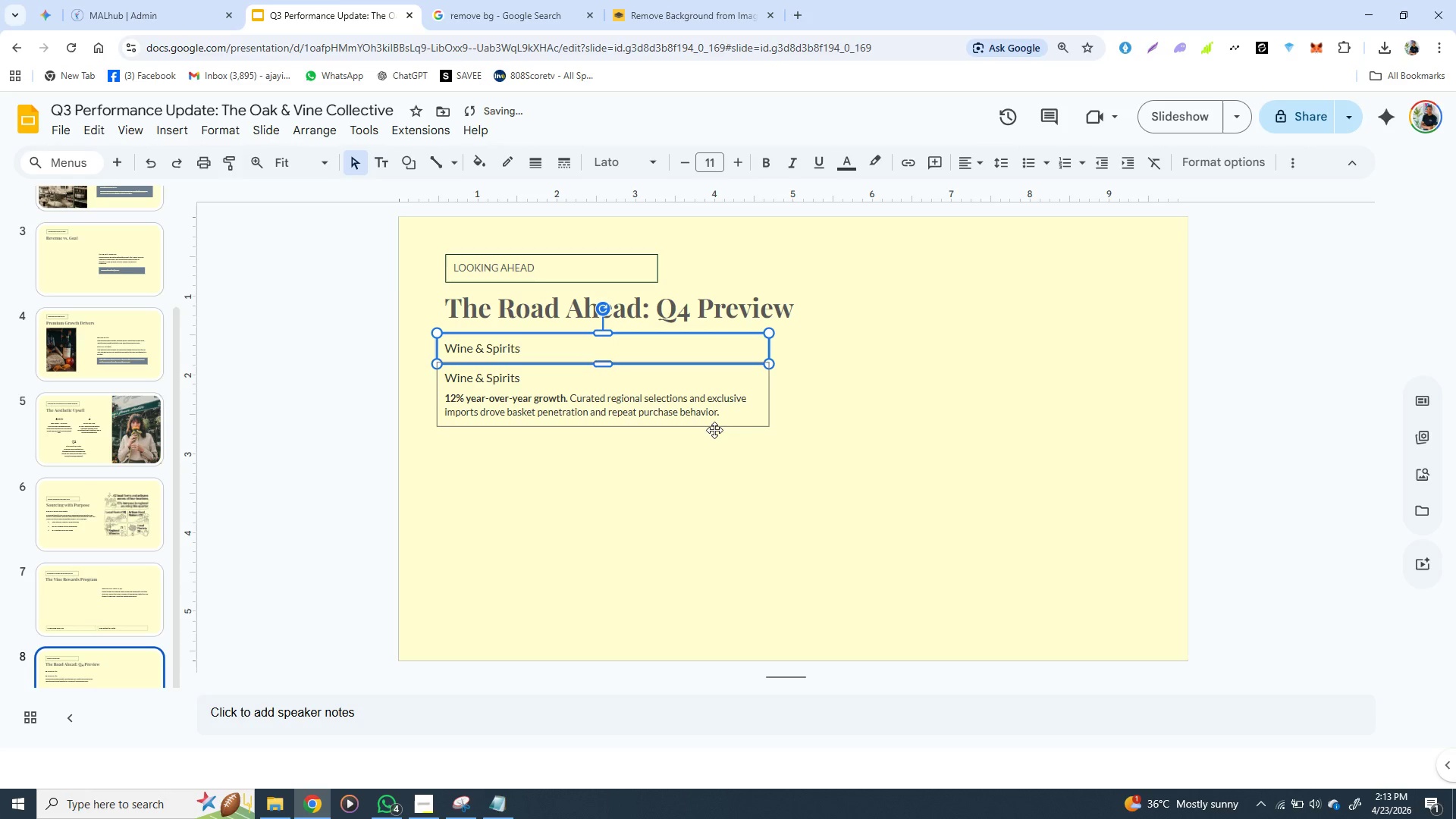 
key(ArrowUp)
 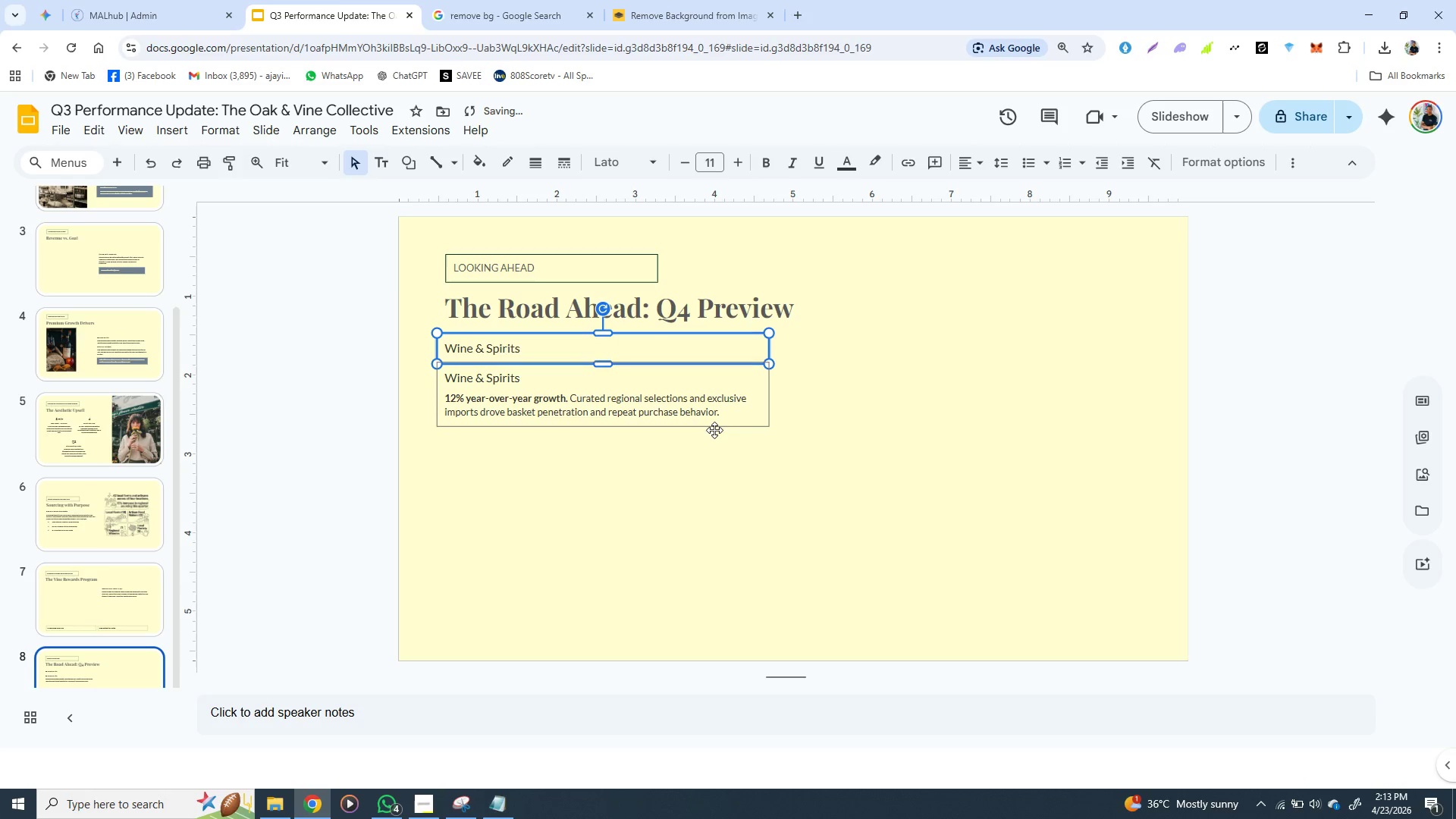 
key(ArrowUp)
 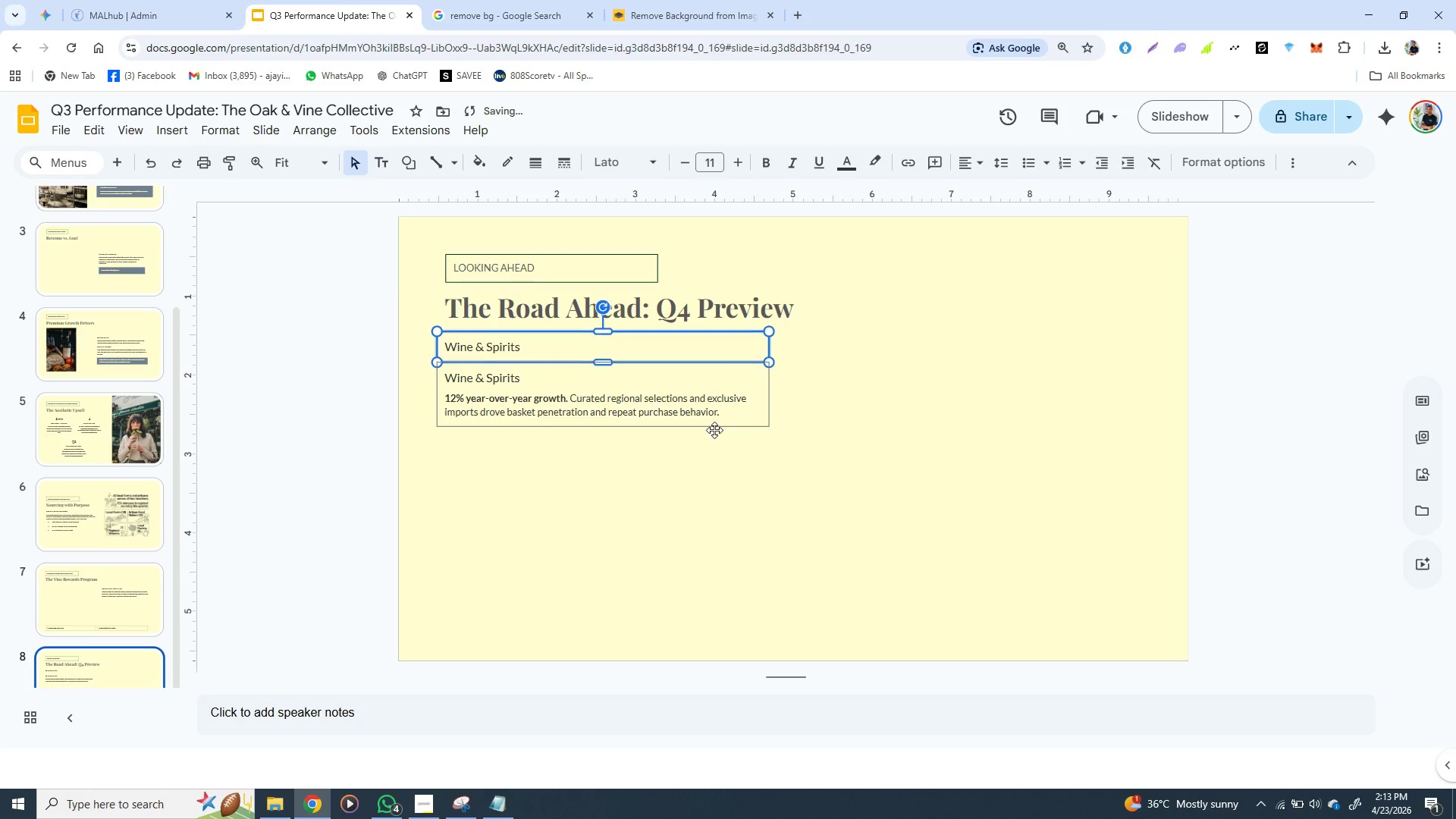 
key(ArrowUp)
 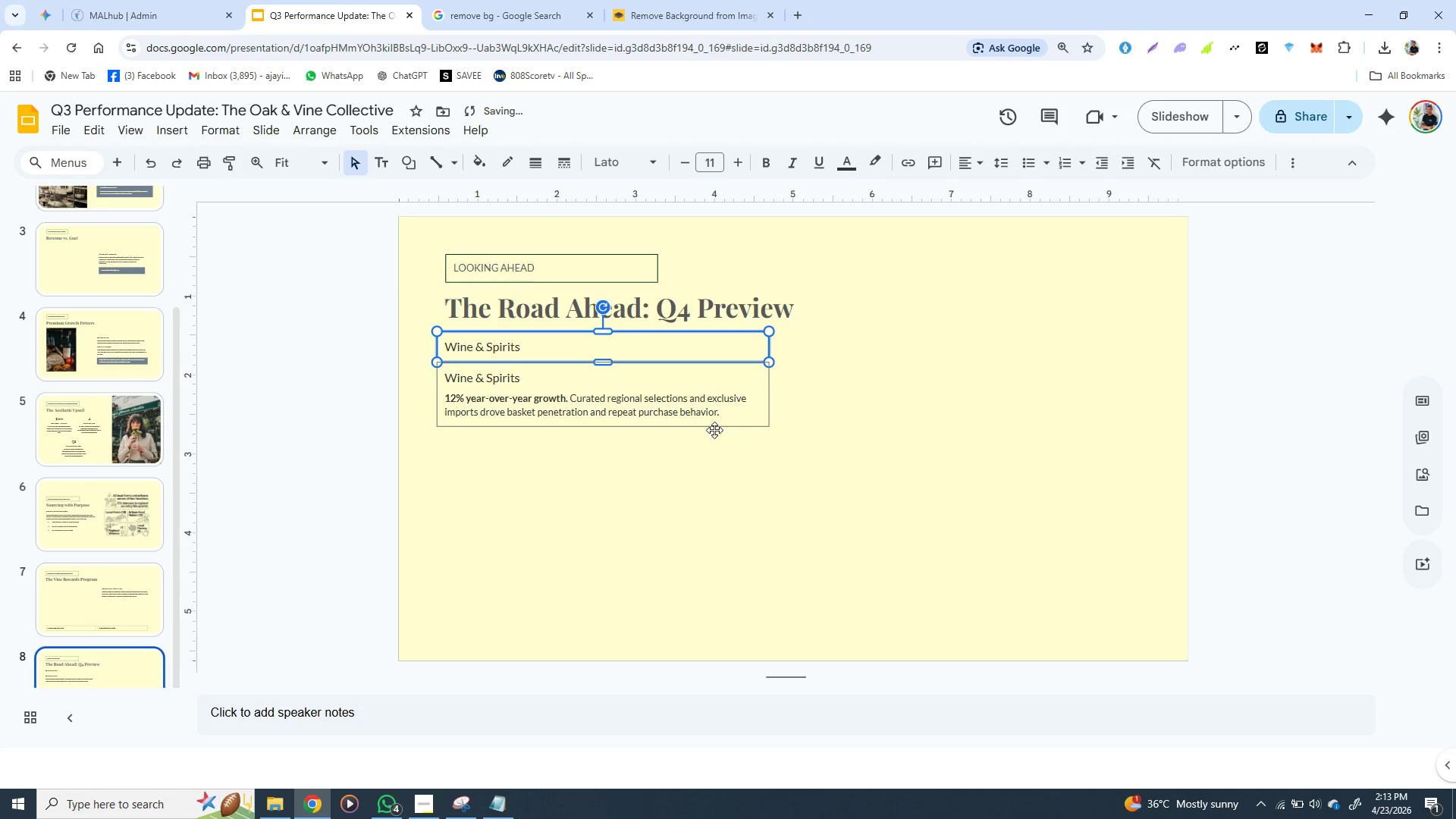 
key(ArrowUp)
 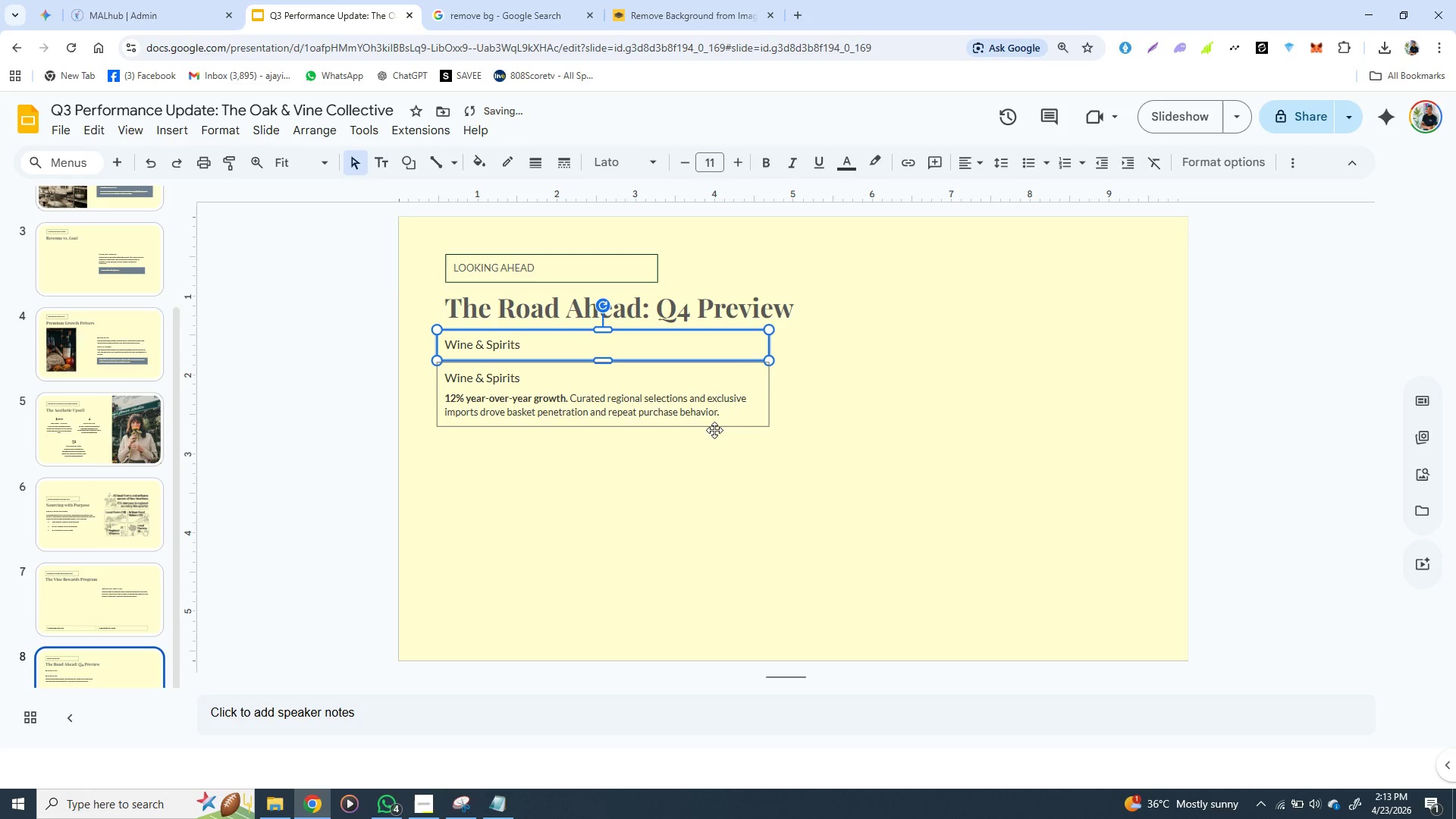 
key(ArrowUp)
 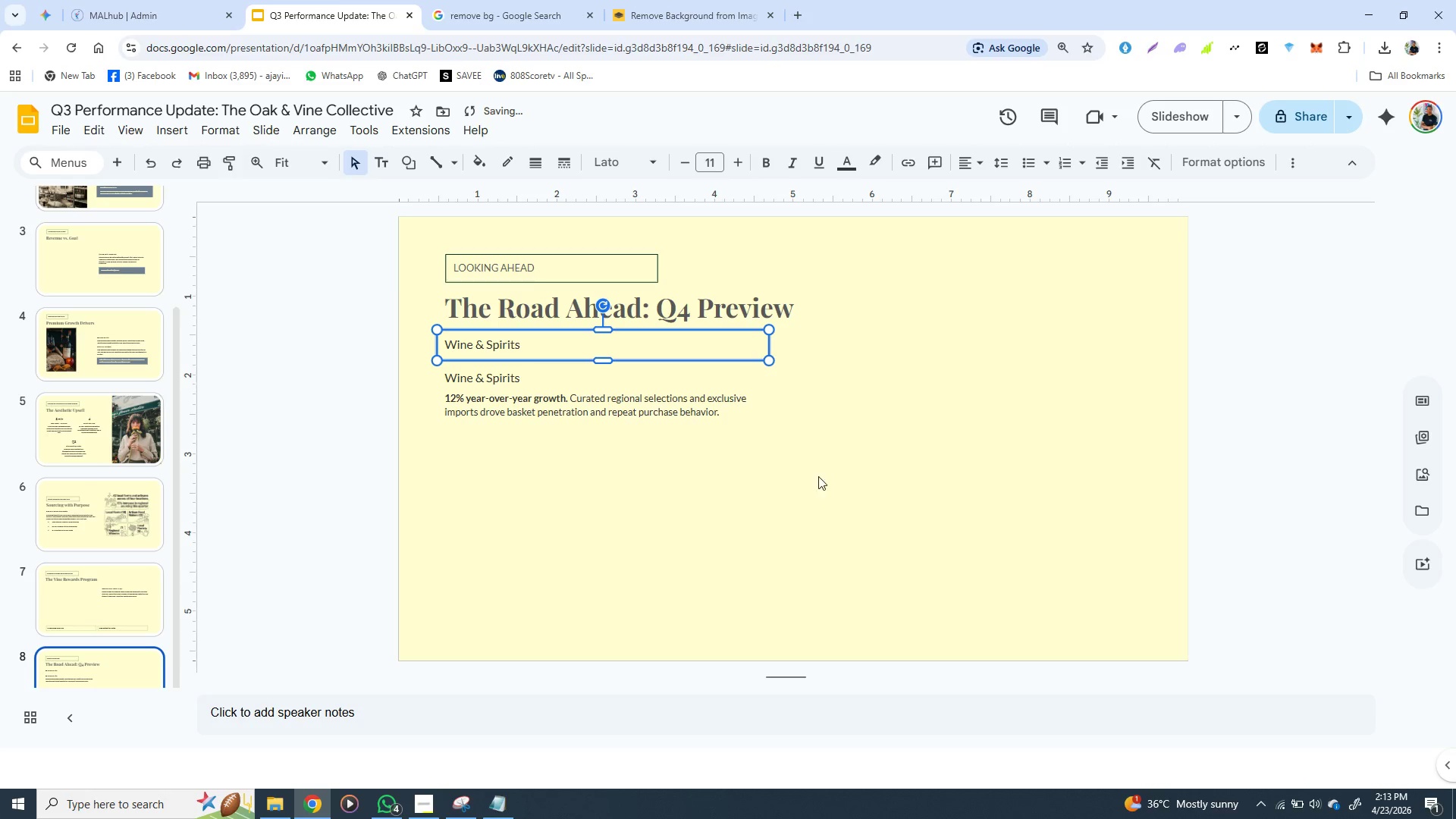 
left_click([971, 531])
 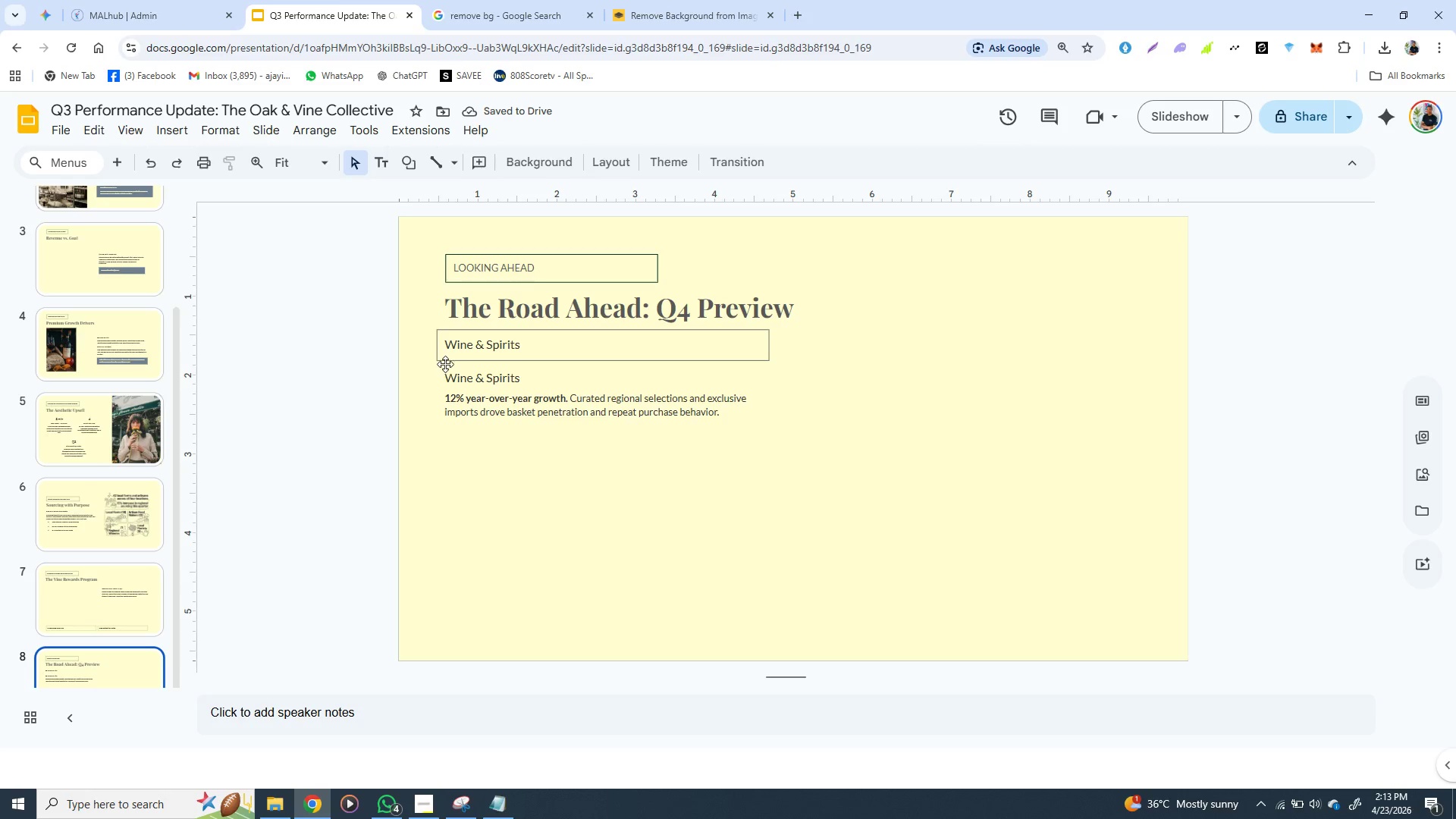 
left_click([444, 369])
 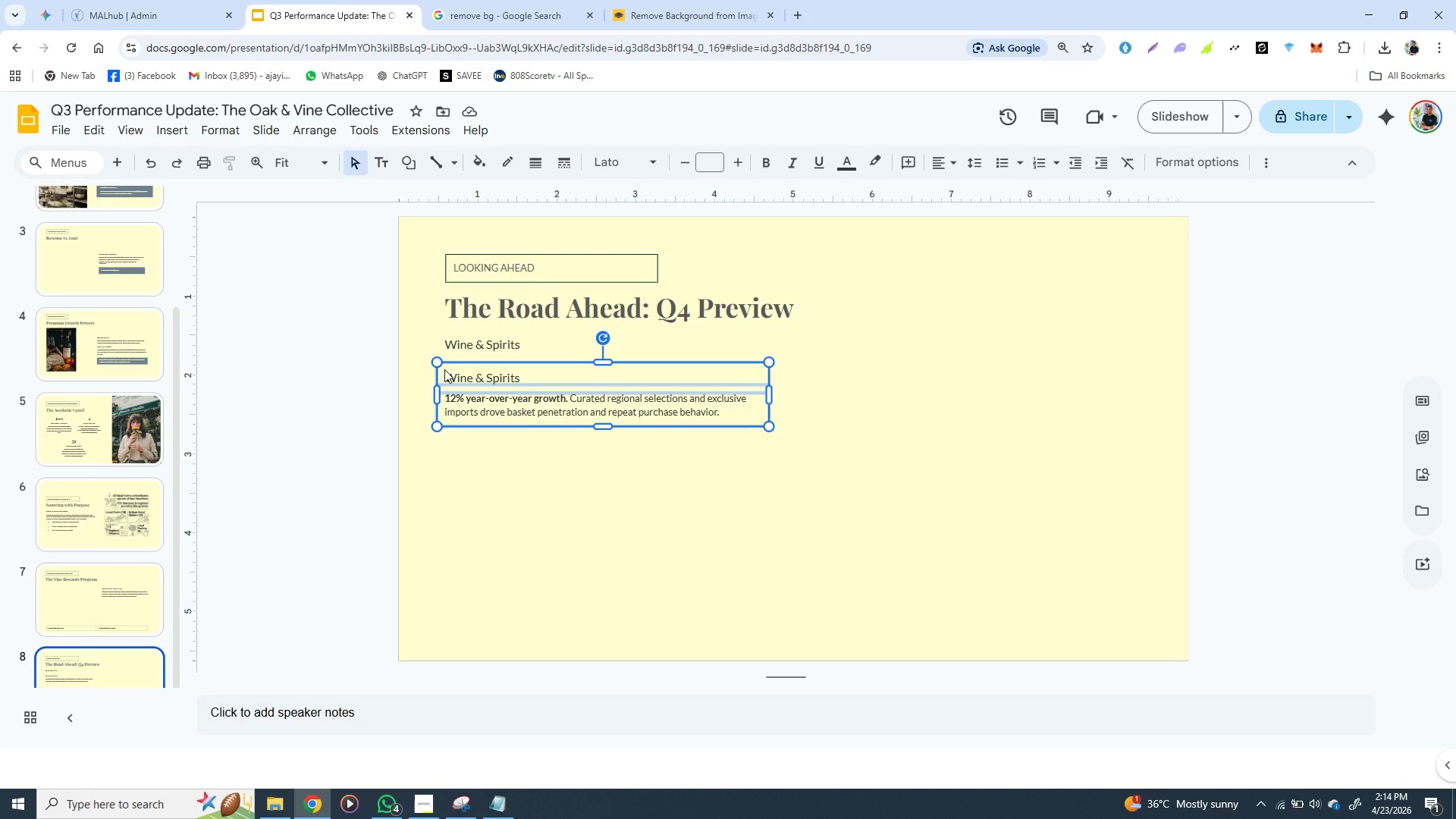 
wait(19.0)
 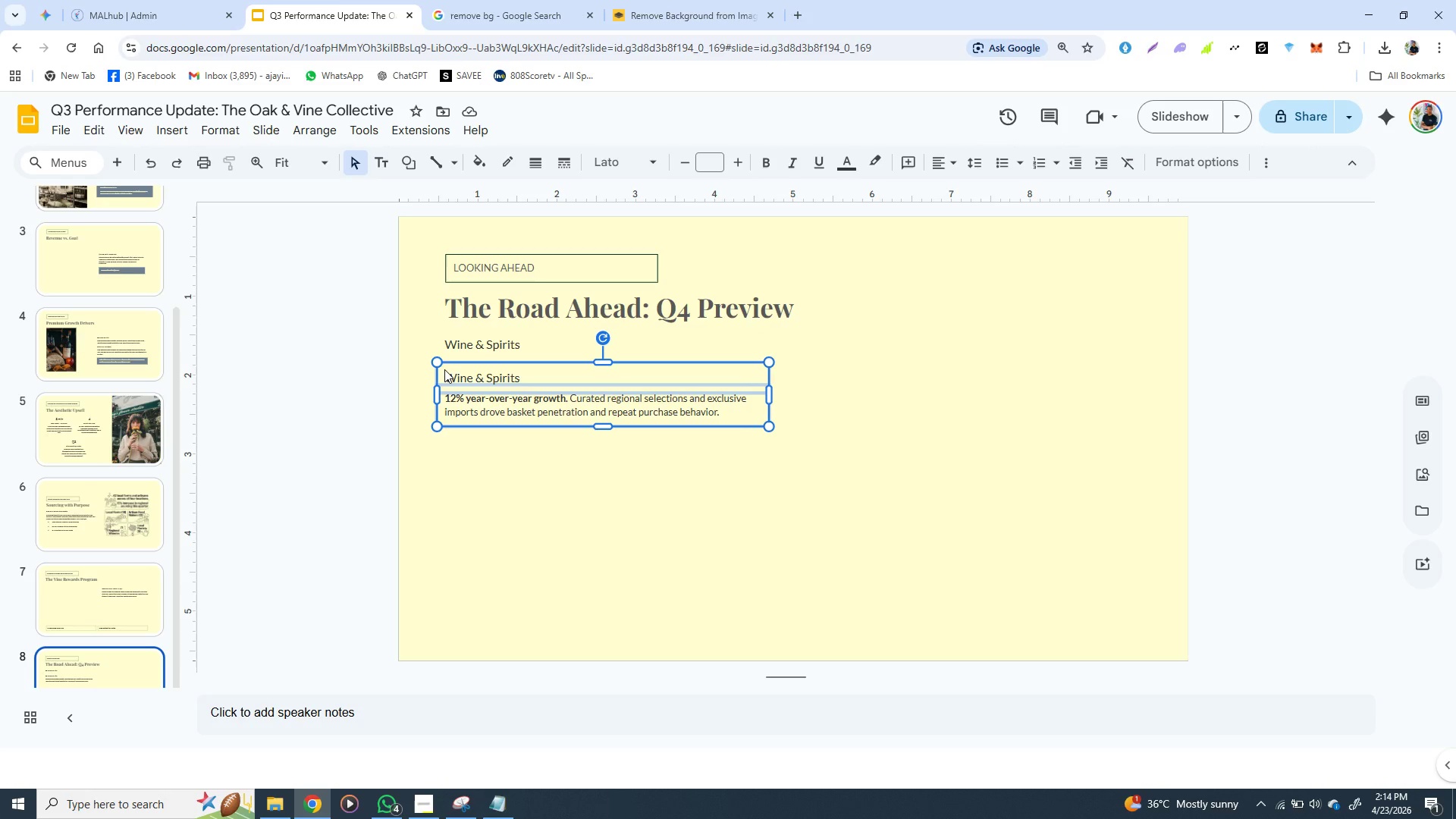 
left_click([182, 132])
 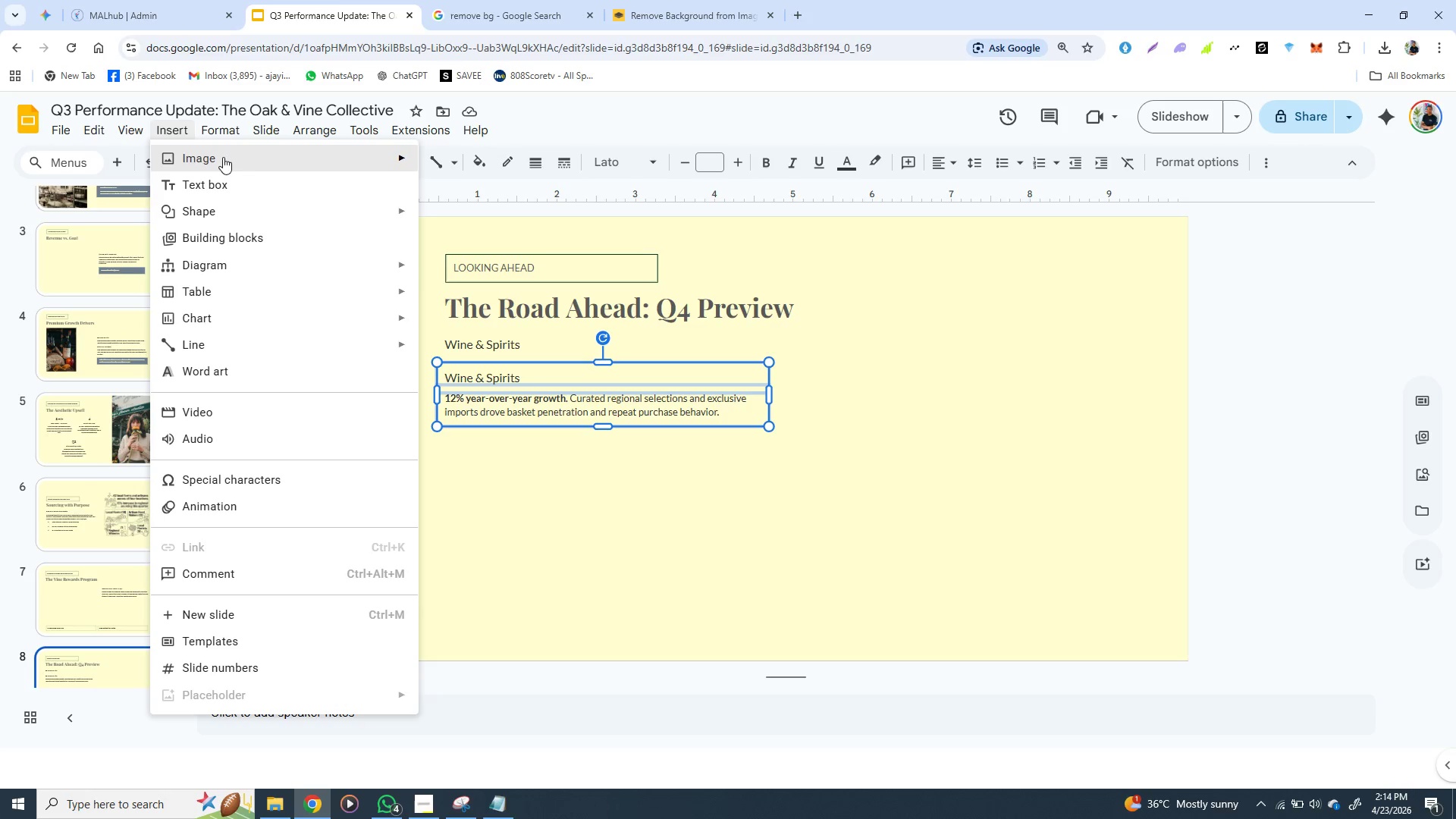 
left_click([240, 152])
 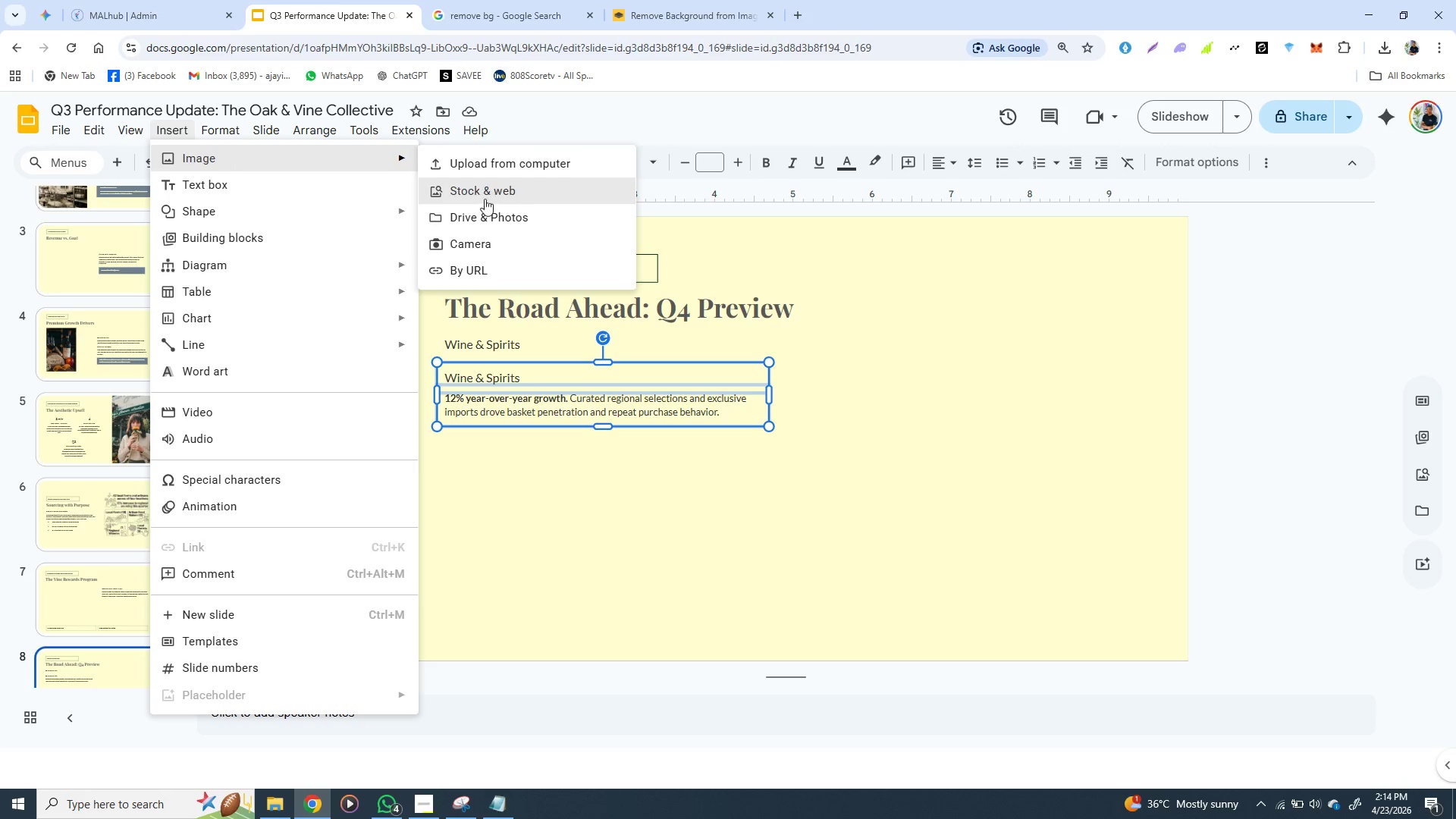 
left_click([546, 487])
 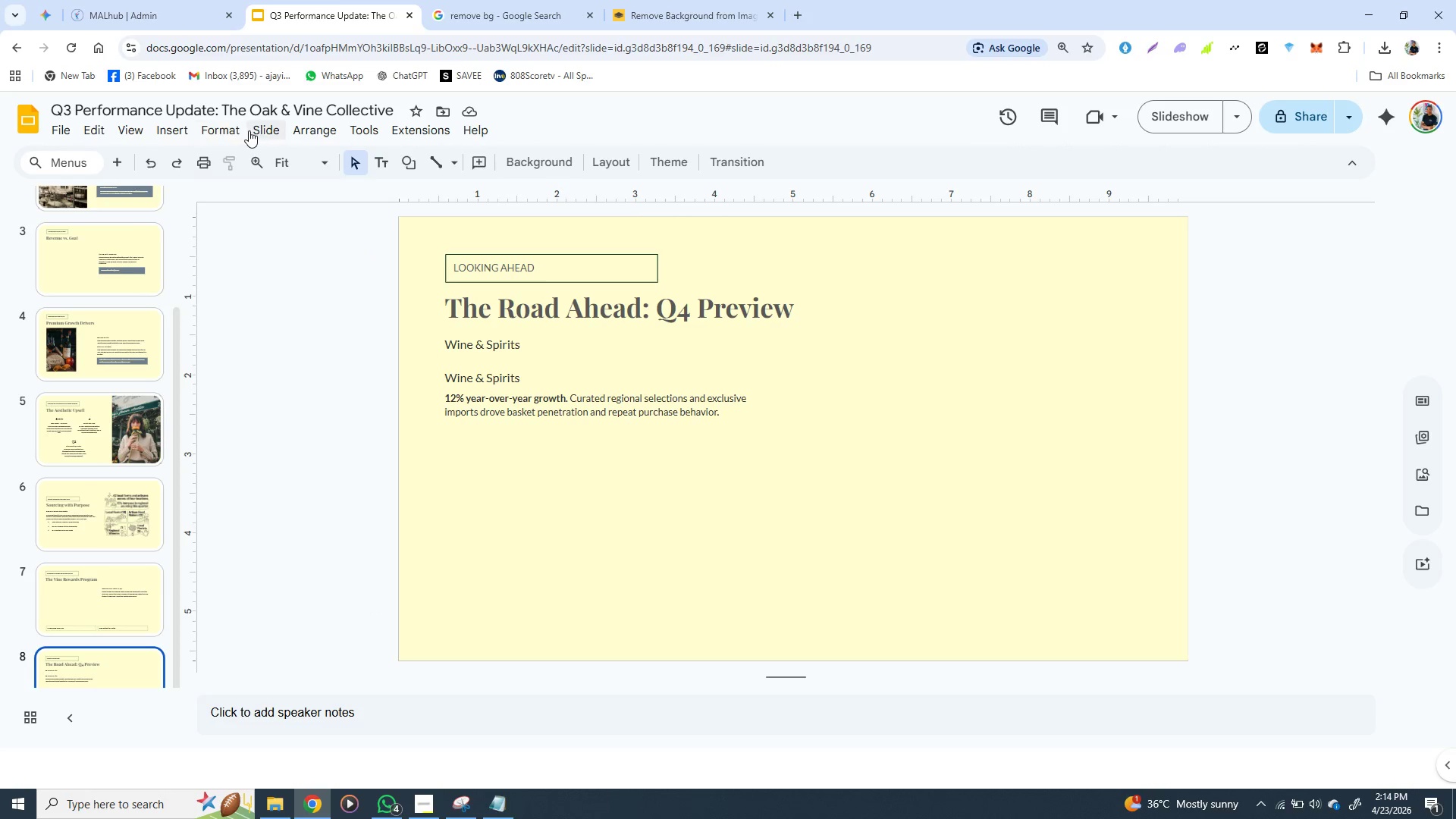 
left_click([187, 132])
 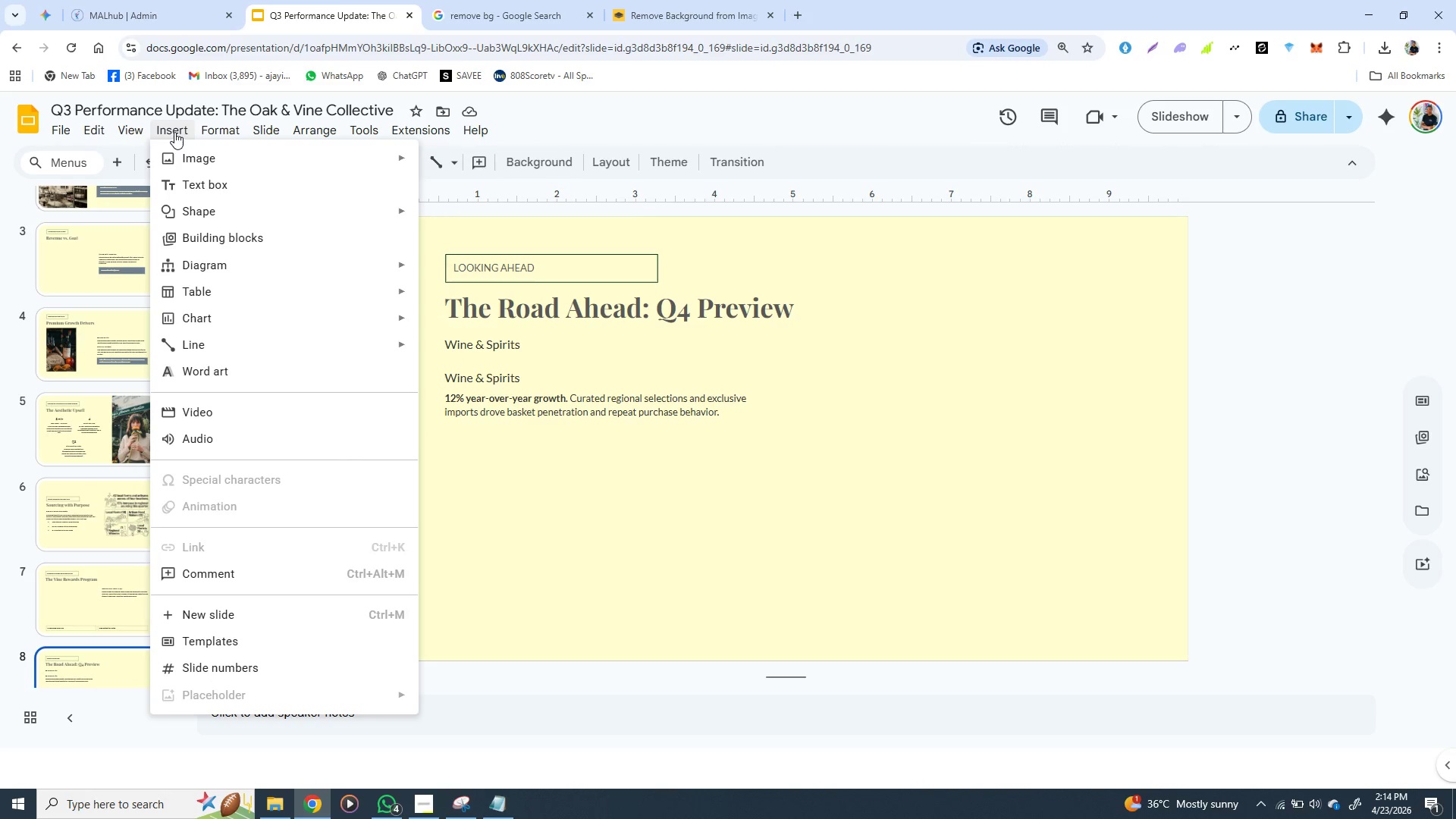 
left_click([209, 157])
 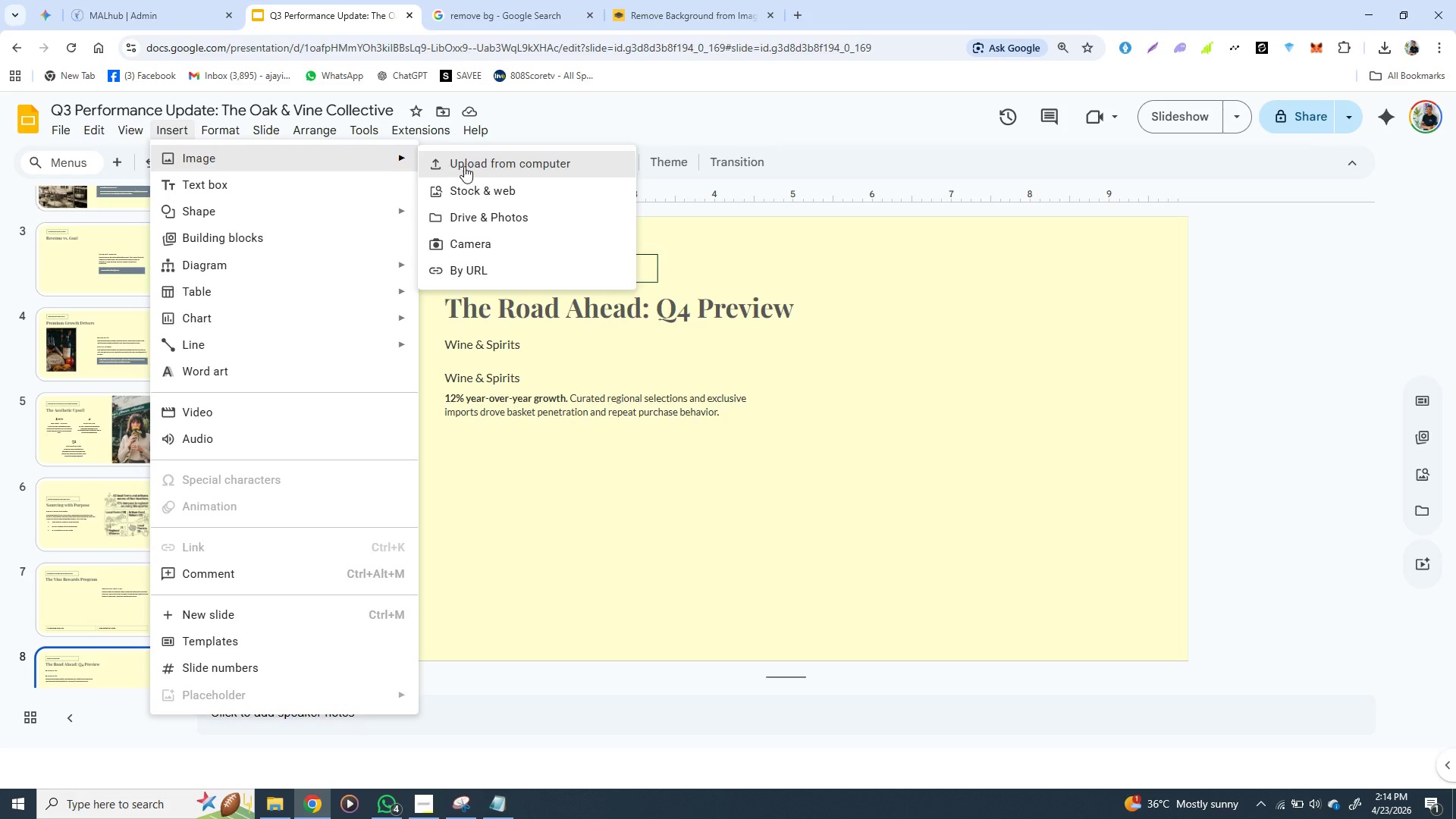 
left_click([480, 168])
 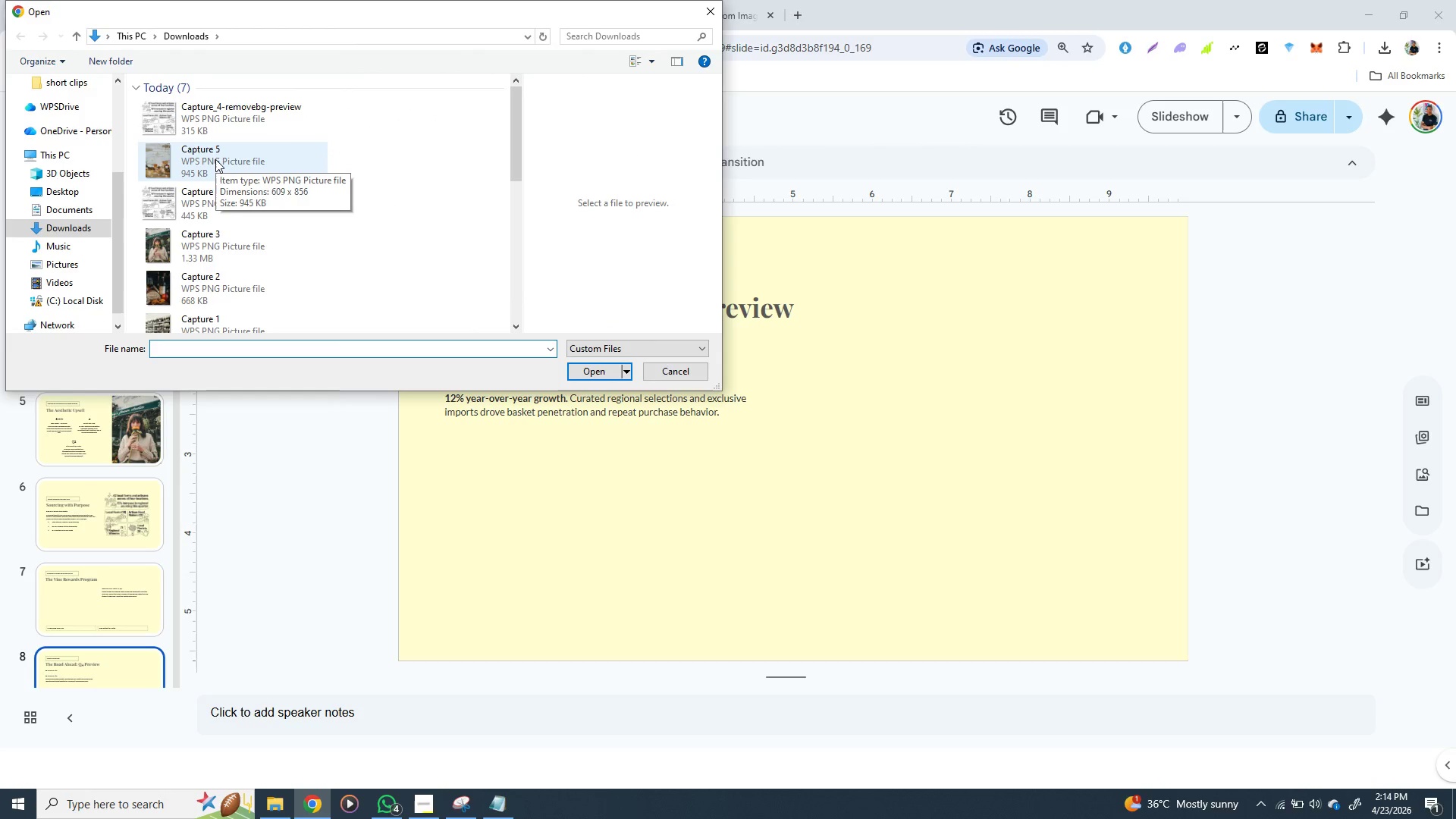 
wait(7.0)
 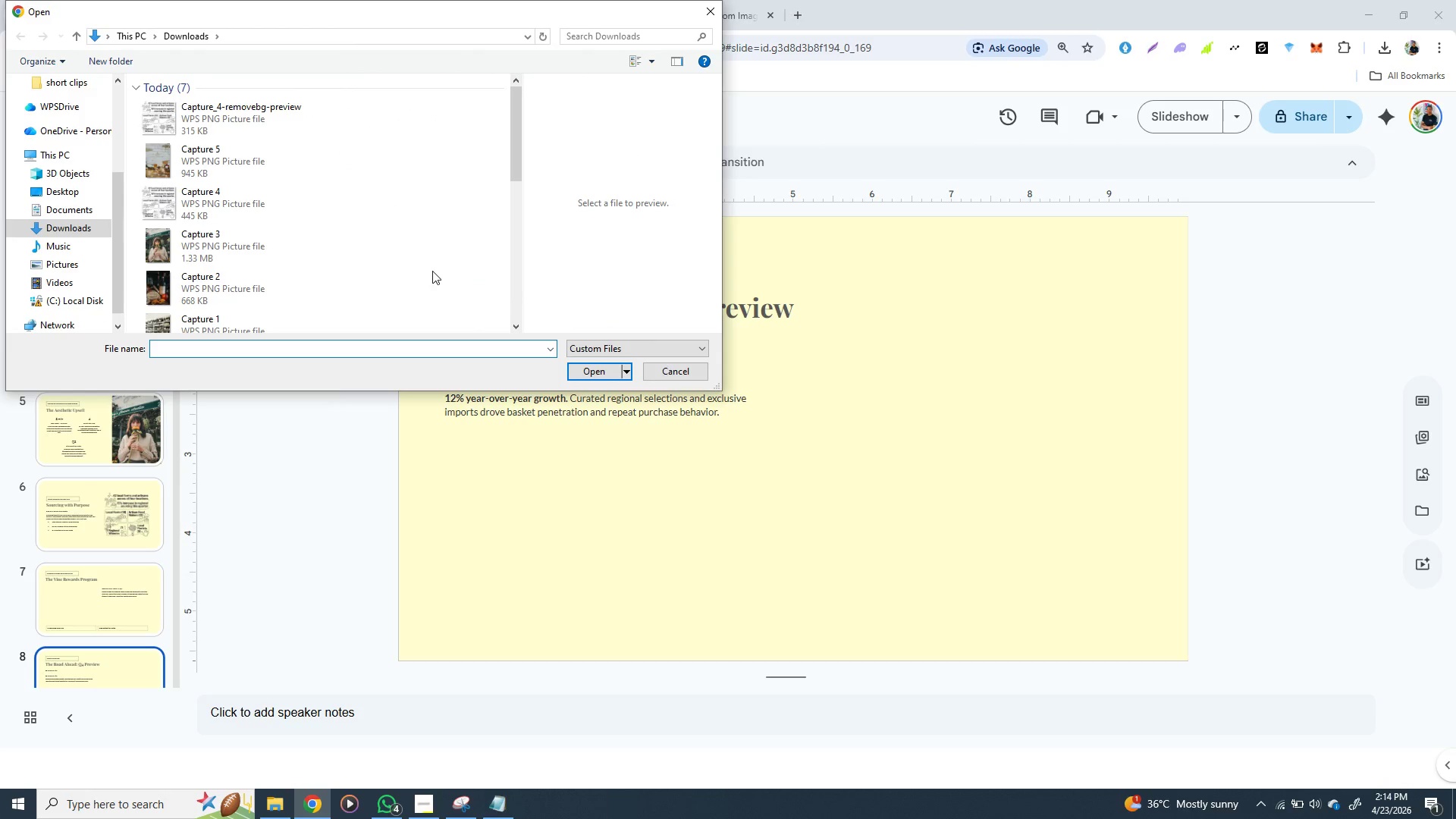 
left_click([215, 159])
 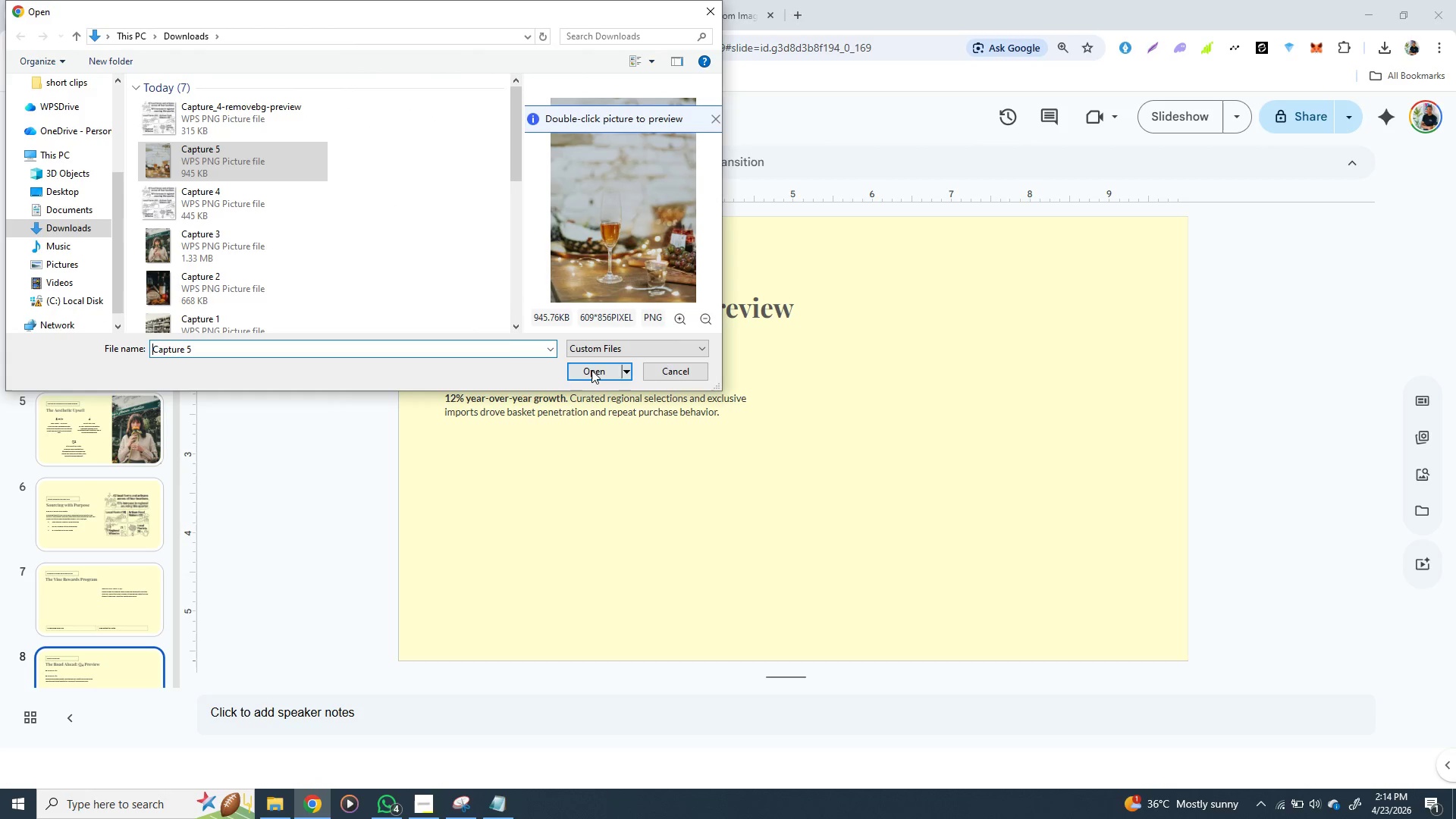 
left_click([592, 370])
 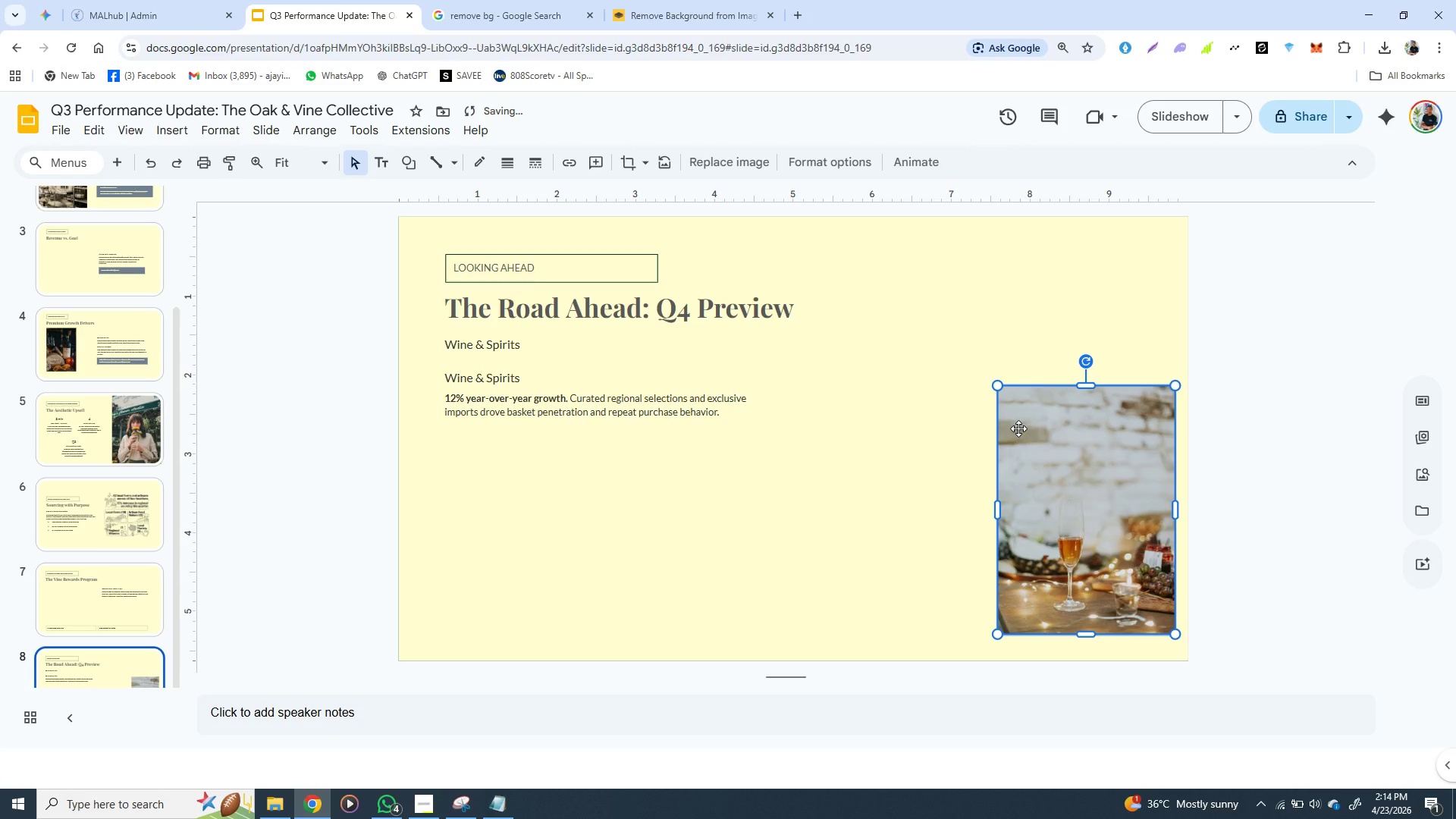 
wait(5.2)
 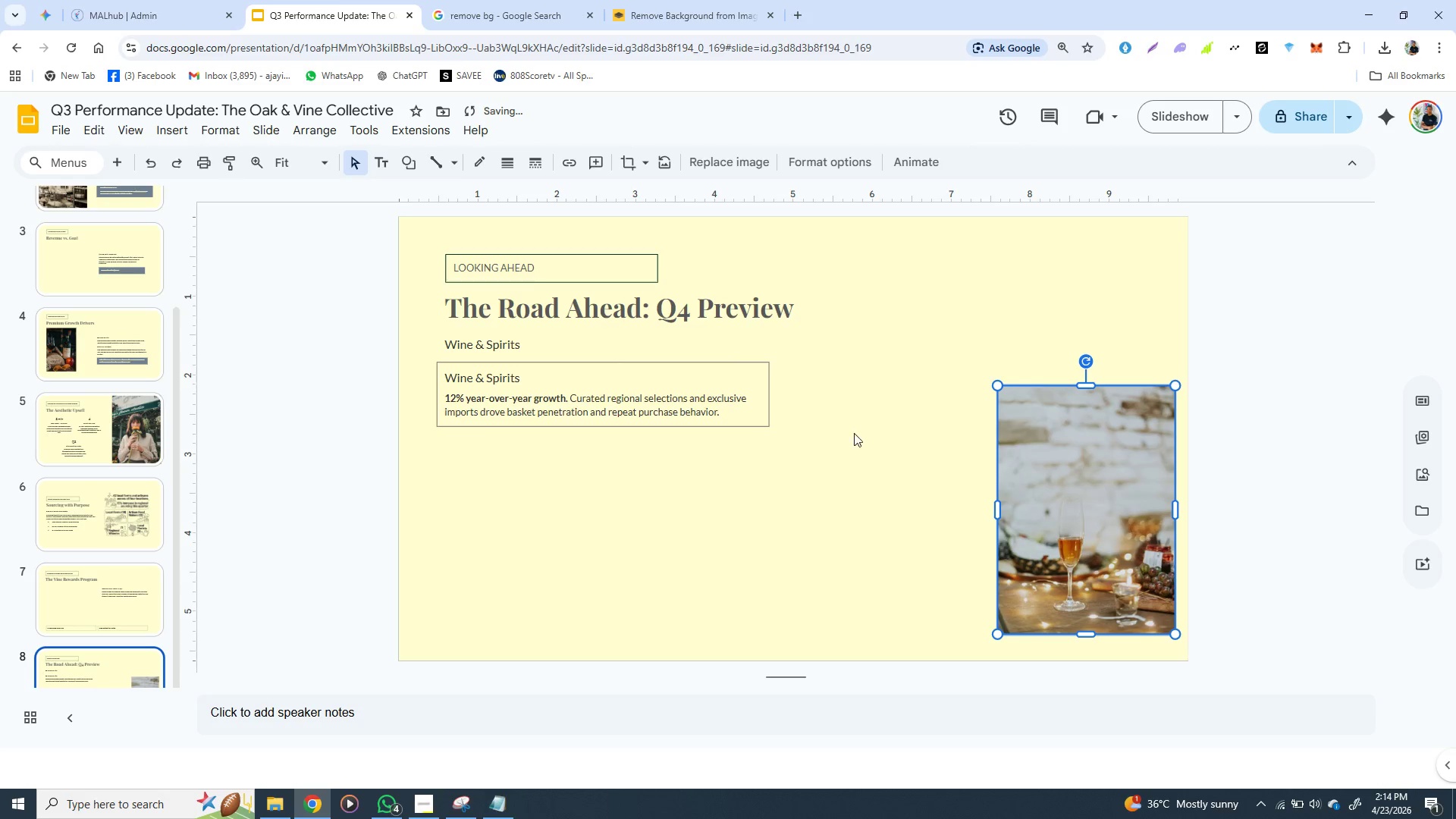 
left_click_drag(start_coordinate=[1068, 456], to_coordinate=[1078, 285])
 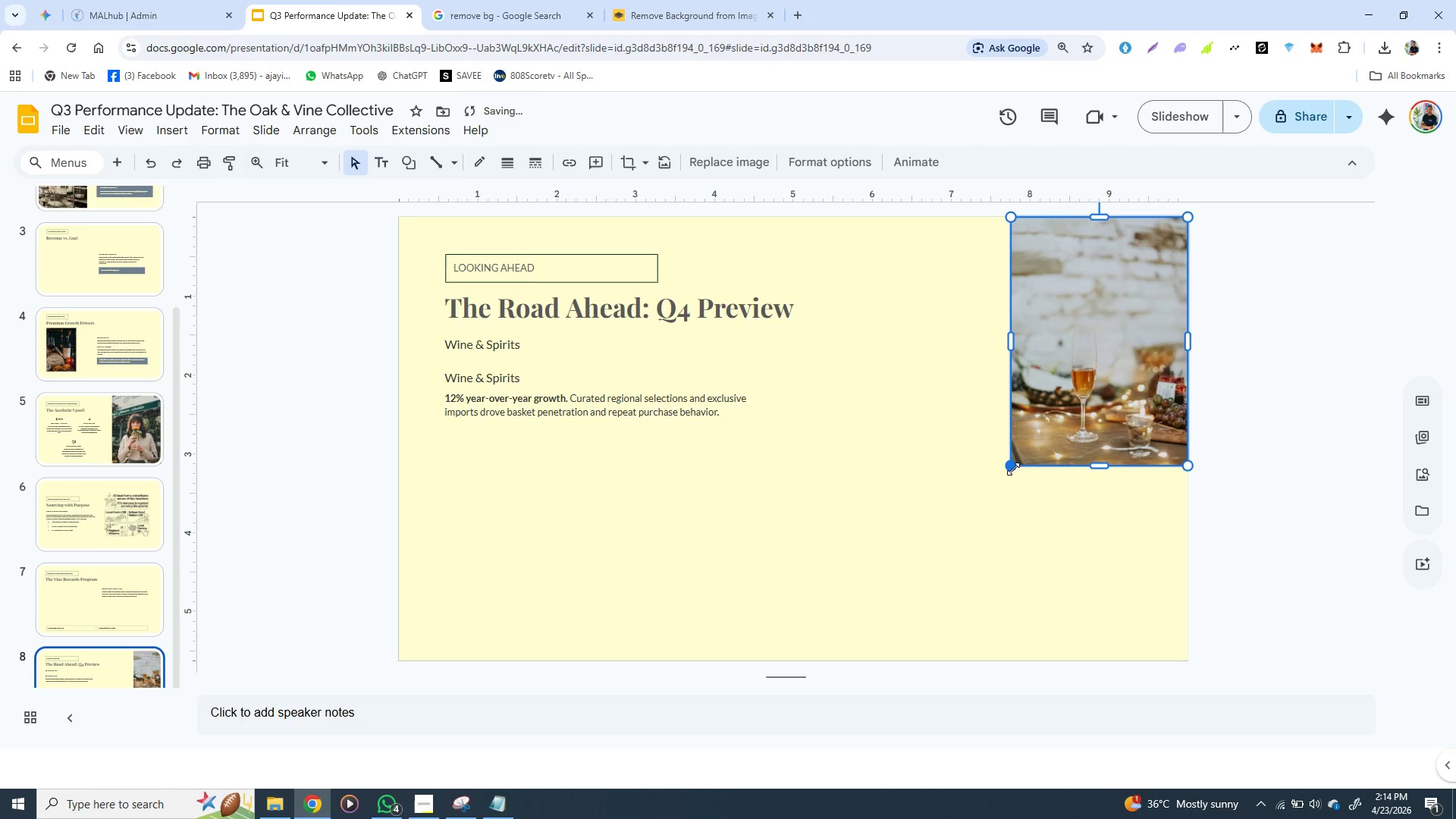 
hold_key(key=ShiftLeft, duration=1.53)
left_click_drag(start_coordinate=[1013, 469], to_coordinate=[919, 657])
 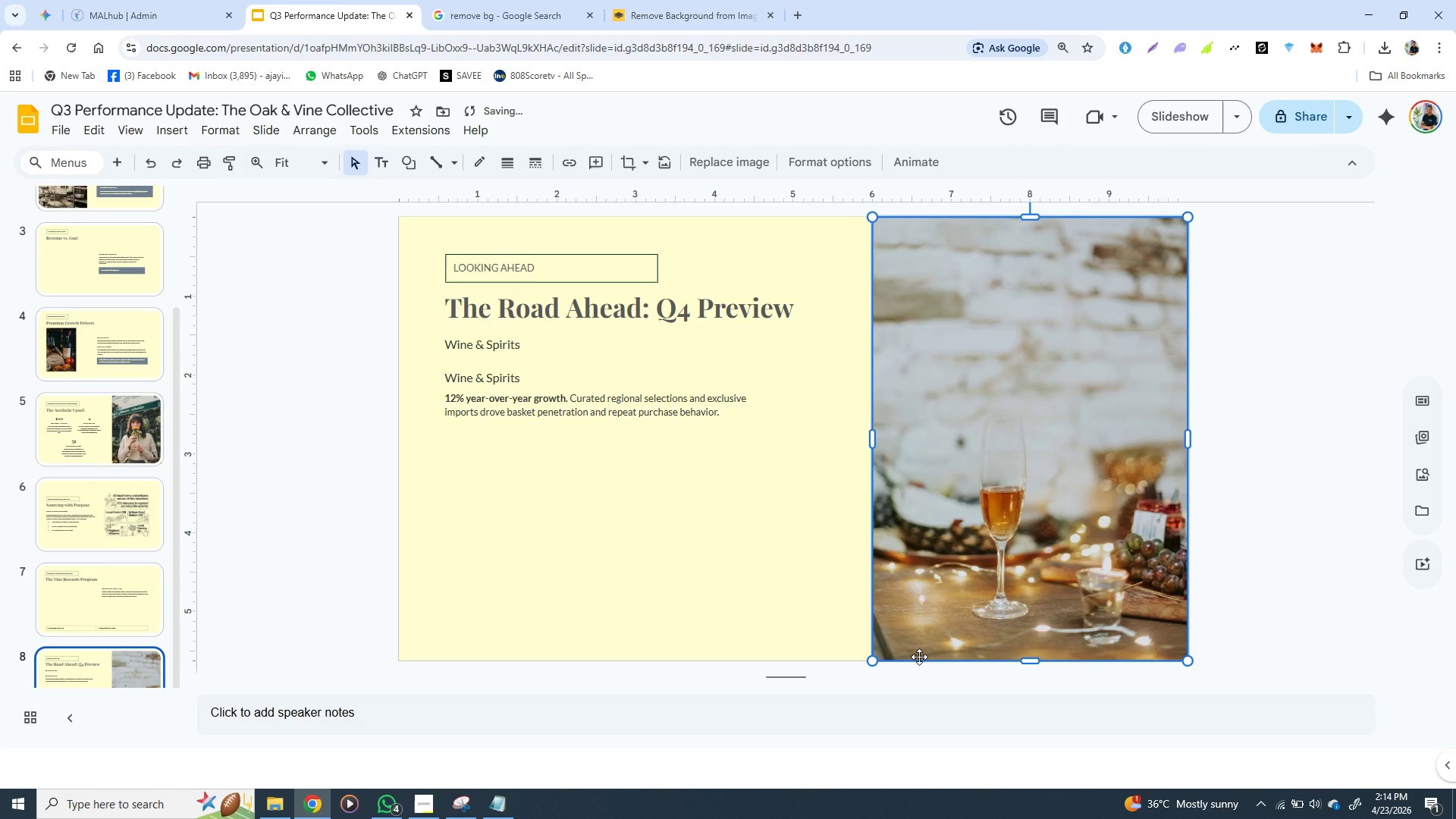 
hold_key(key=ShiftLeft, duration=1.51)
 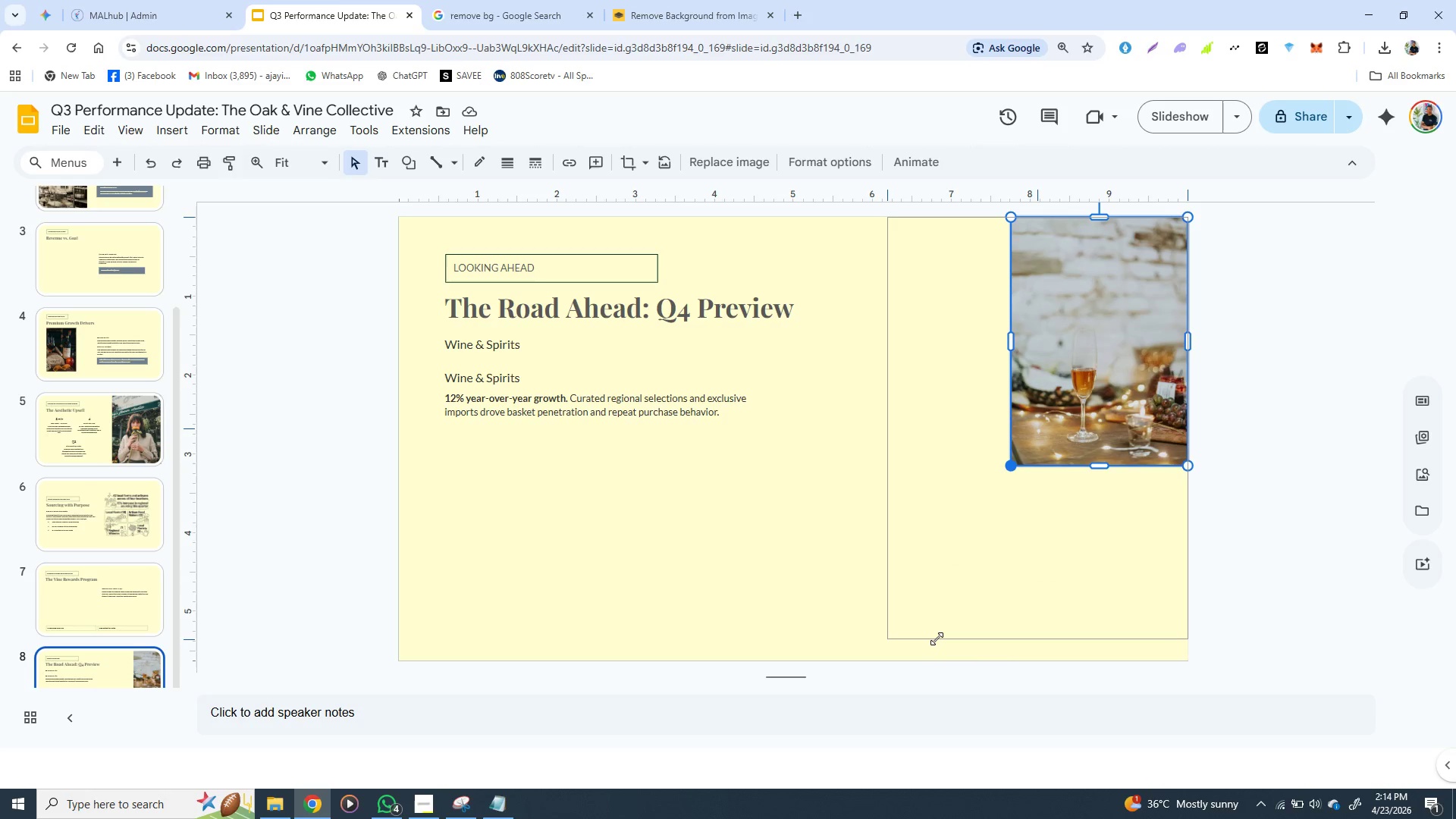 
hold_key(key=ShiftLeft, duration=1.53)
 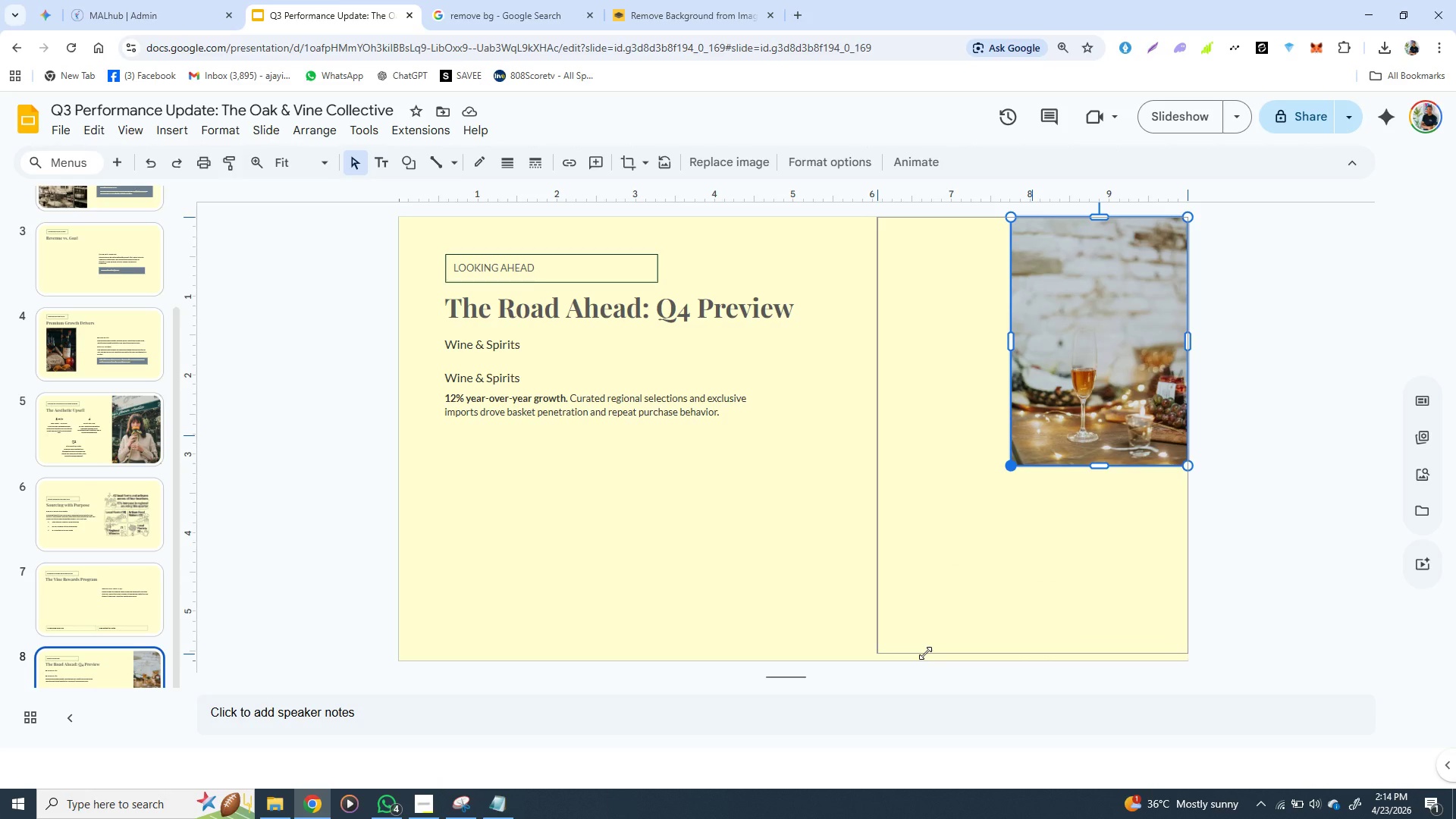 
hold_key(key=ShiftLeft, duration=1.51)
 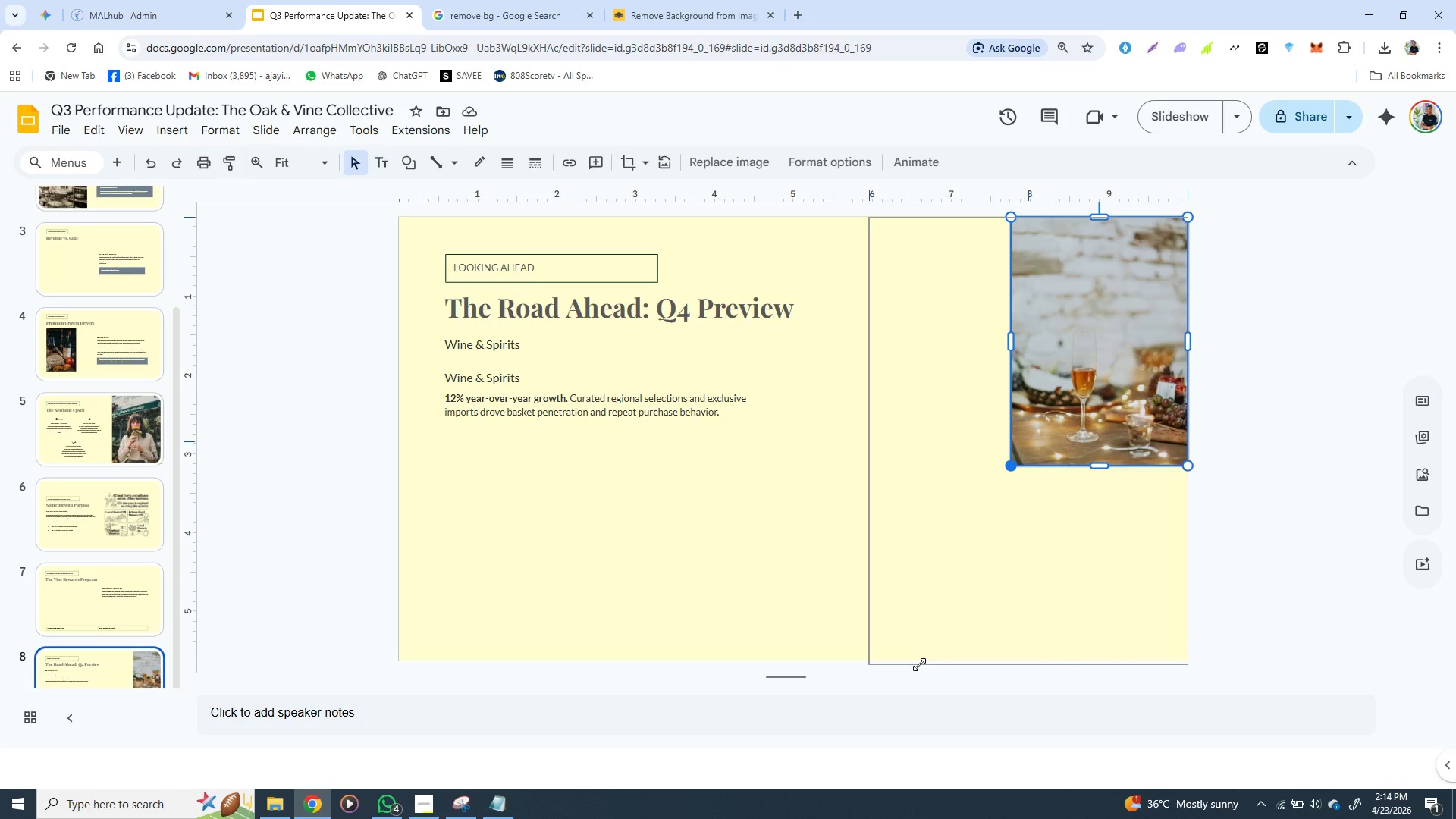 
hold_key(key=ShiftLeft, duration=1.52)
 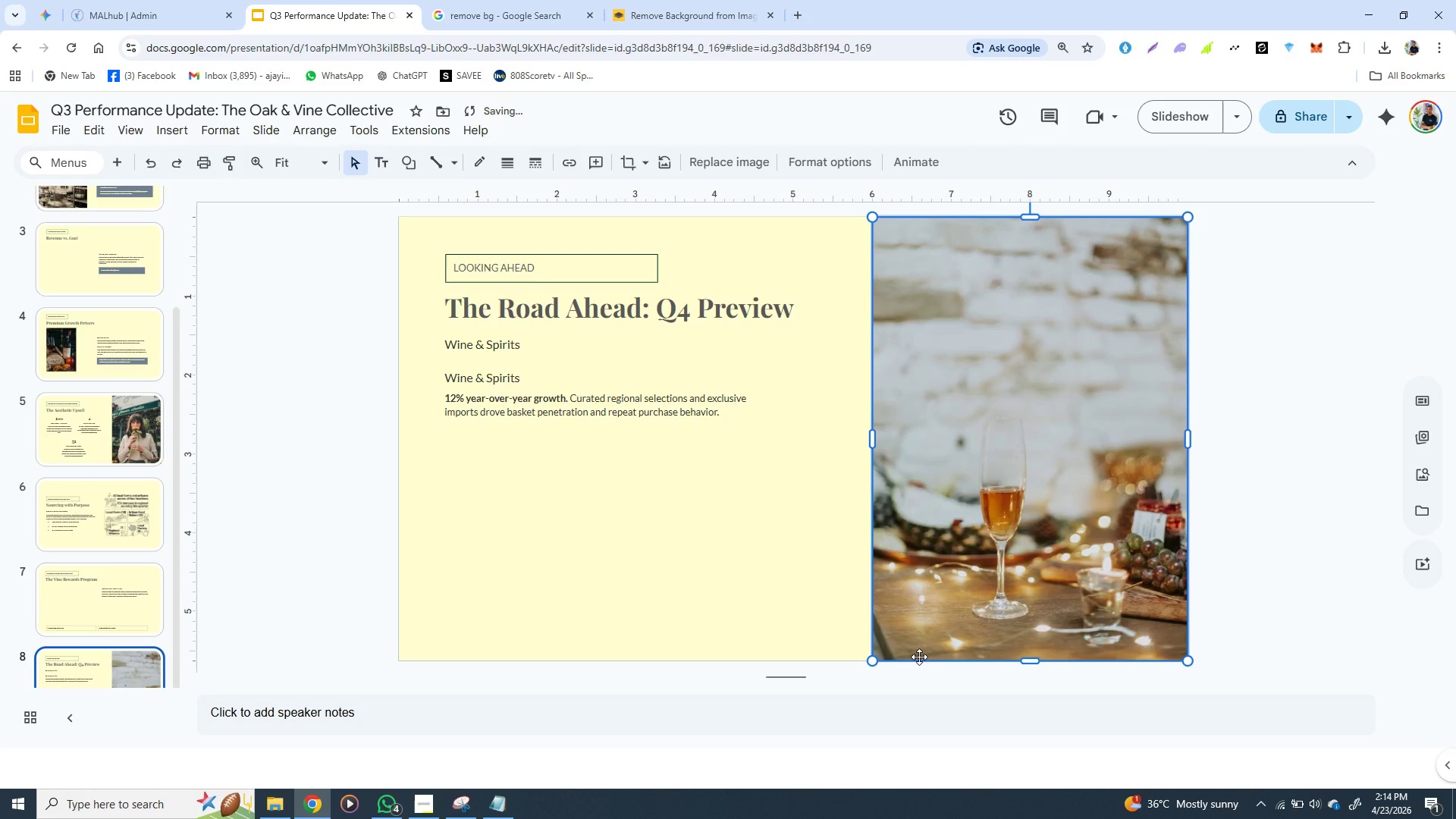 
hold_key(key=ShiftLeft, duration=0.34)
 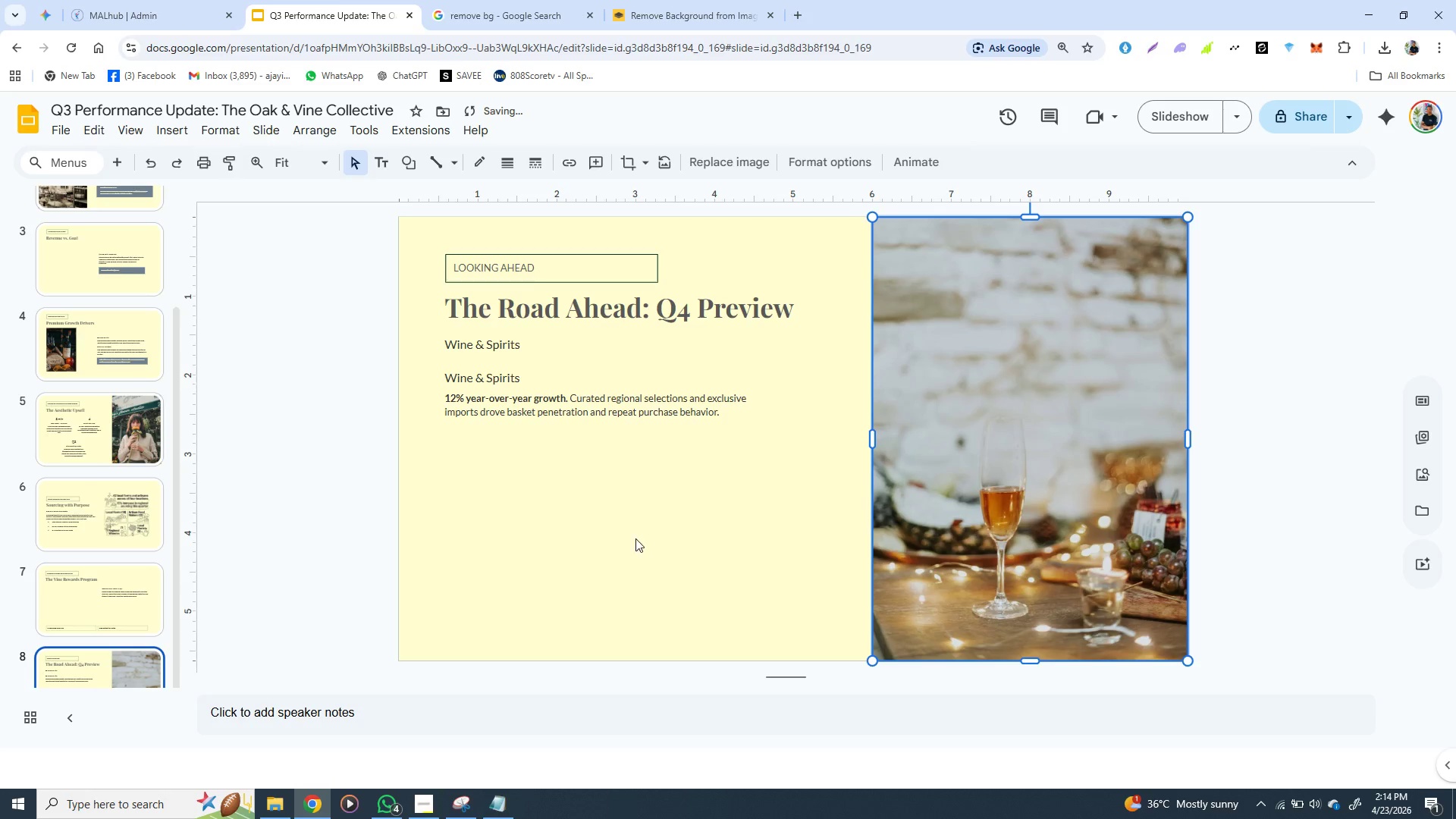 
left_click([610, 609])
 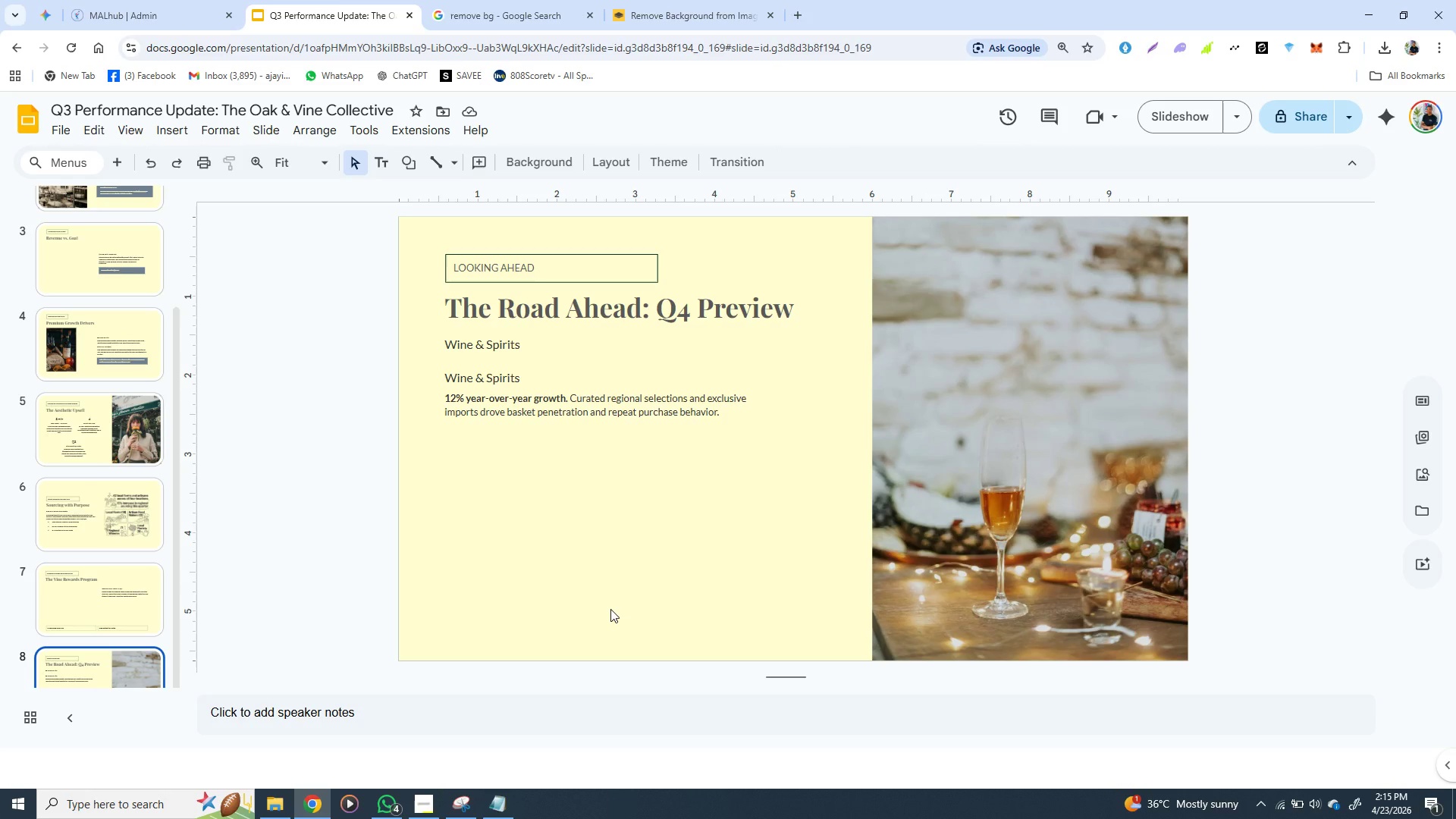 
wait(7.8)
 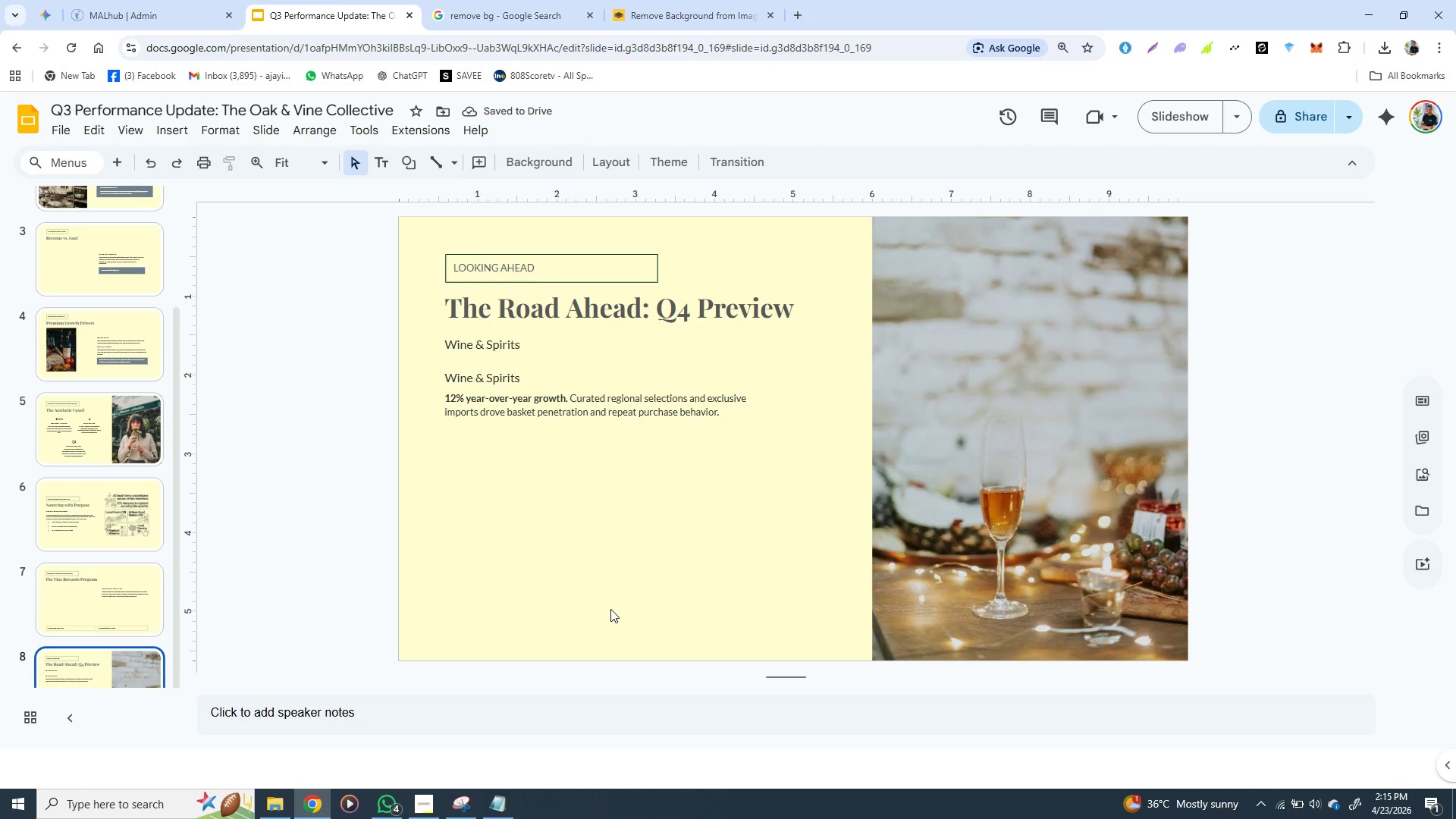 
left_click([645, 381])
 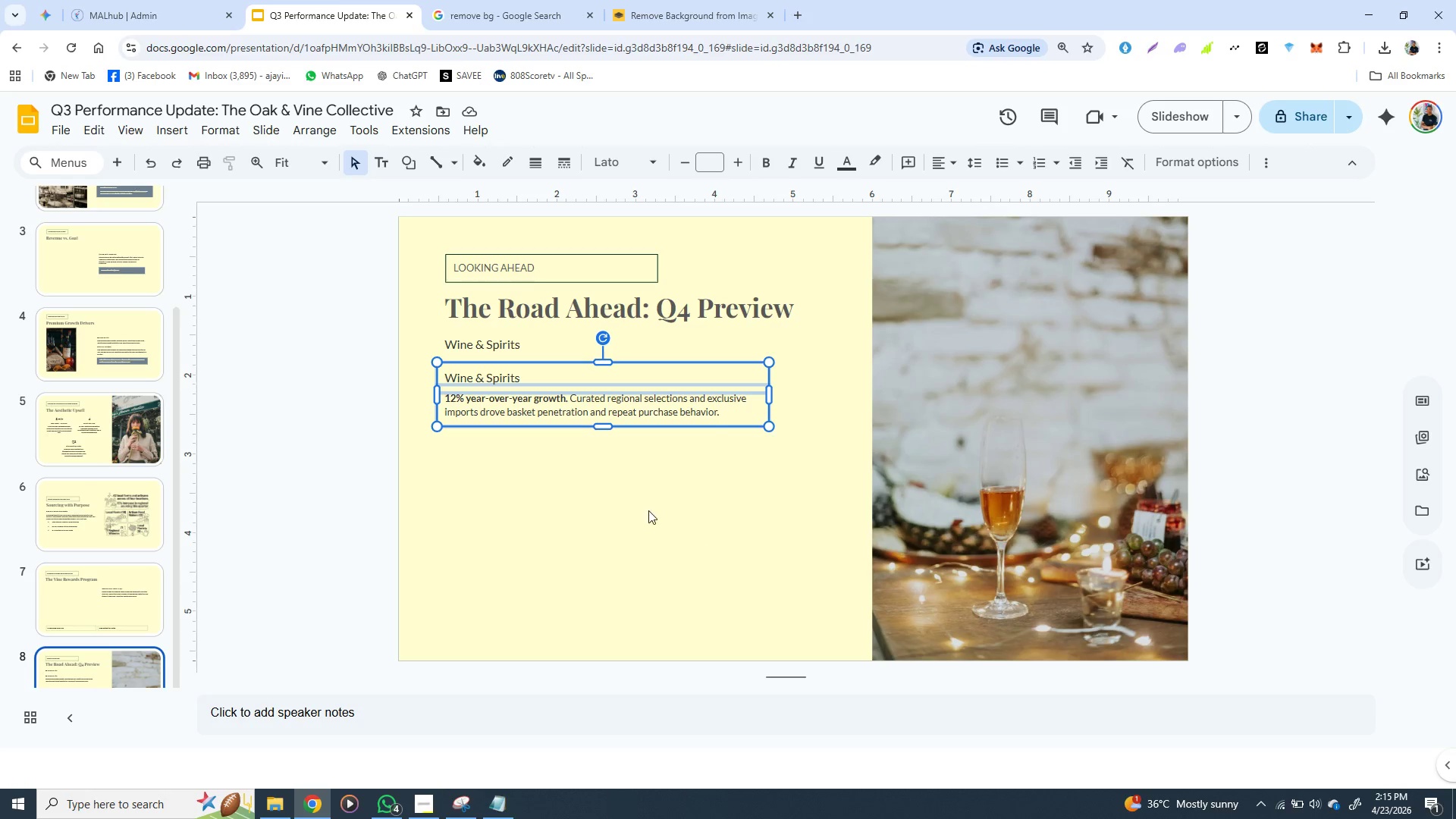 
wait(32.38)
 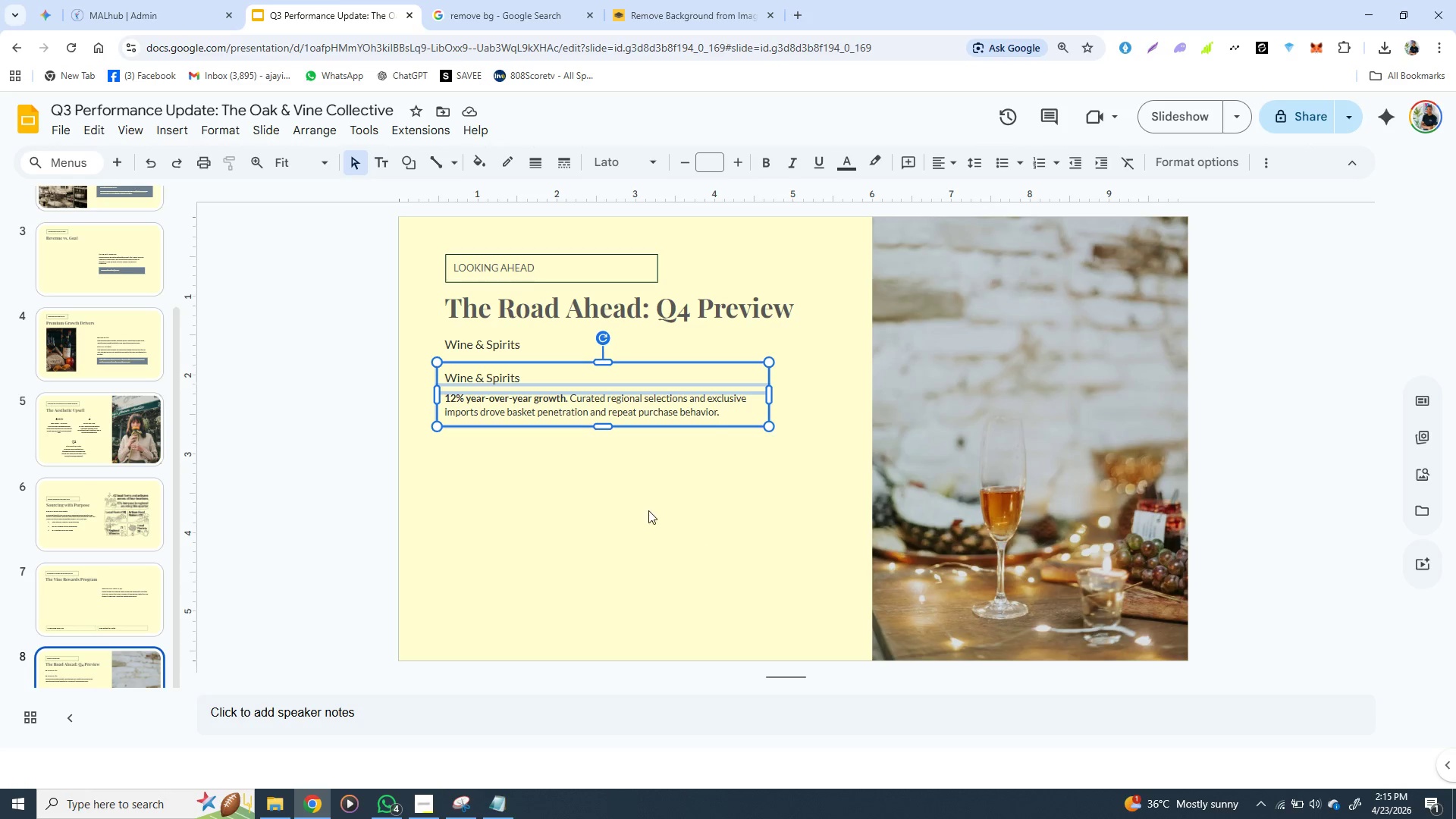 
left_click([651, 306])
 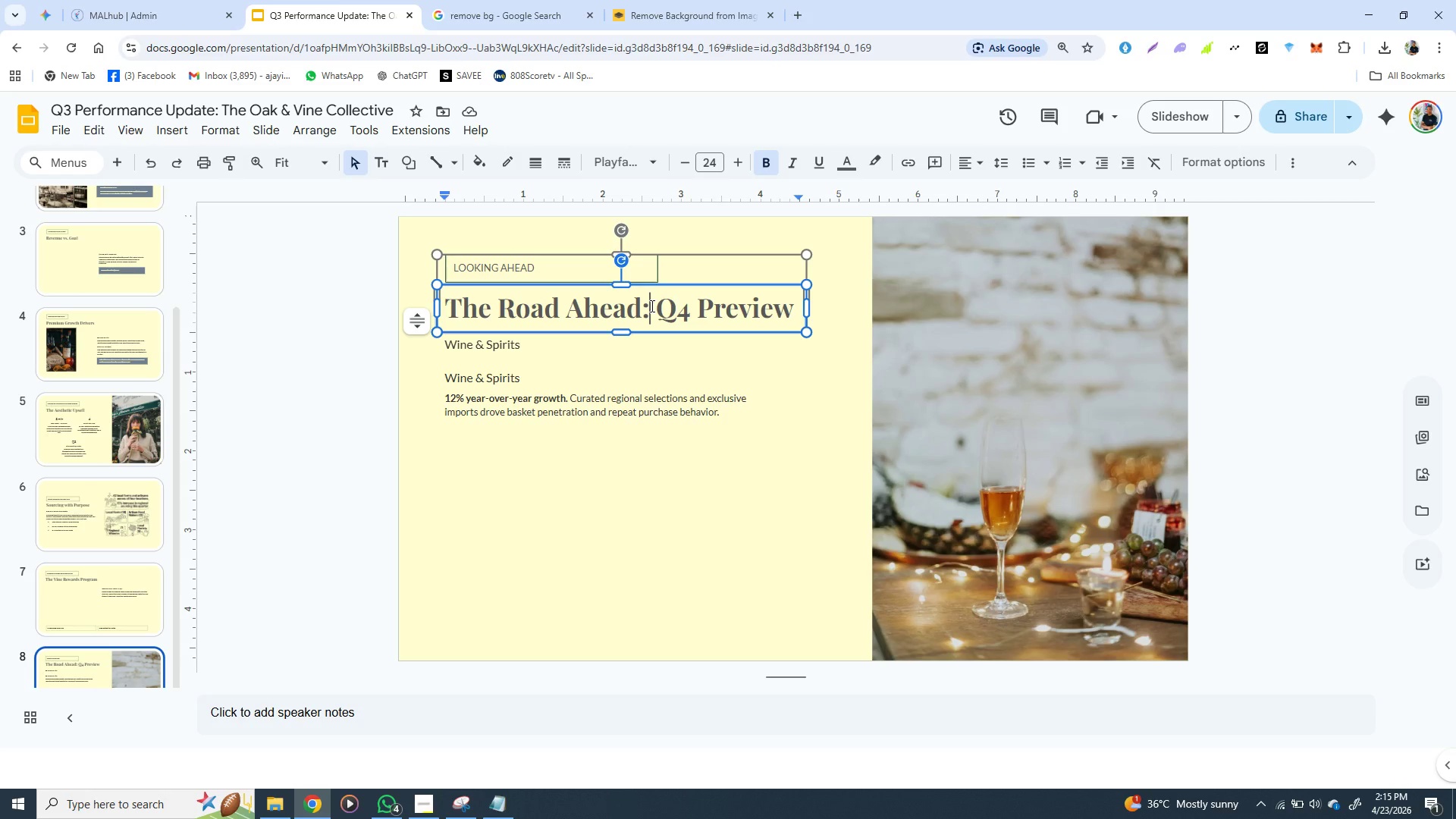 
wait(15.36)
 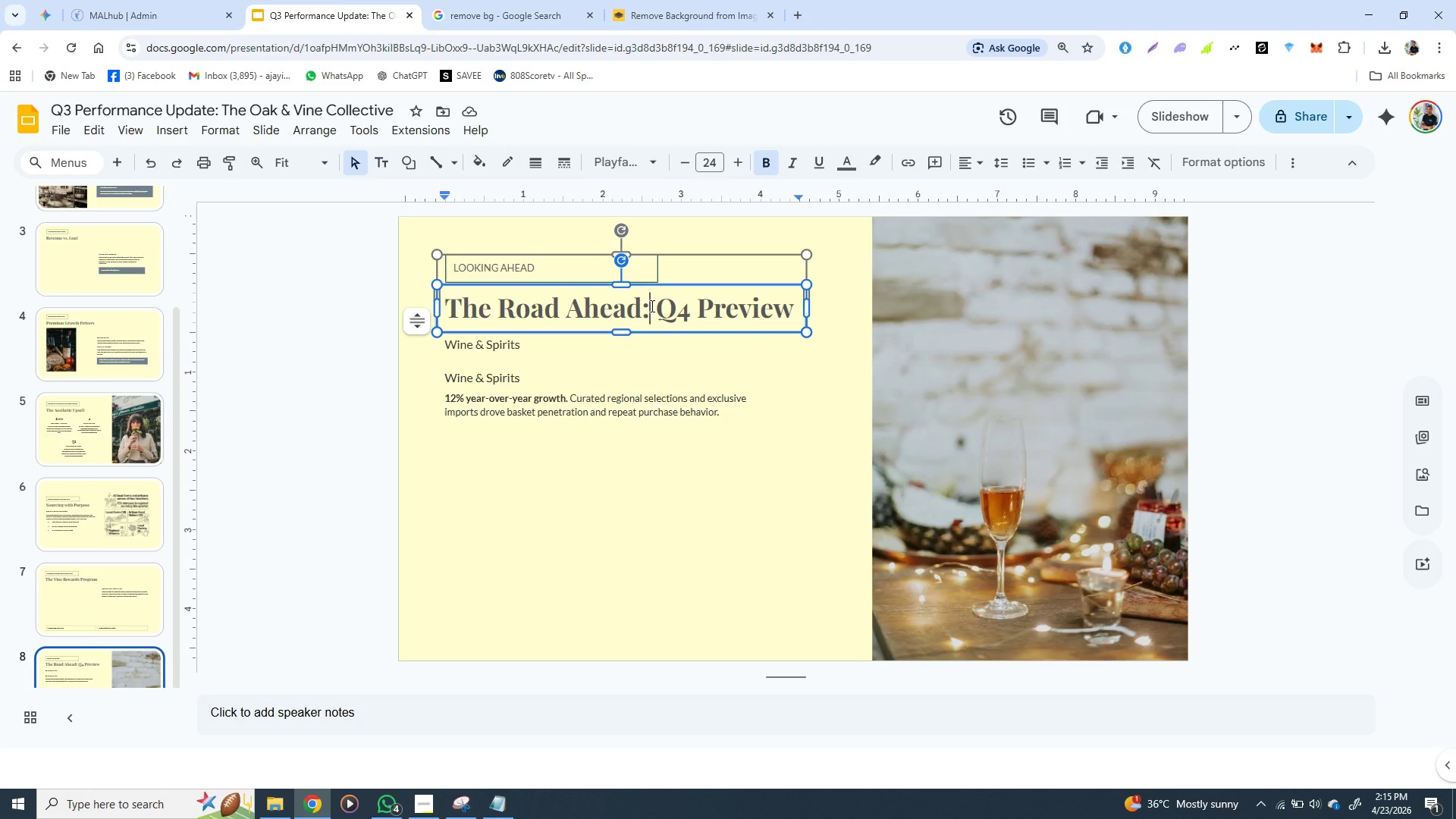 
left_click([604, 389])
 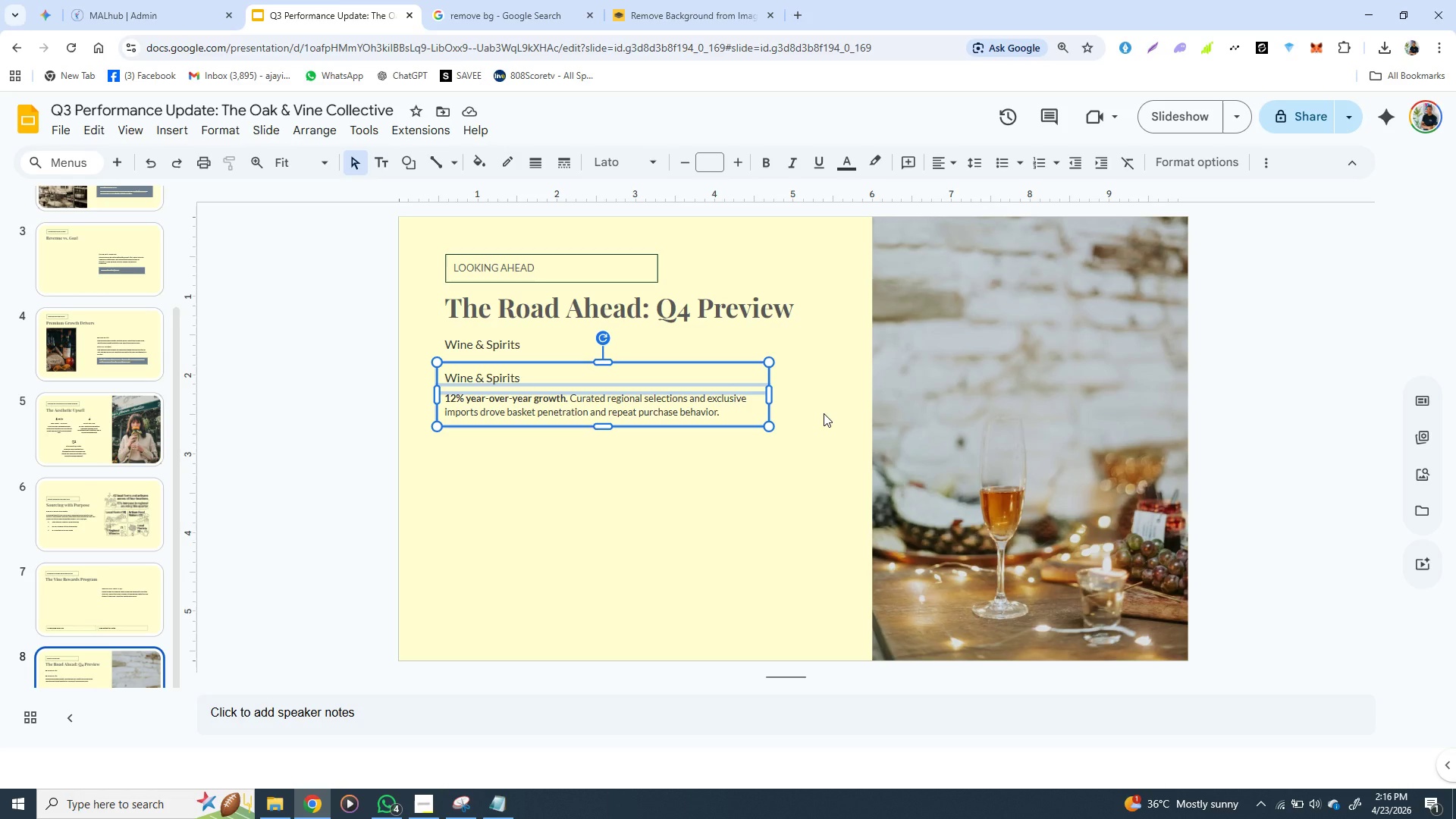 
wait(11.28)
 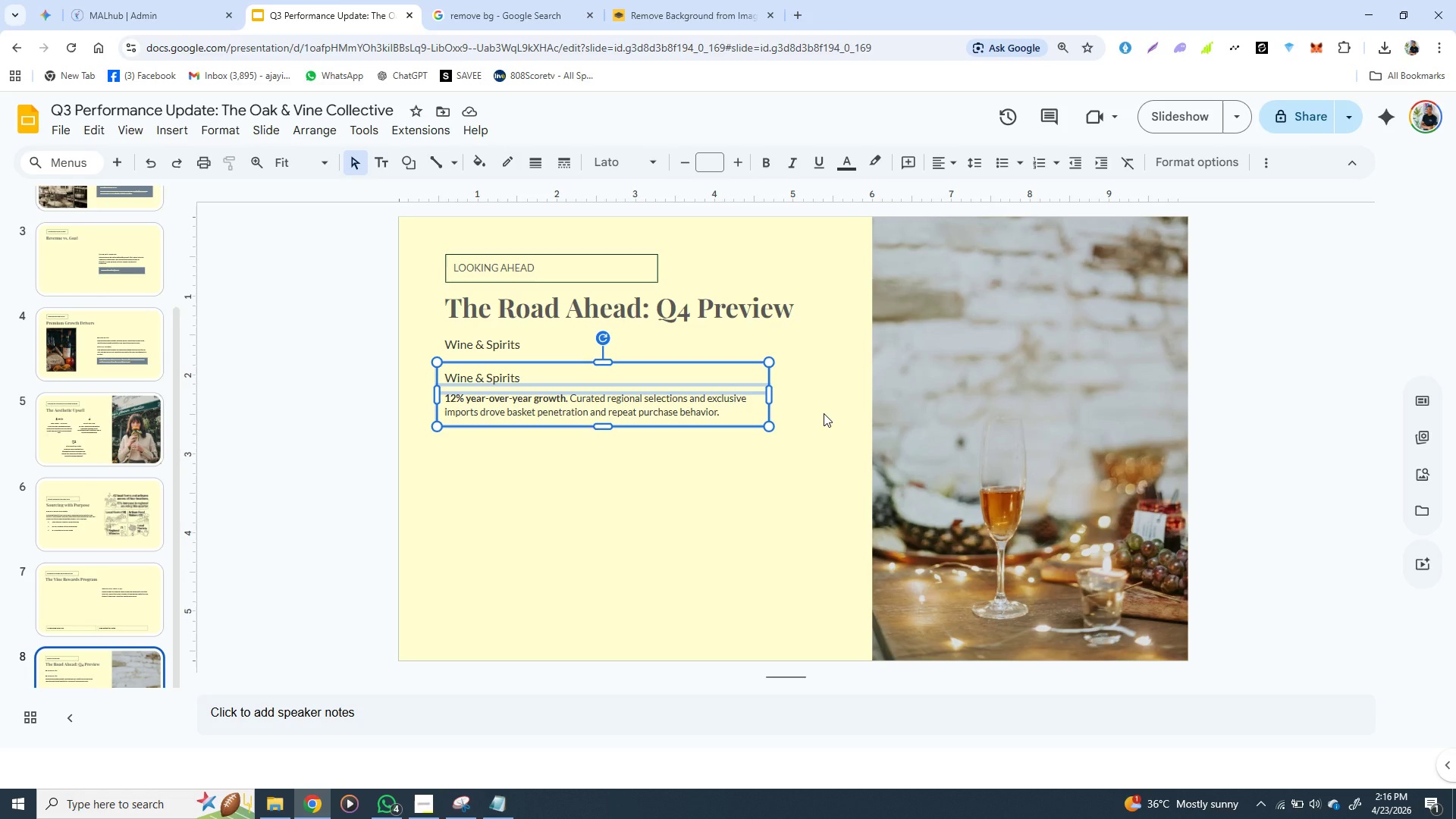 
left_click([545, 451])
 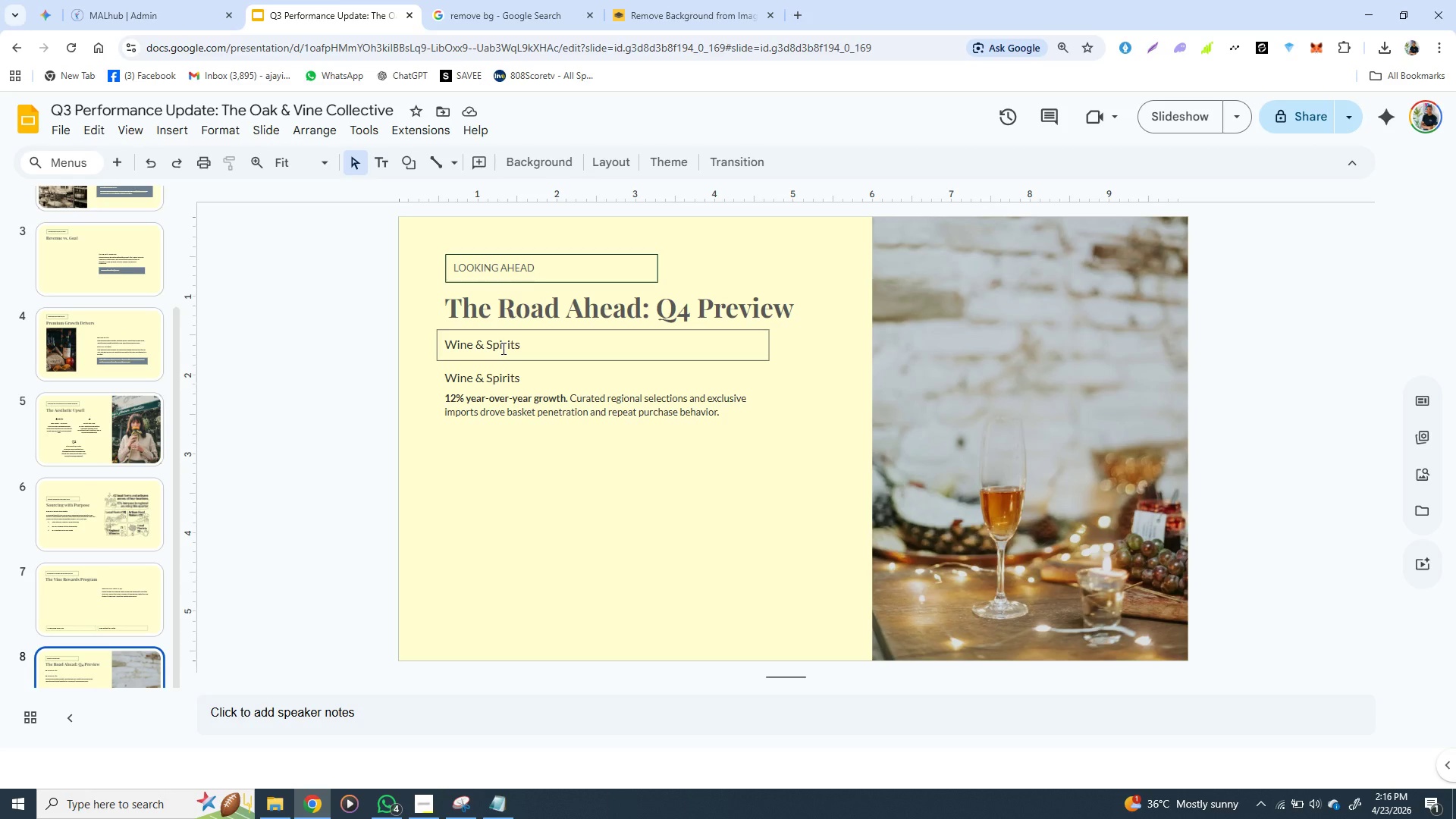 
wait(16.12)
 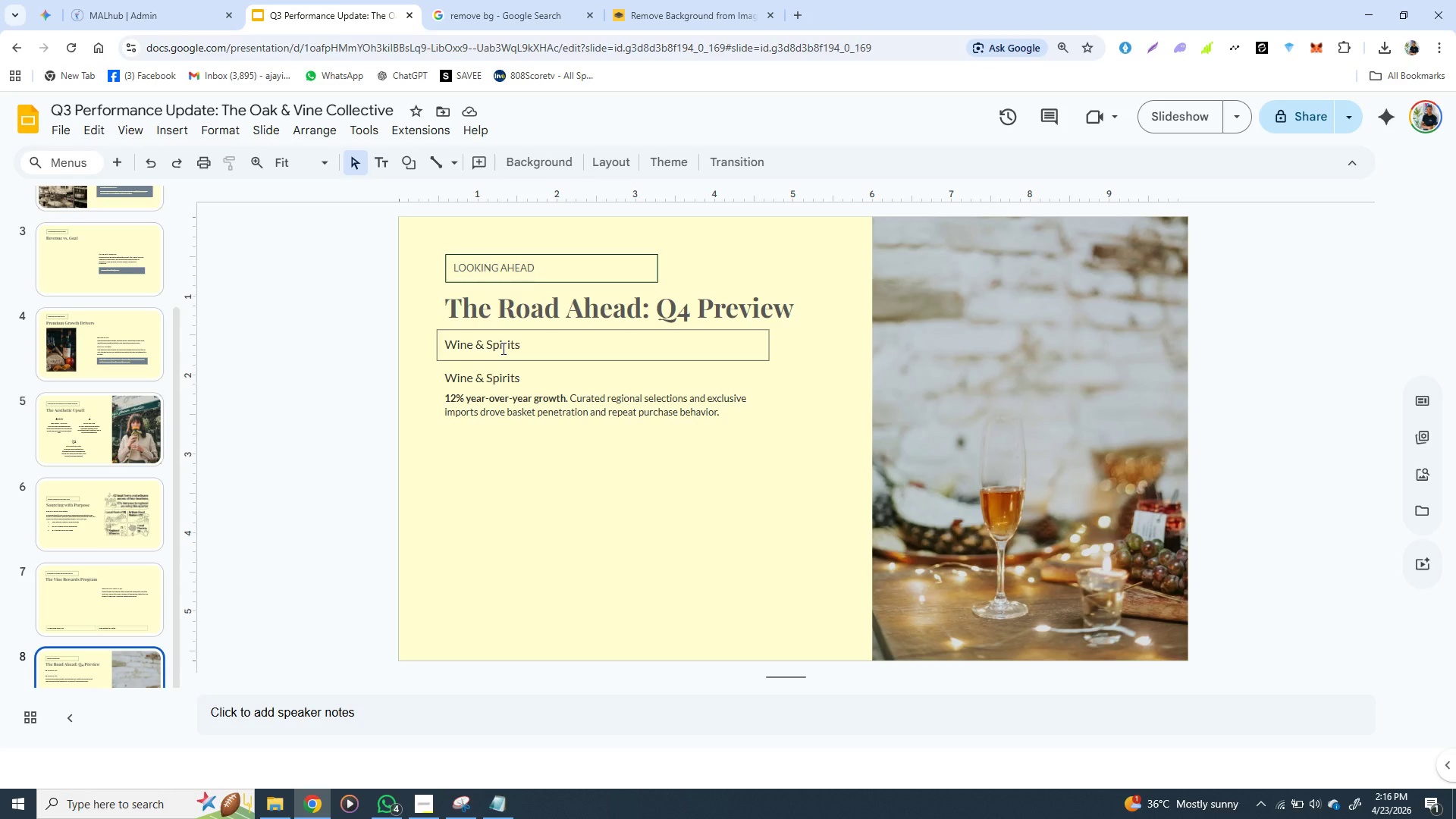 
left_click([501, 802])
 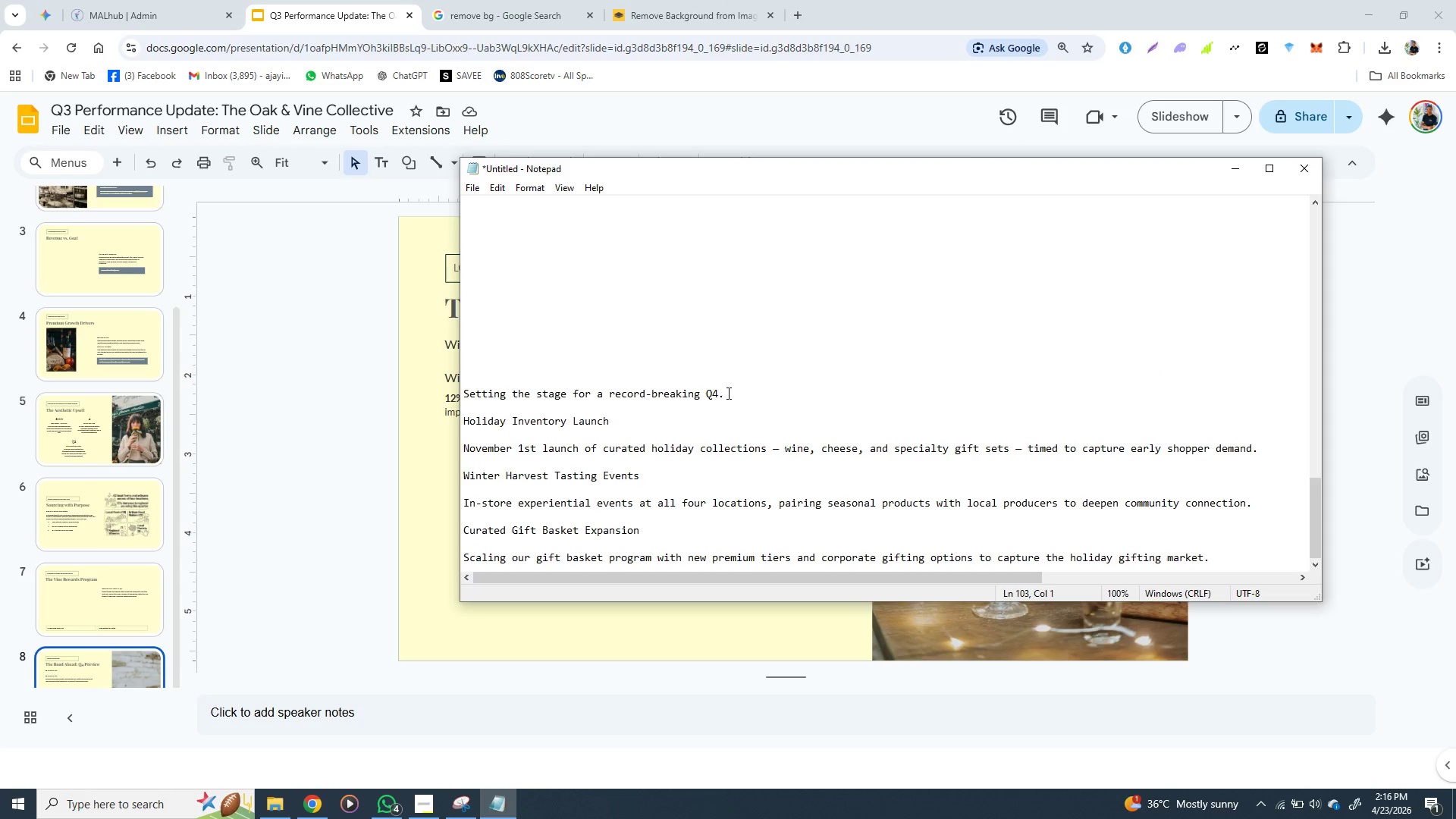 
left_click_drag(start_coordinate=[727, 393], to_coordinate=[458, 392])
 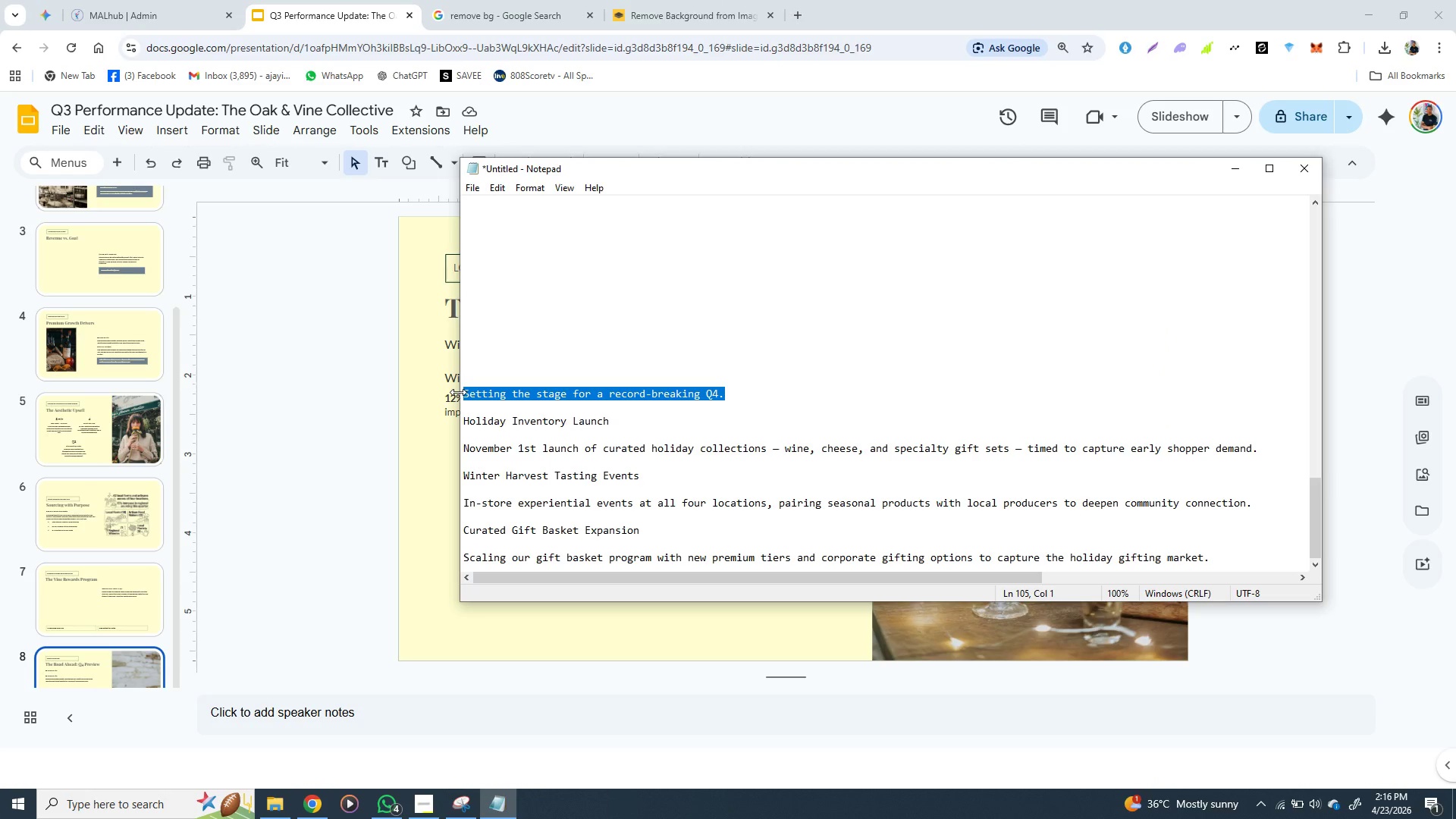 
hold_key(key=ControlLeft, duration=1.5)
 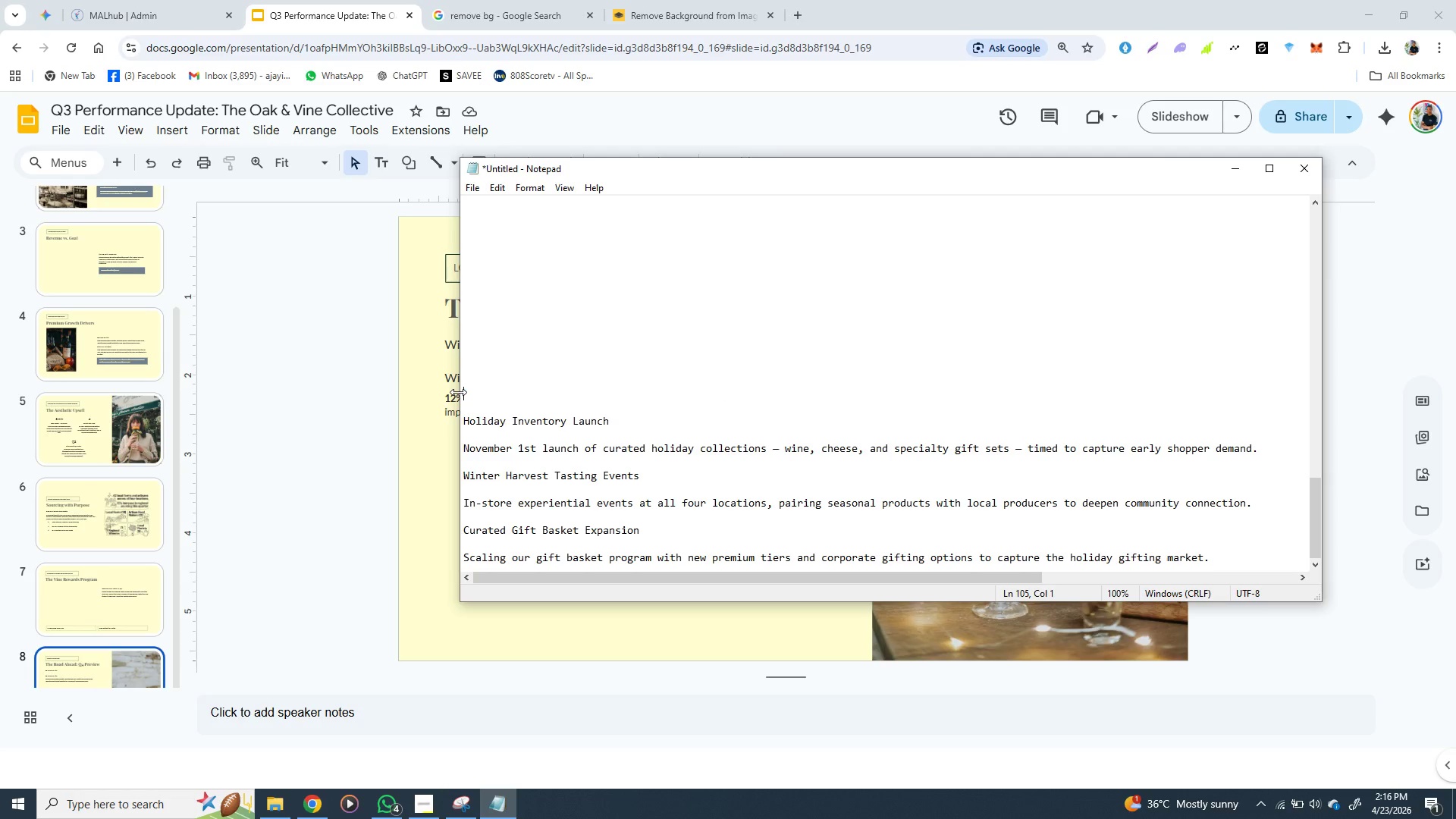 
key(Control+ControlLeft)
 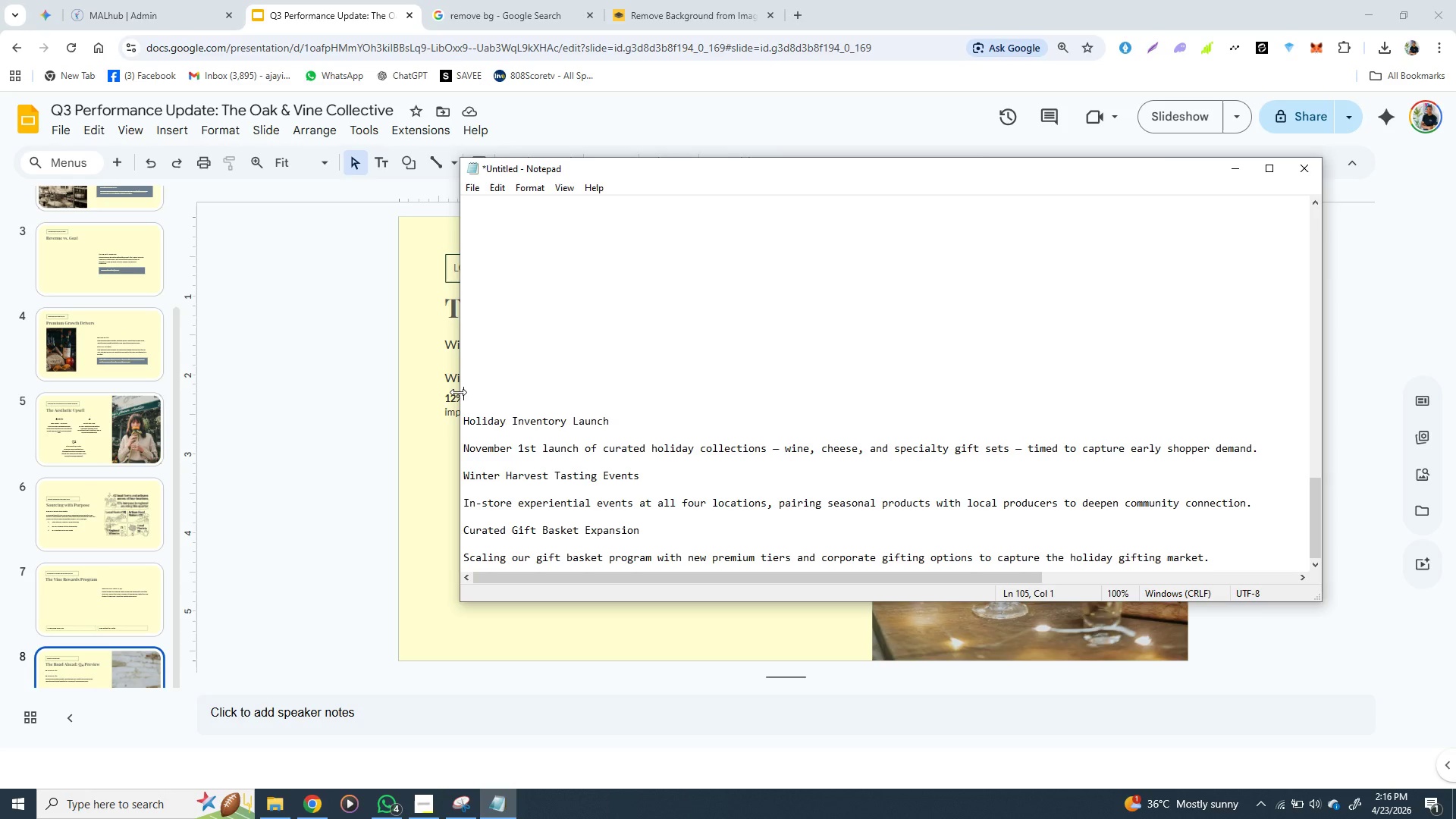 
key(Control+ControlLeft)
 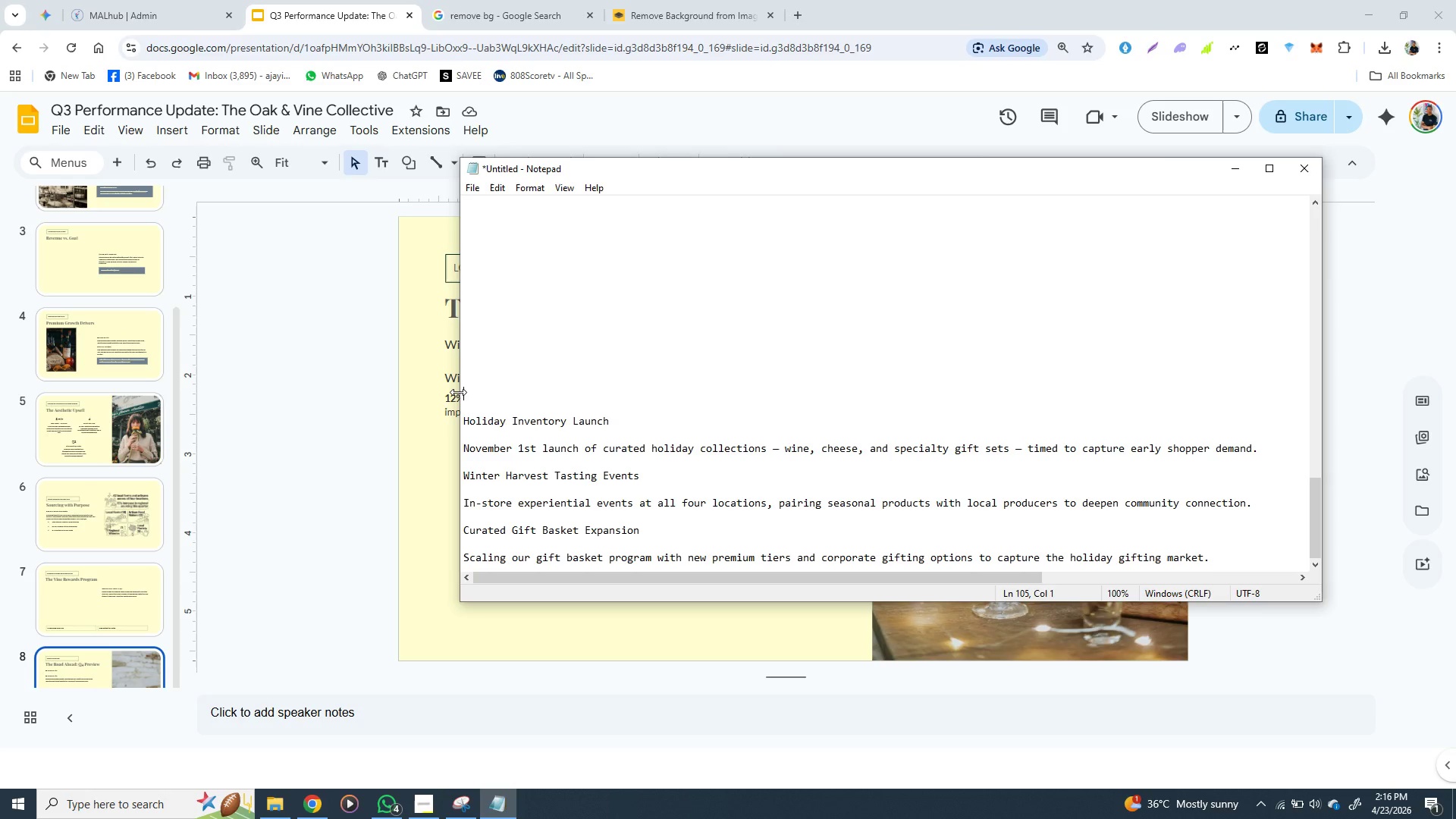 
key(Control+X)
 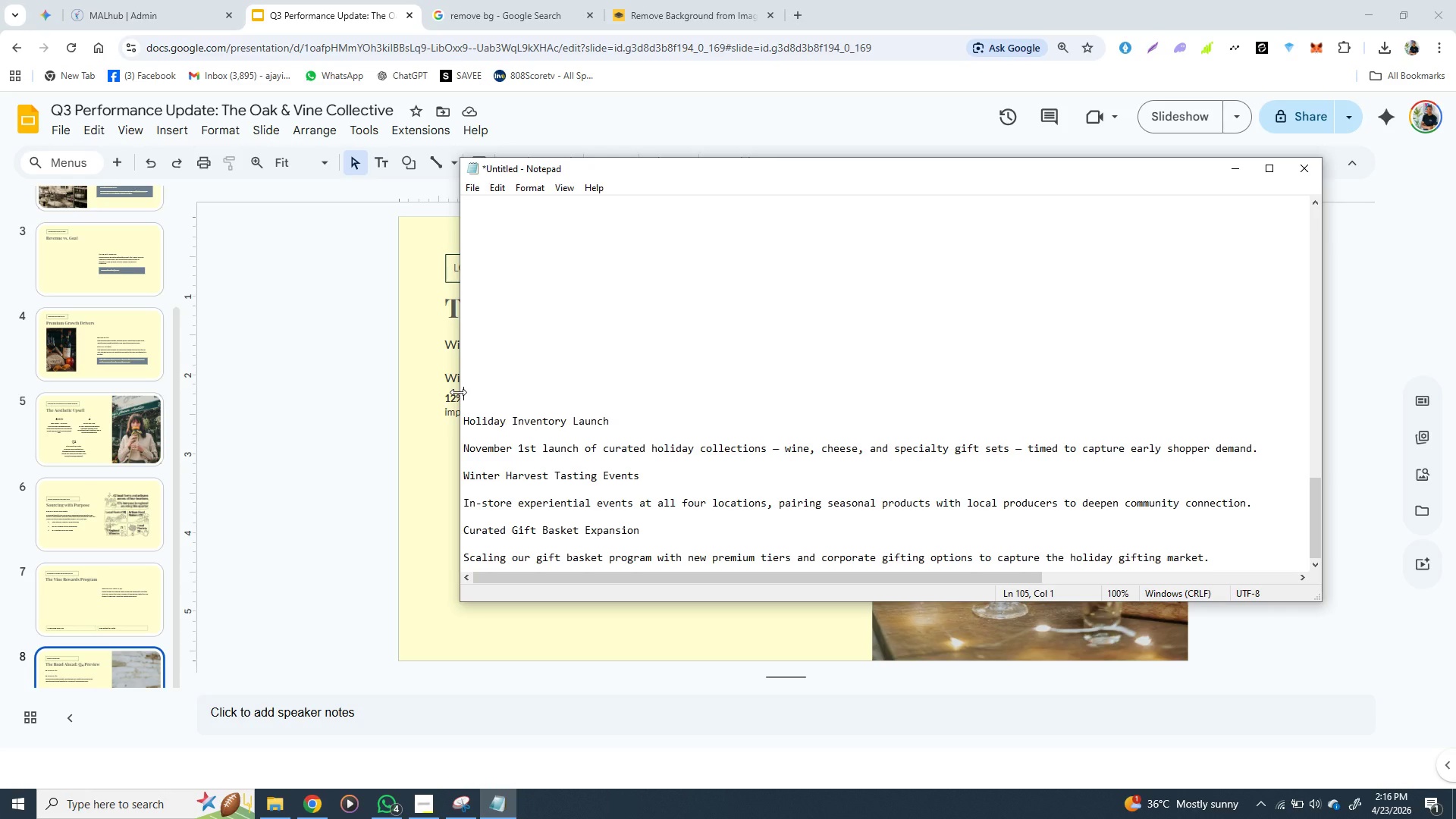 
wait(13.69)
 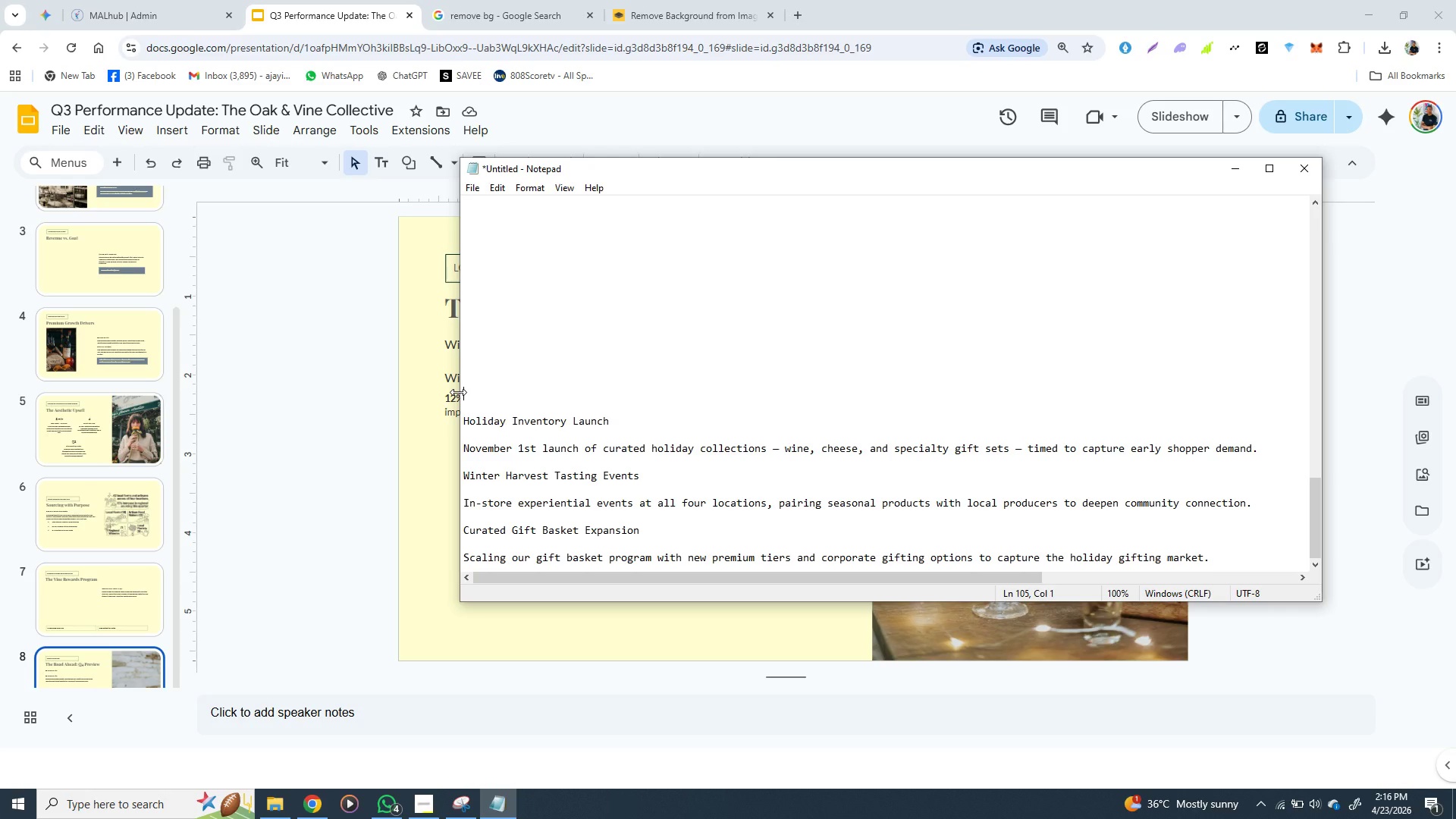 
left_click([414, 455])
 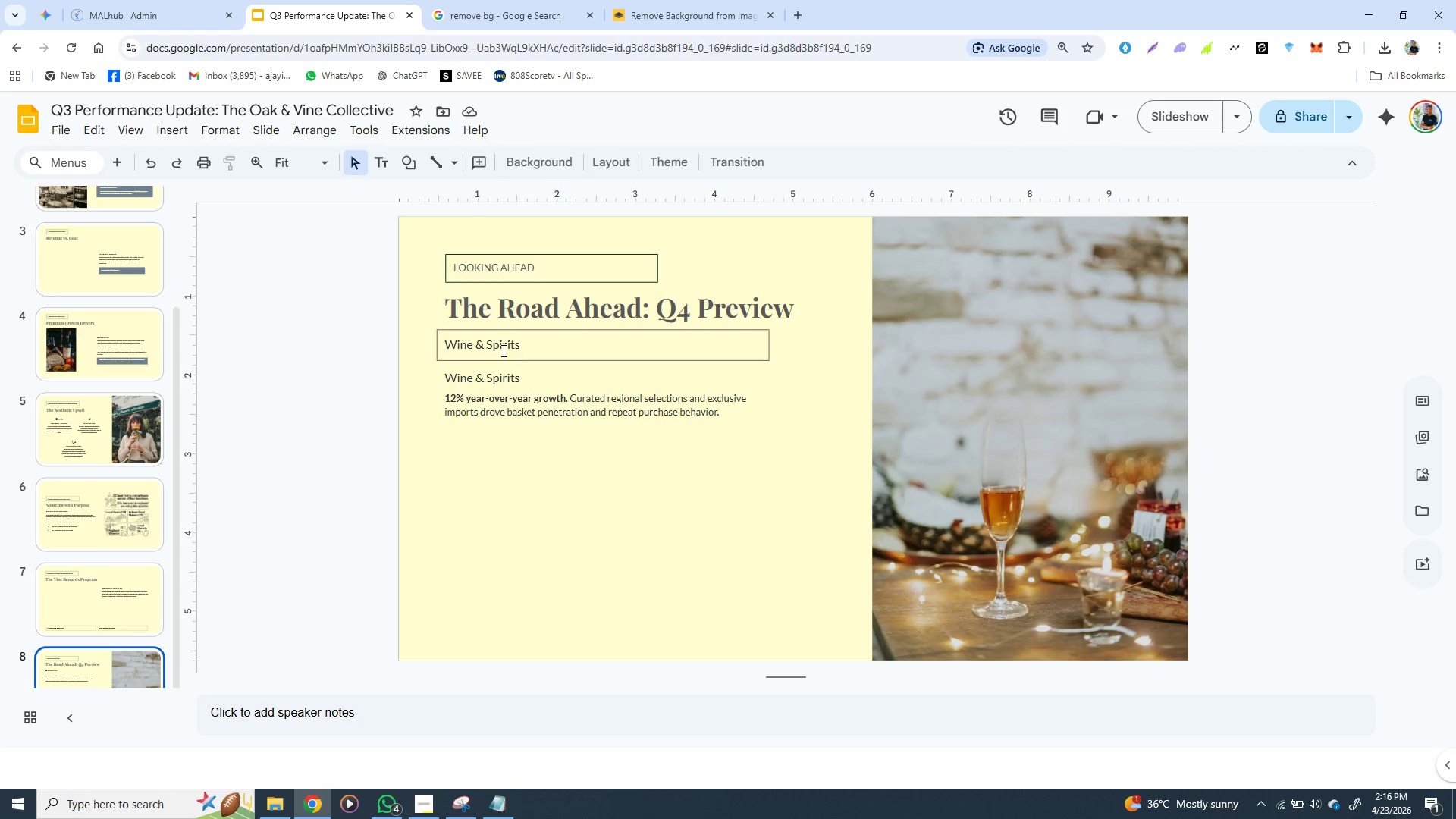 
double_click([502, 350])
 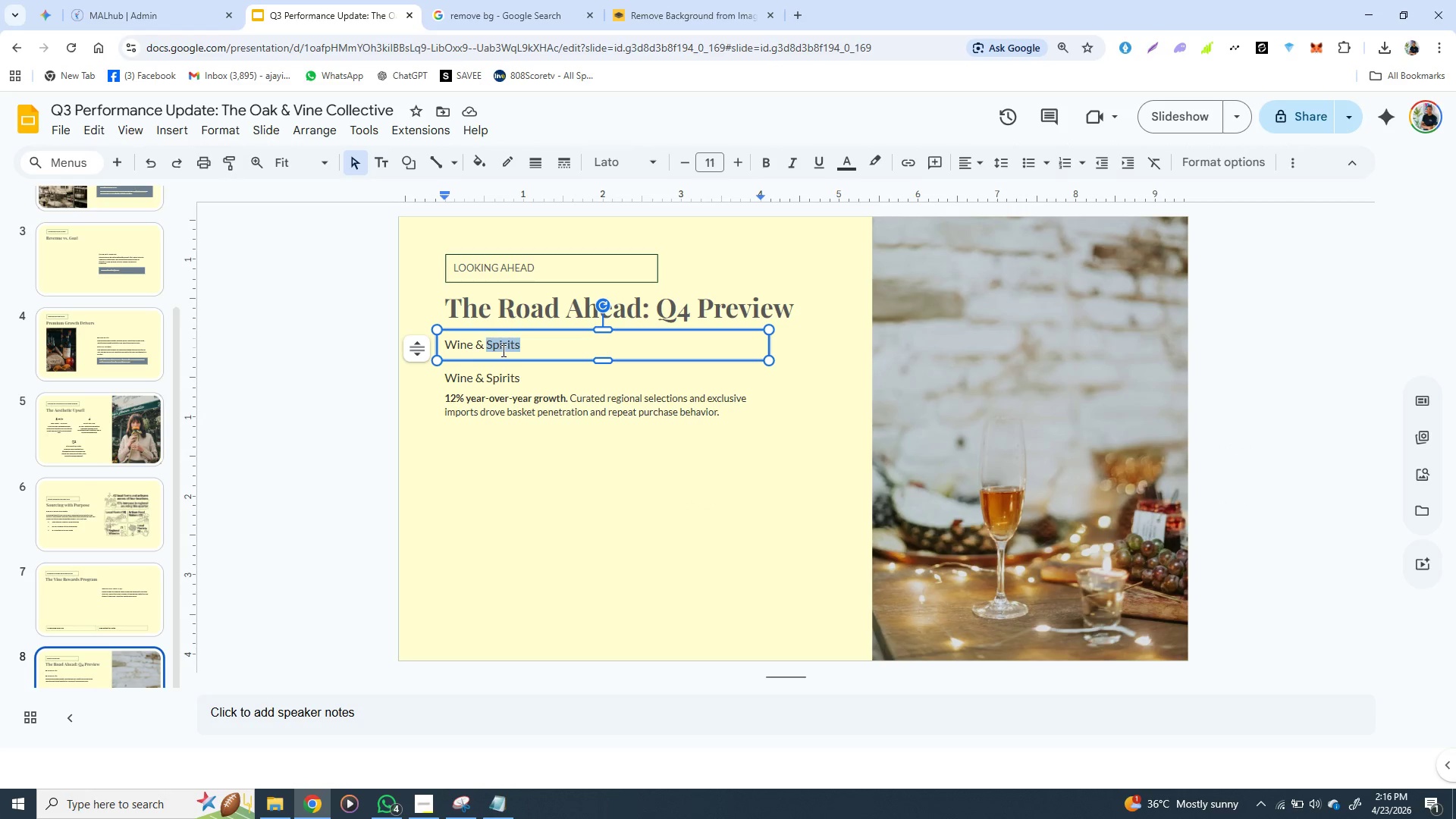 
triple_click([502, 350])
 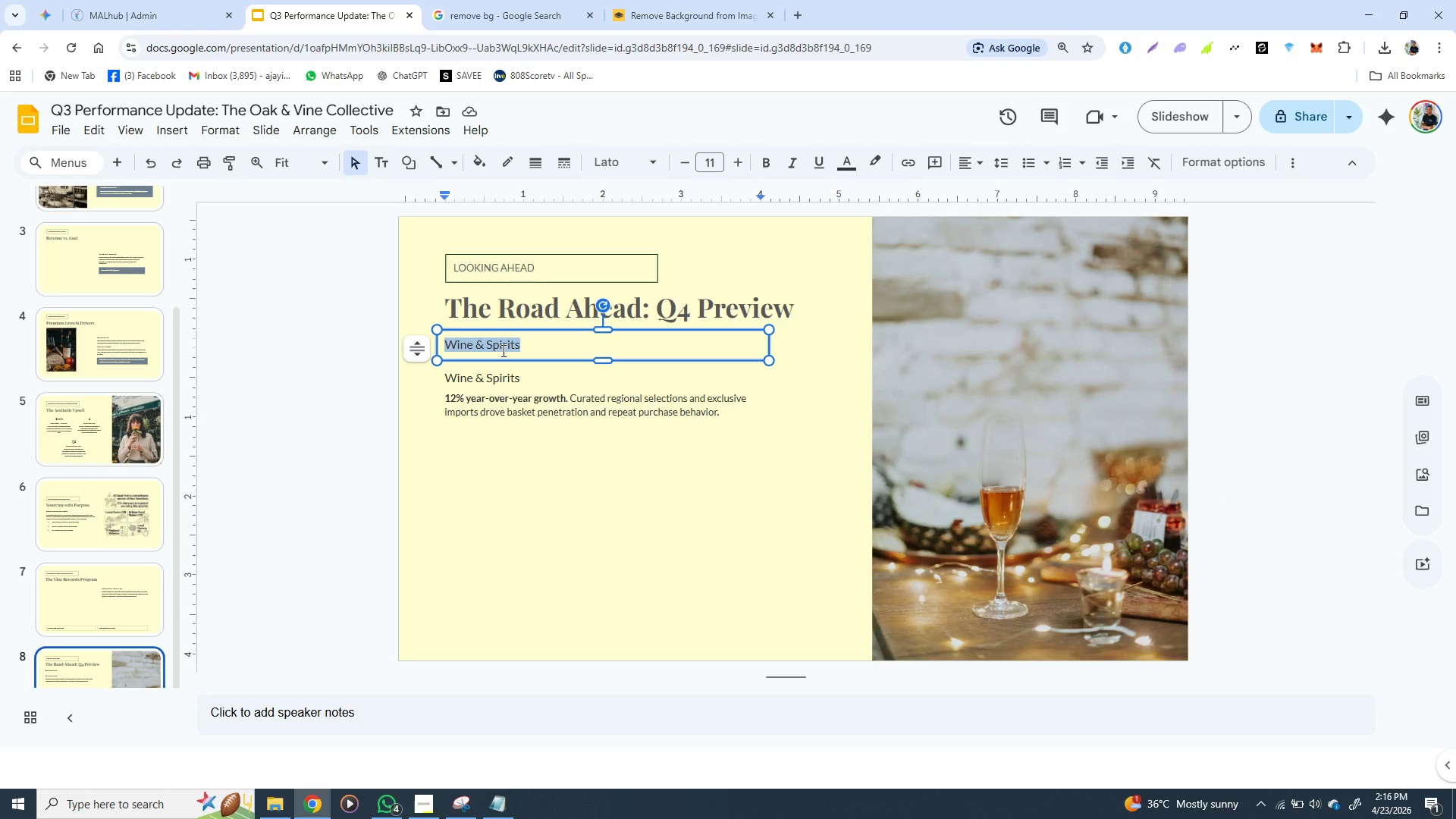 
key(Control+V)
 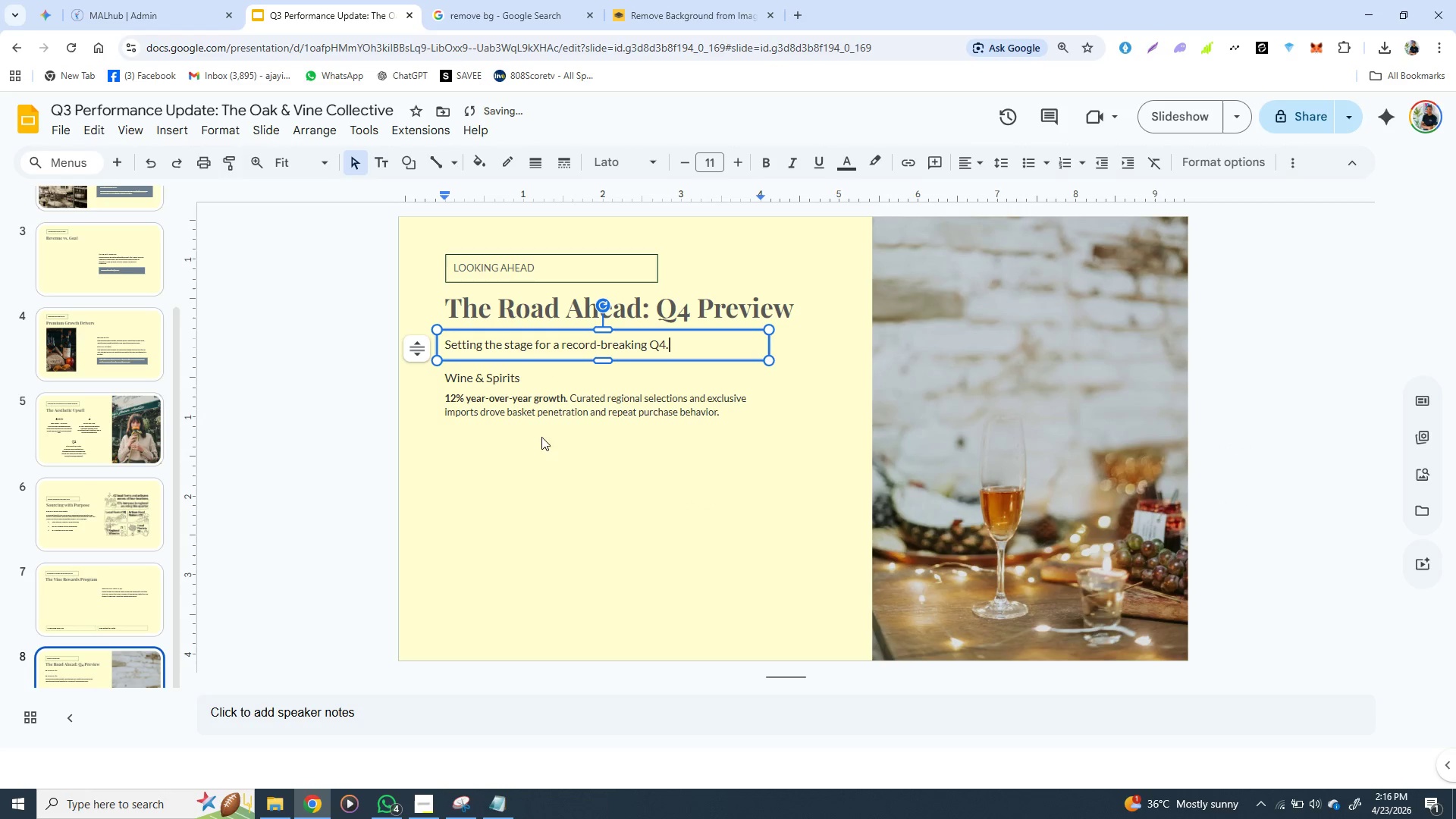 
left_click([541, 459])
 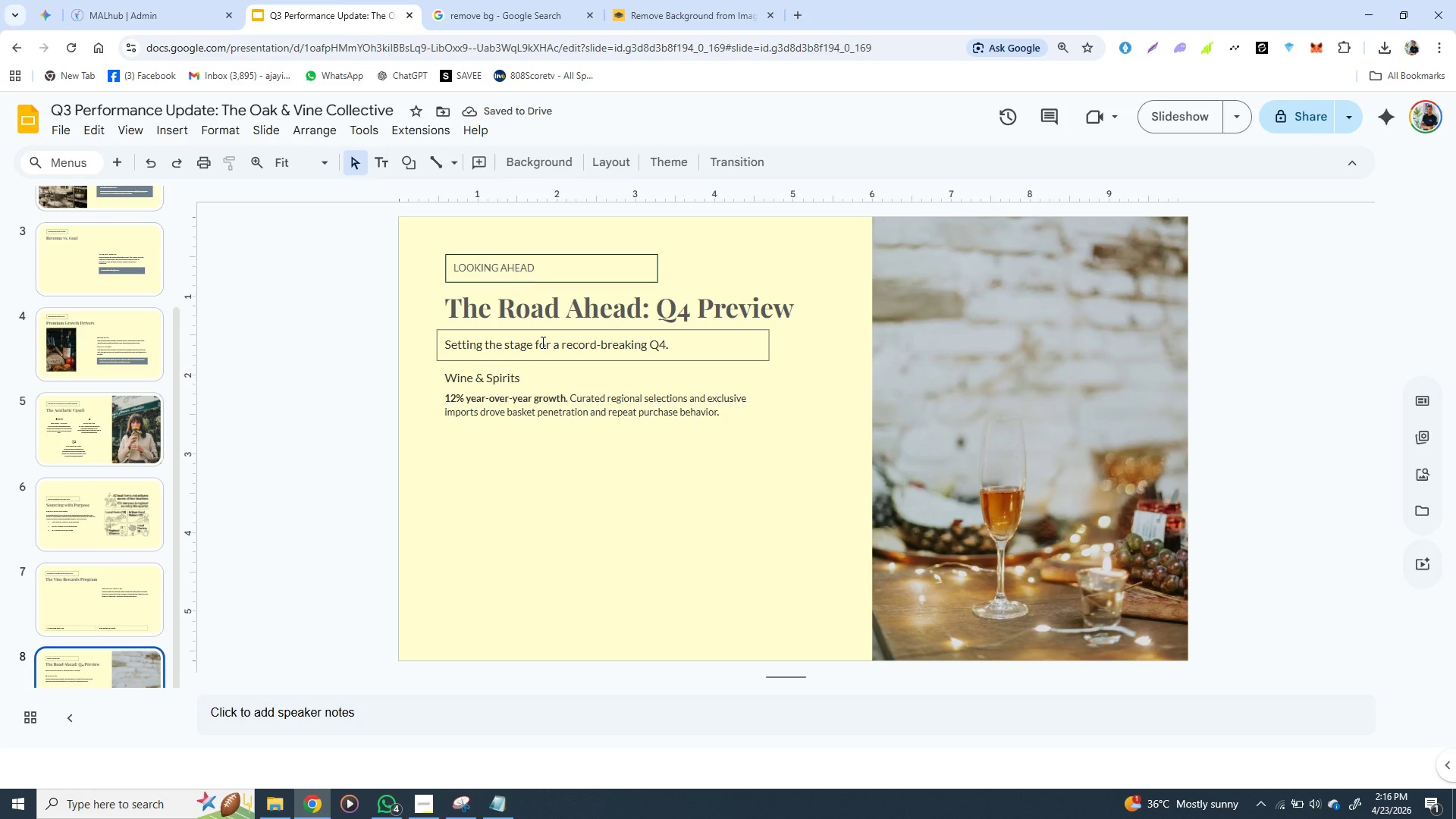 
double_click([541, 342])
 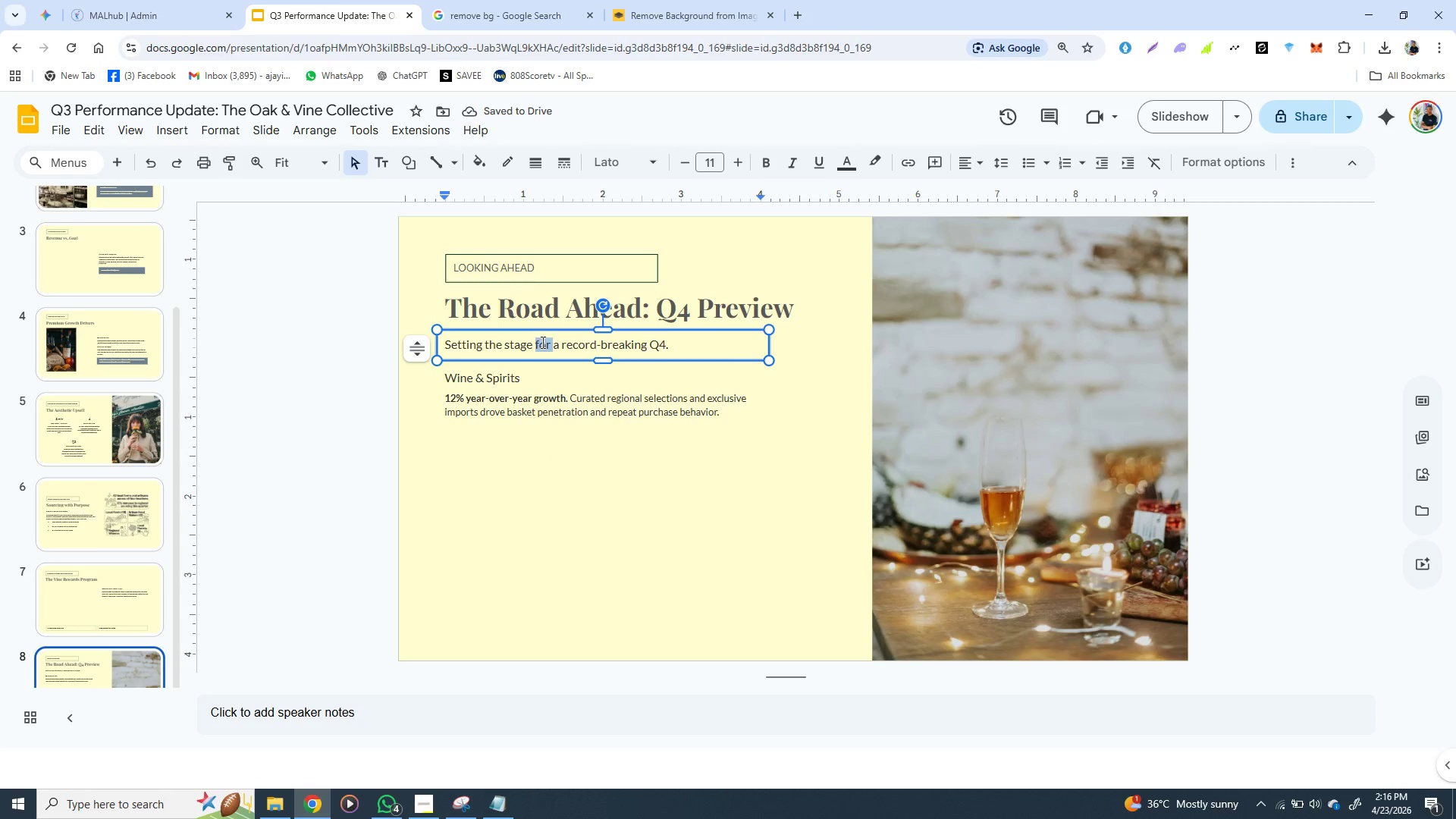 
triple_click([541, 342])
 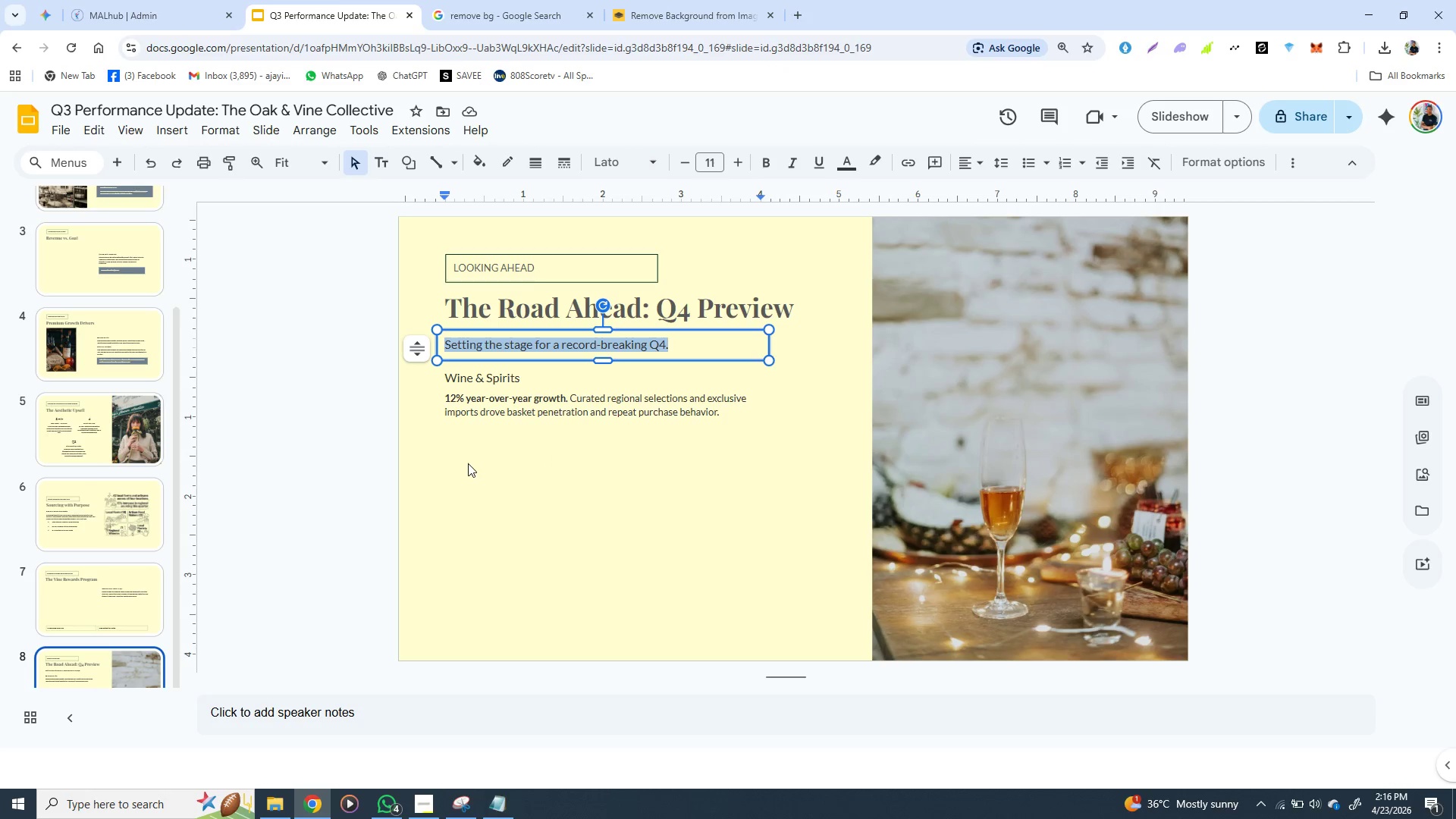 
left_click([450, 509])
 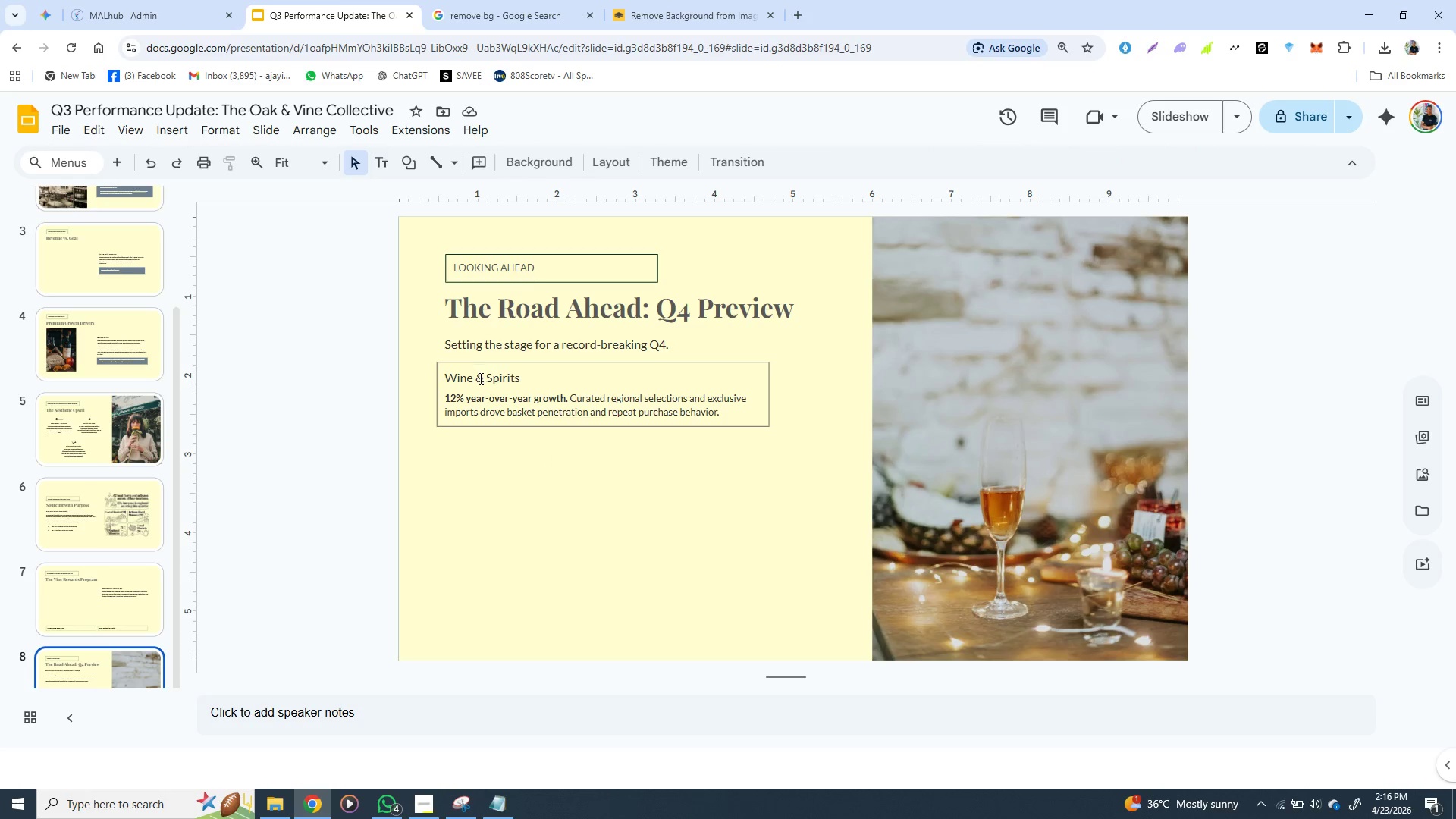 
double_click([479, 381])
 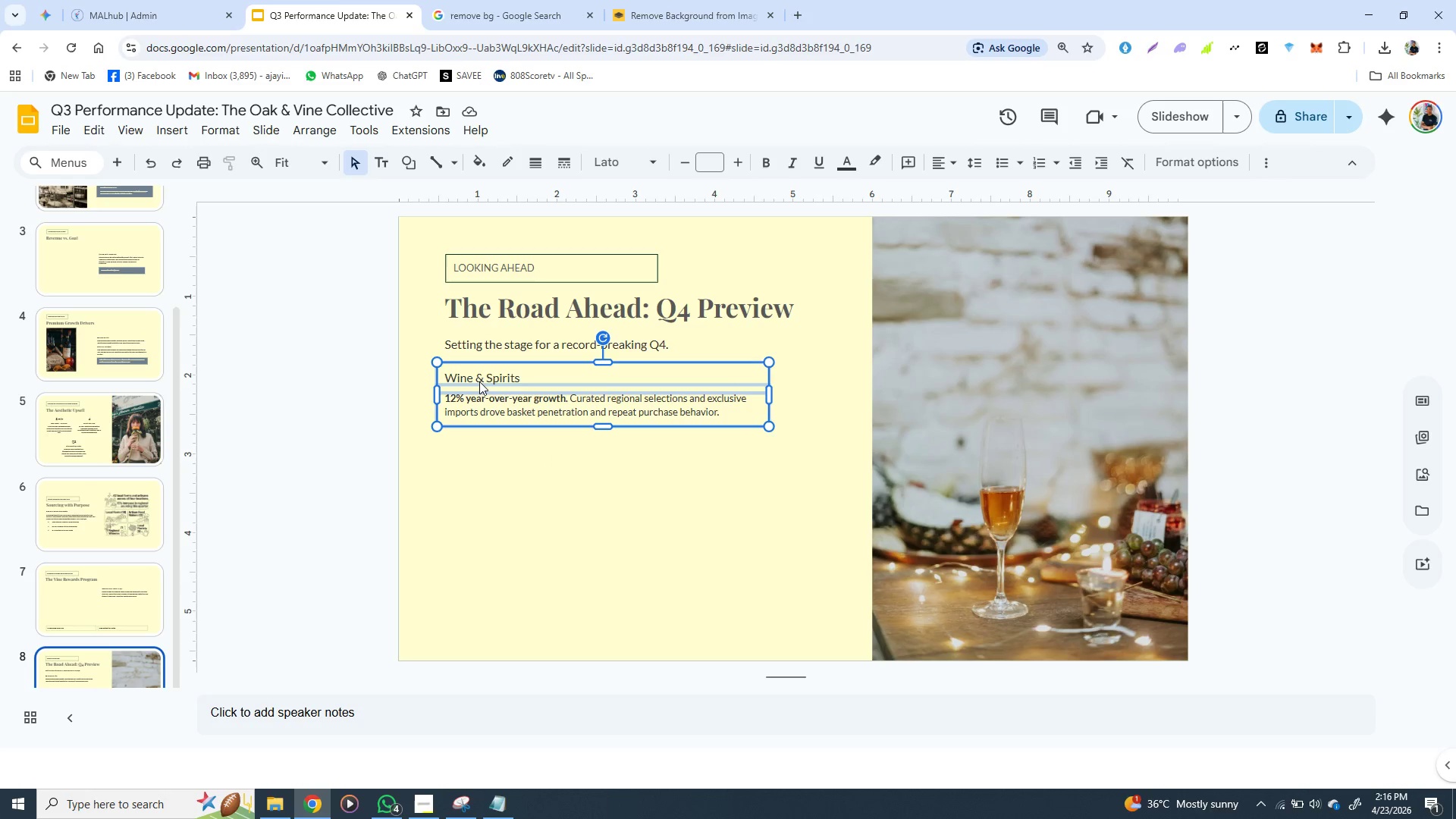 
triple_click([479, 381])
 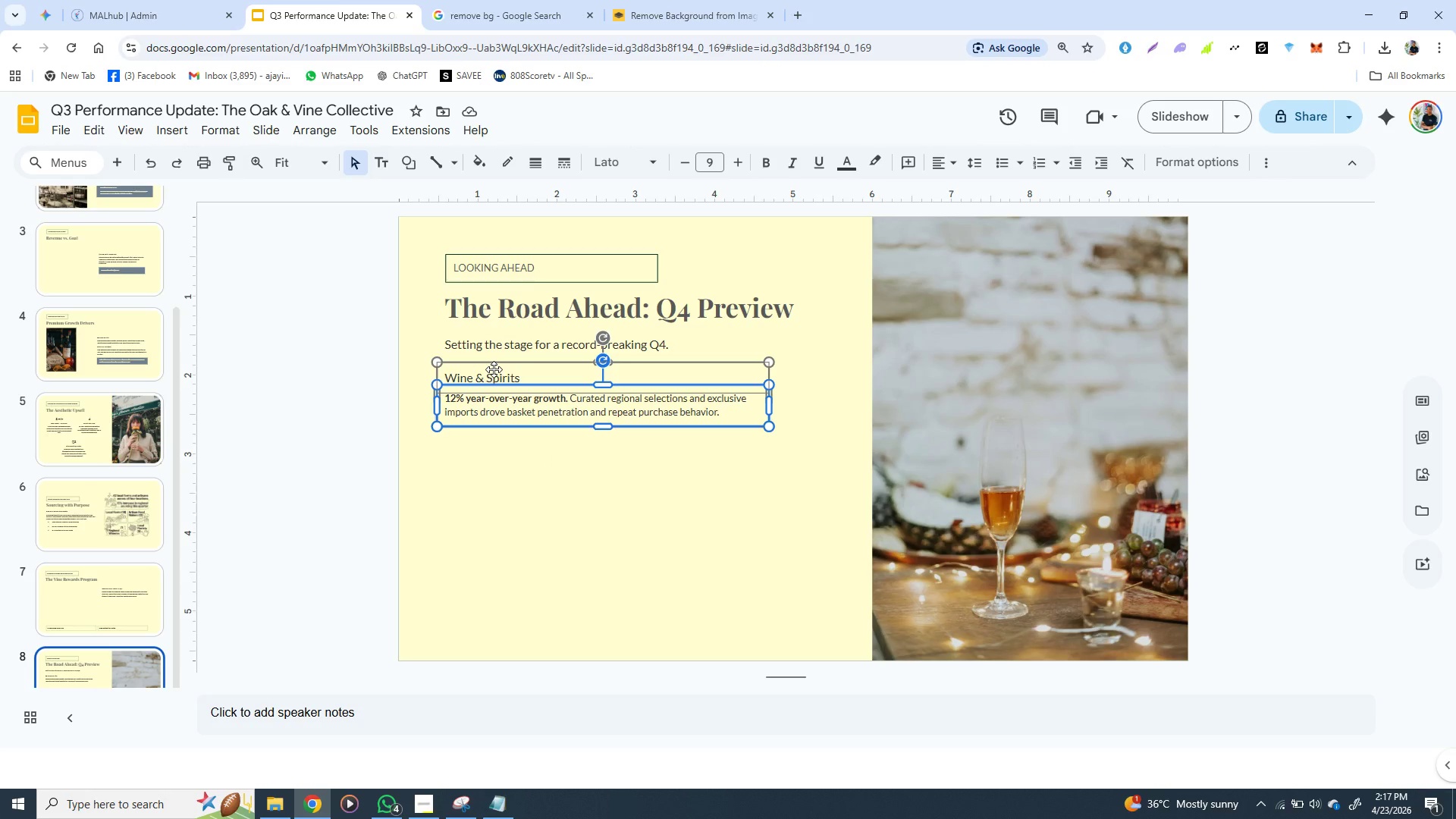 
double_click([494, 369])
 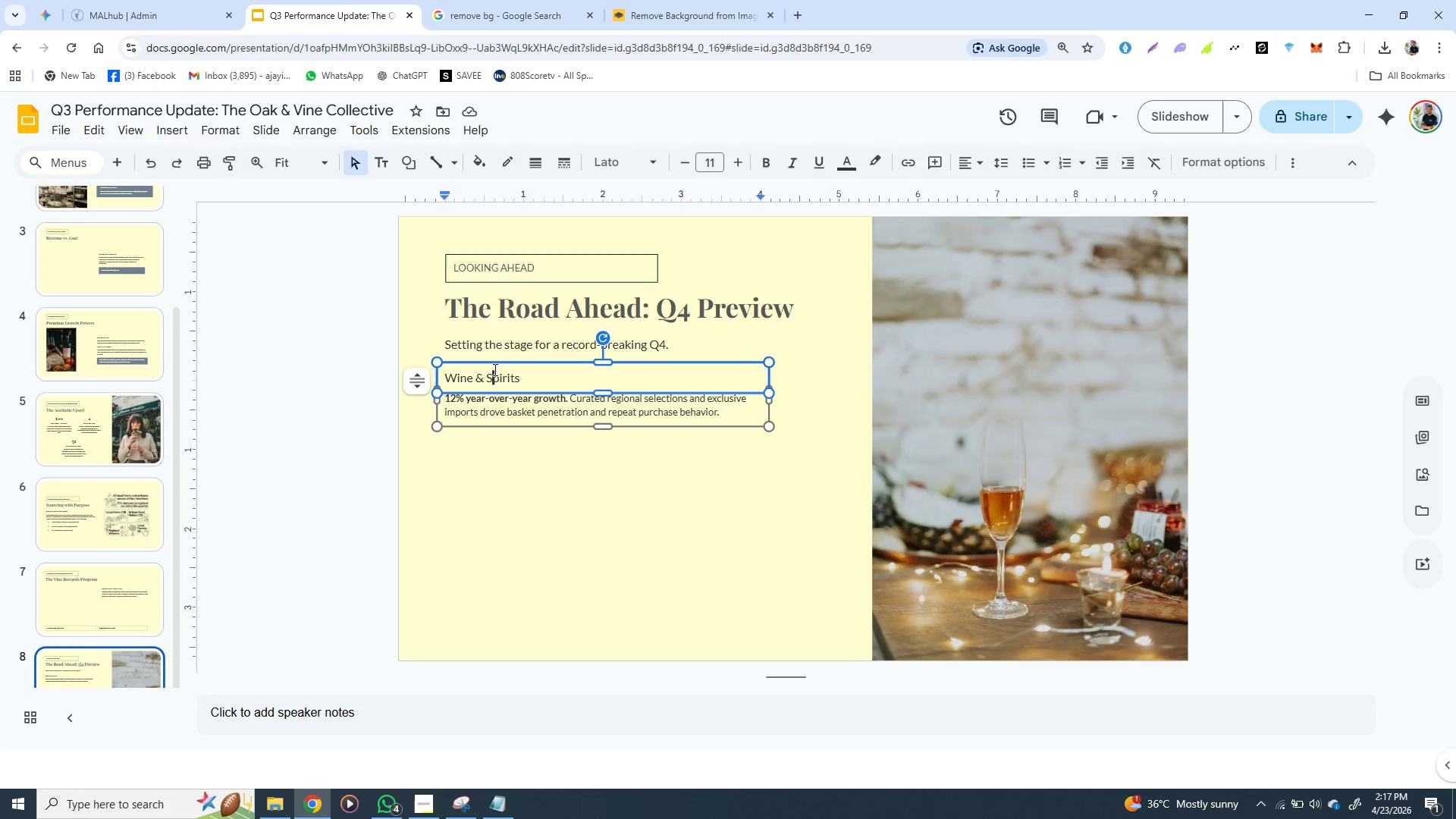 
triple_click([494, 369])
 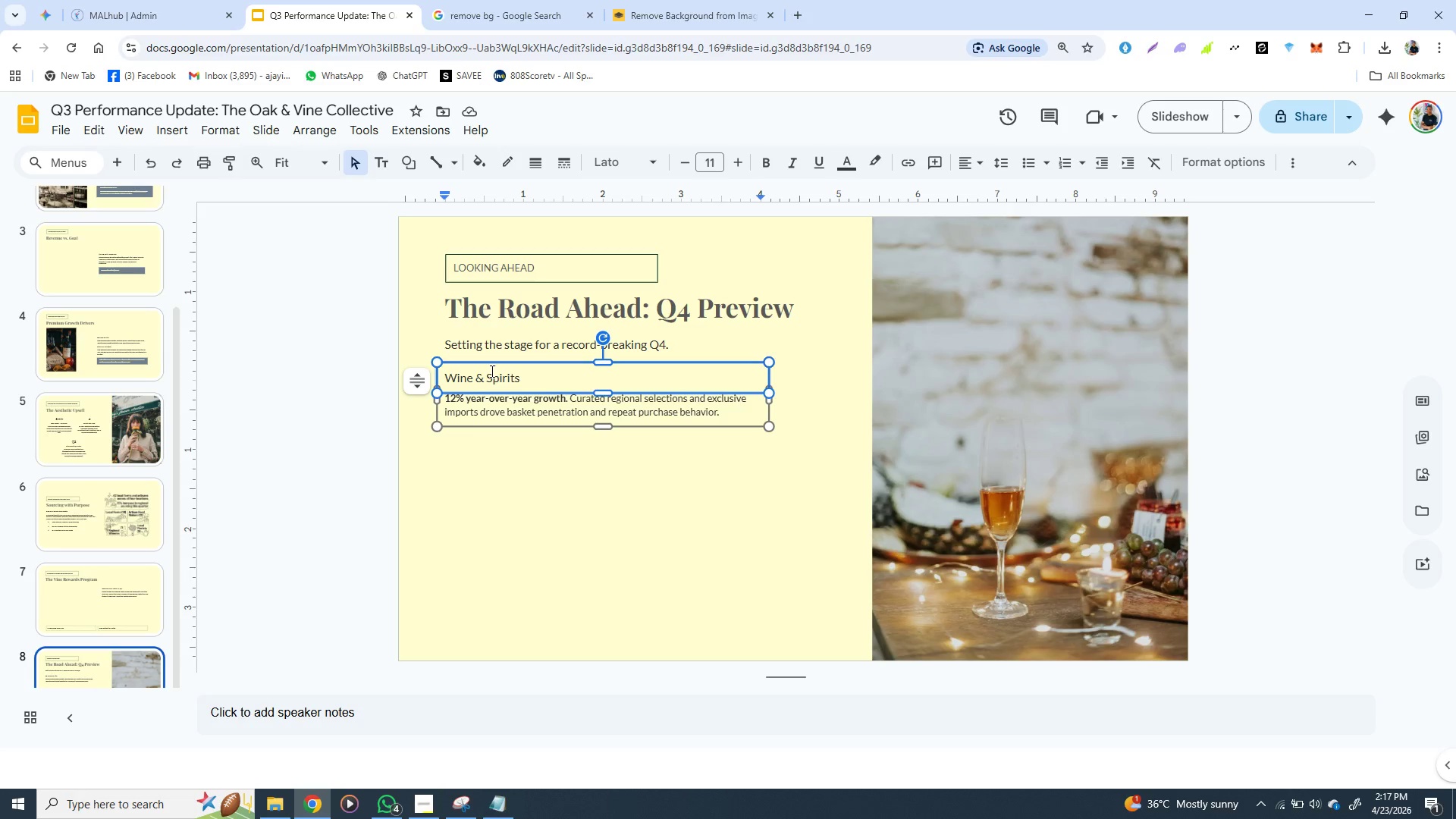 
double_click([491, 371])
 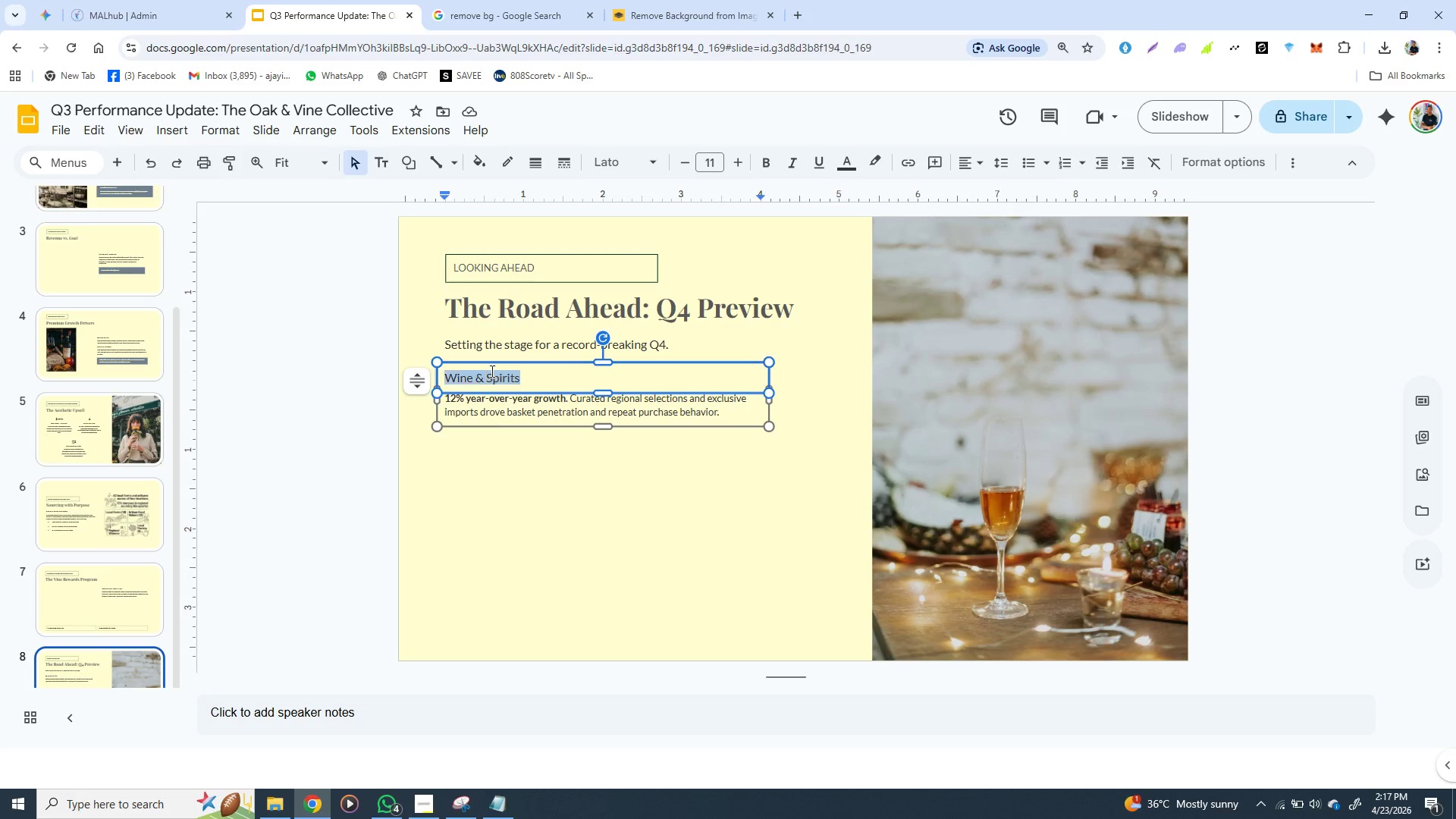 
triple_click([491, 371])
 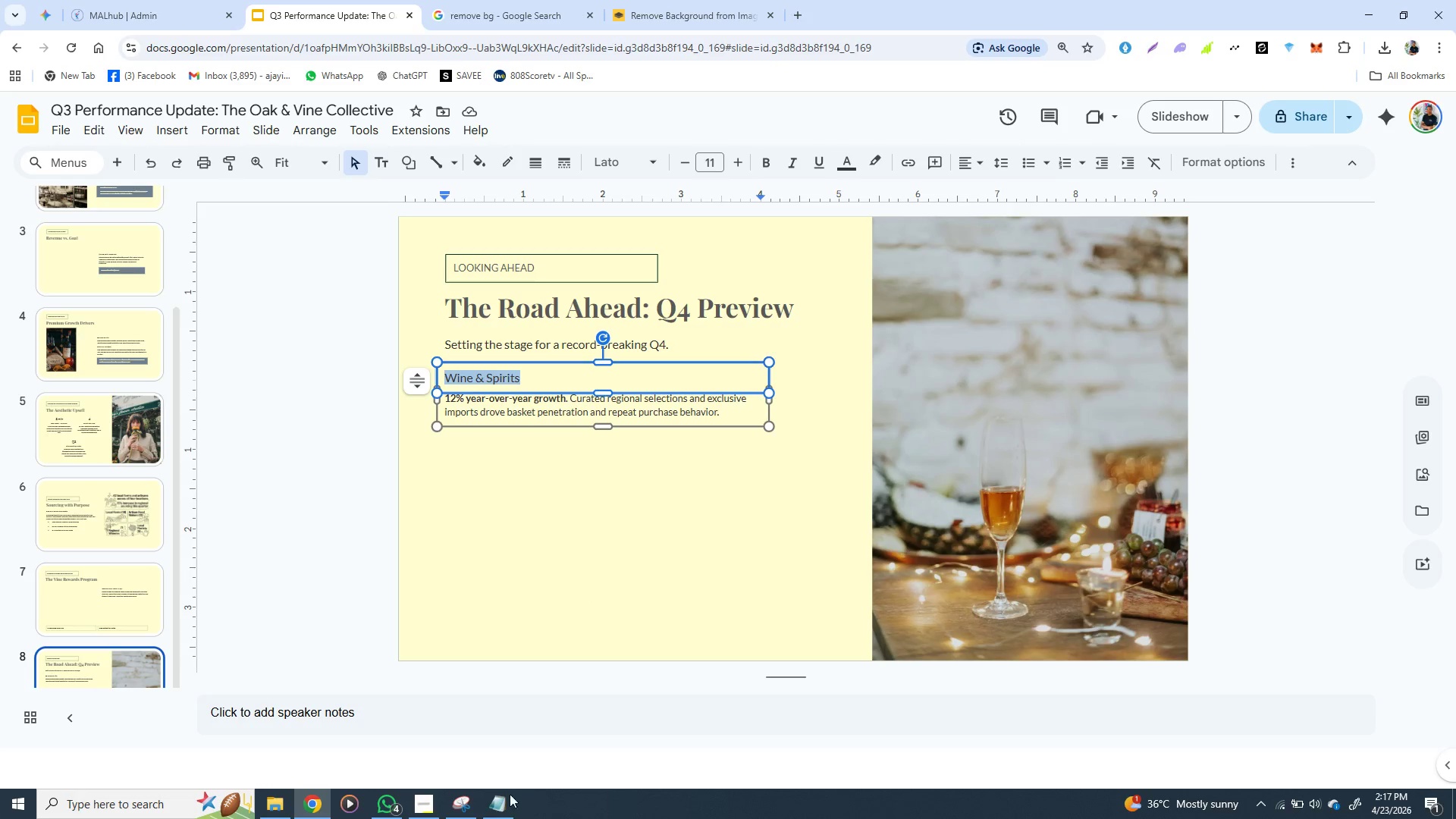 
left_click([496, 801])
 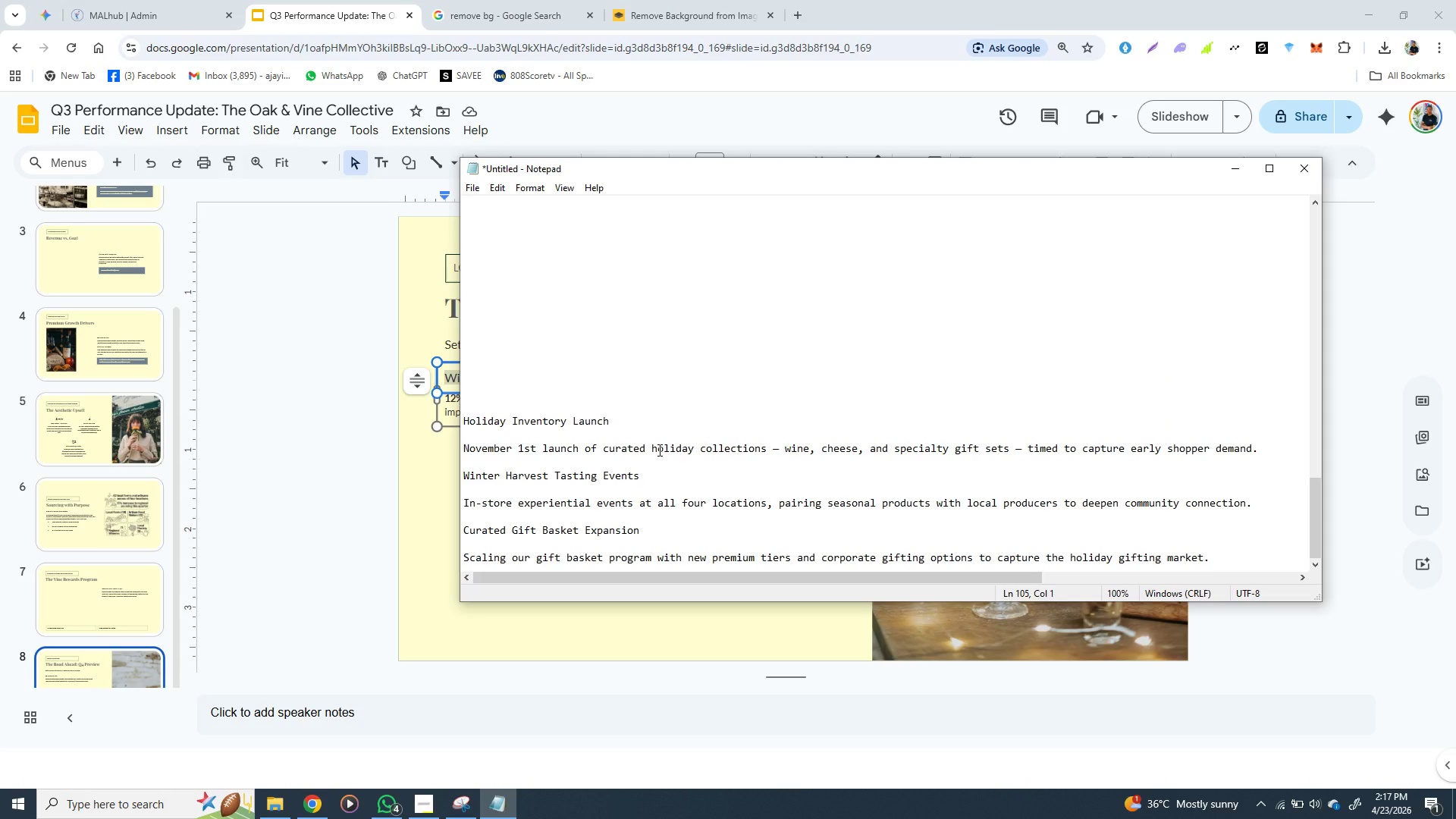 
wait(9.0)
 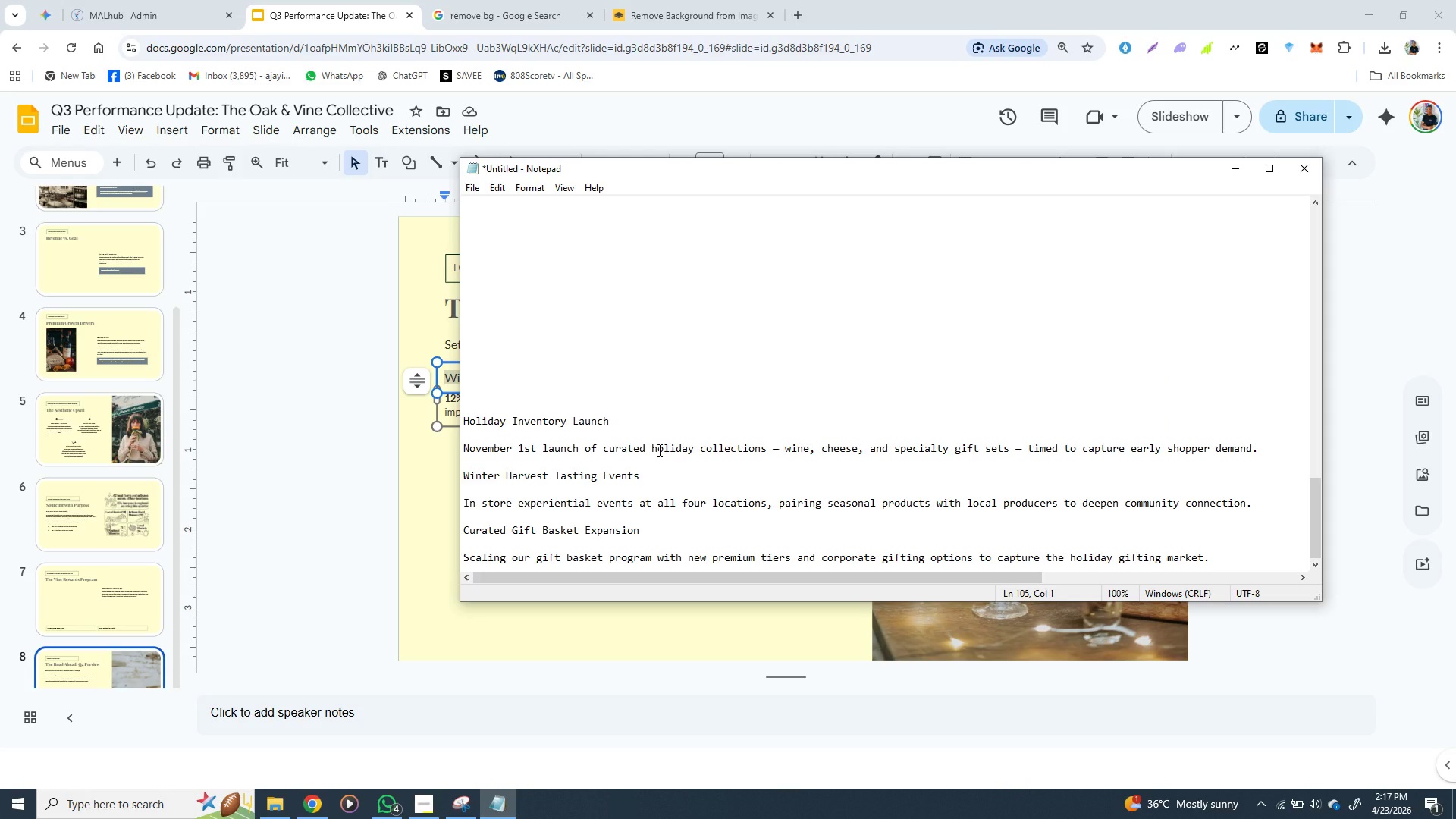 
left_click_drag(start_coordinate=[615, 417], to_coordinate=[465, 425])
 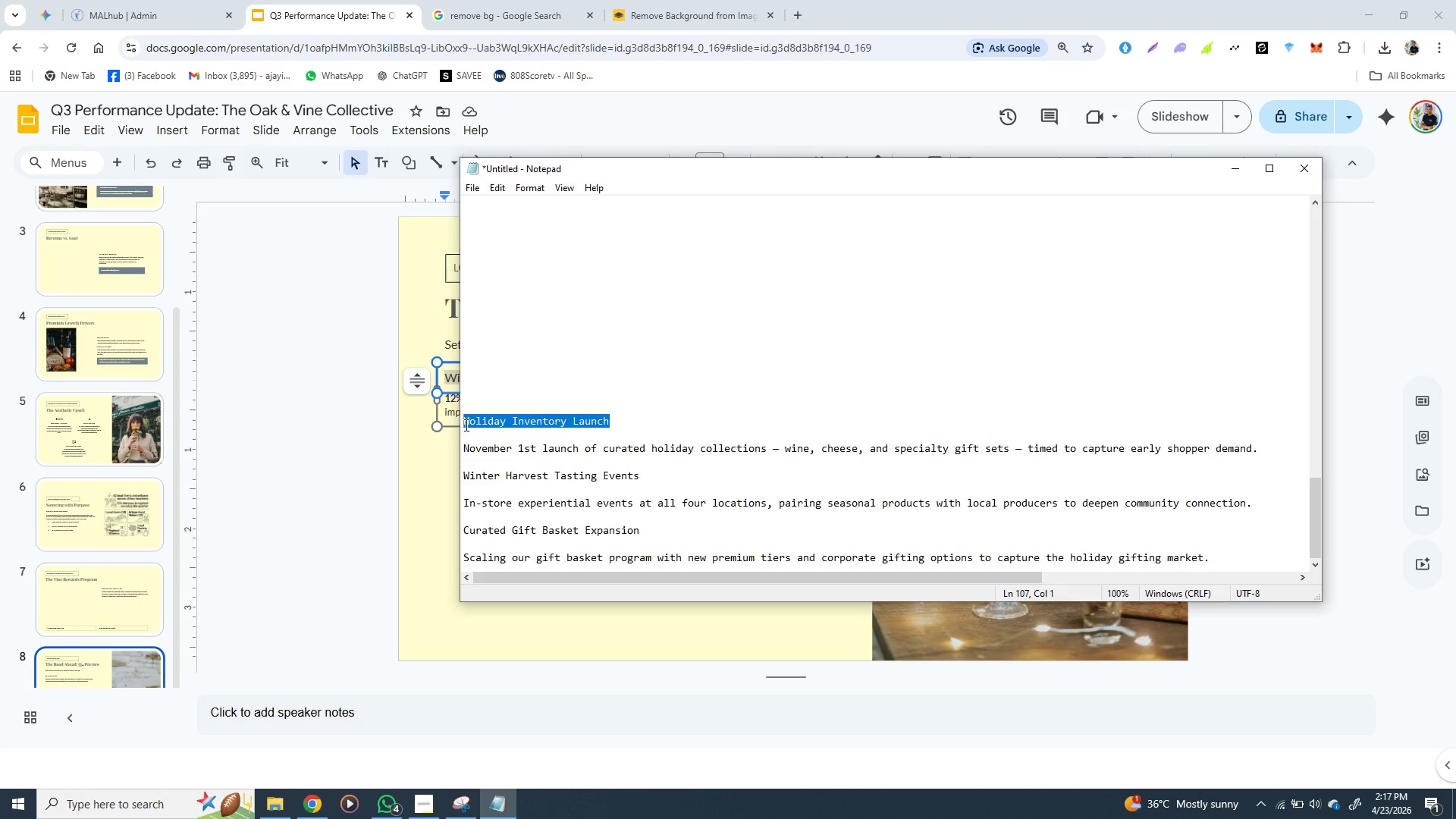 
hold_key(key=ControlLeft, duration=1.5)
 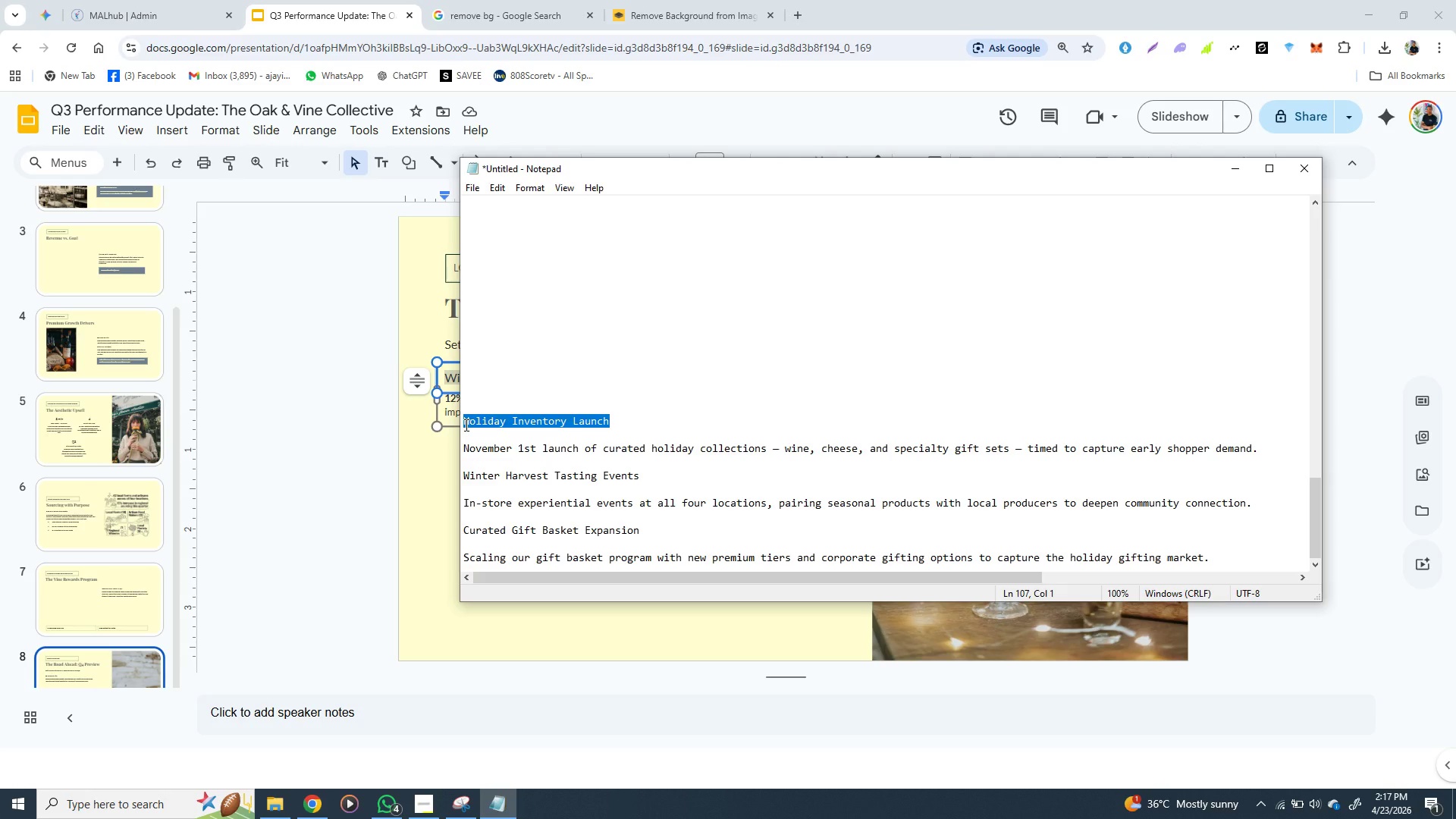 
key(Control+ControlLeft)
 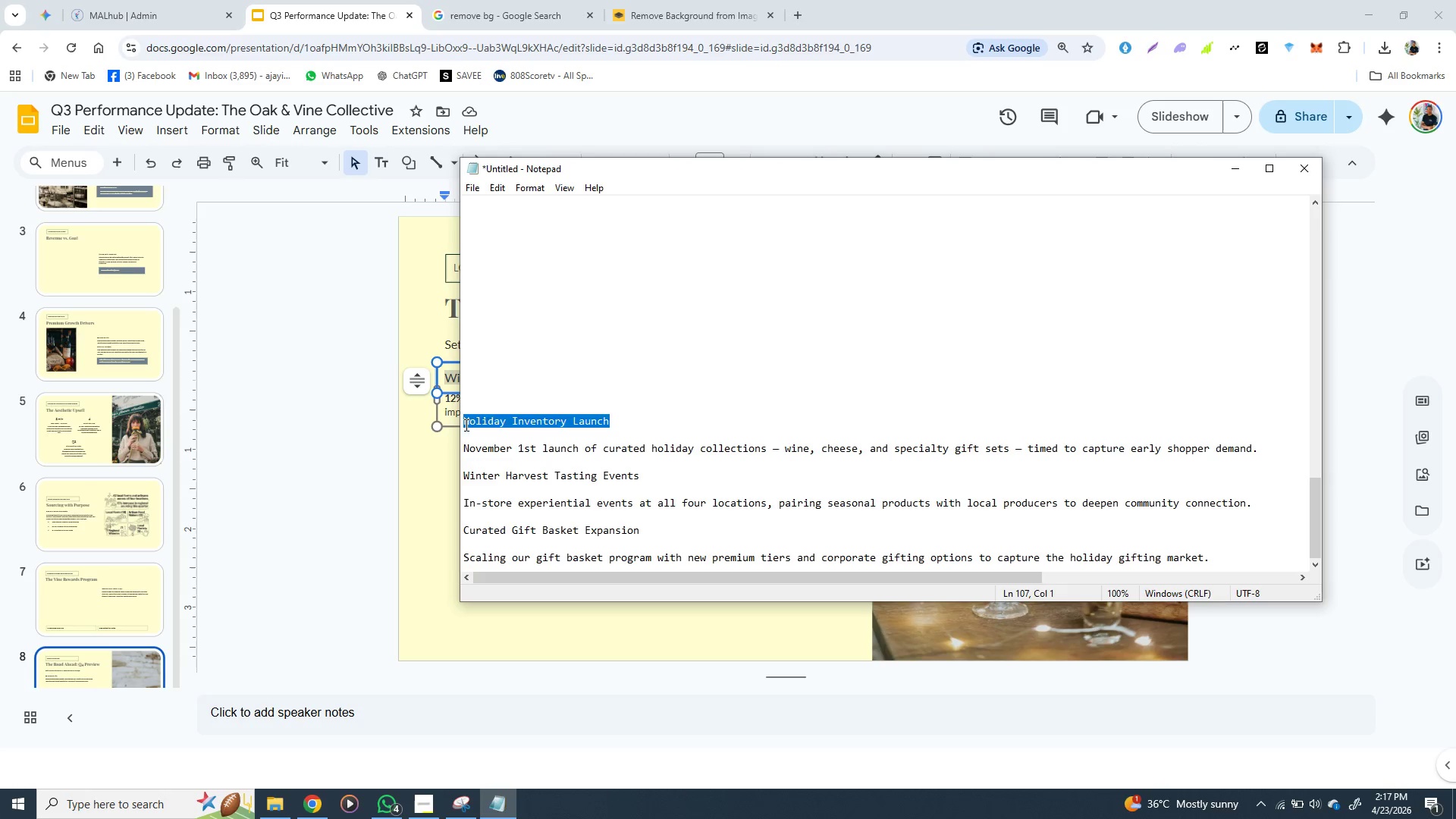 
key(Control+ControlLeft)
 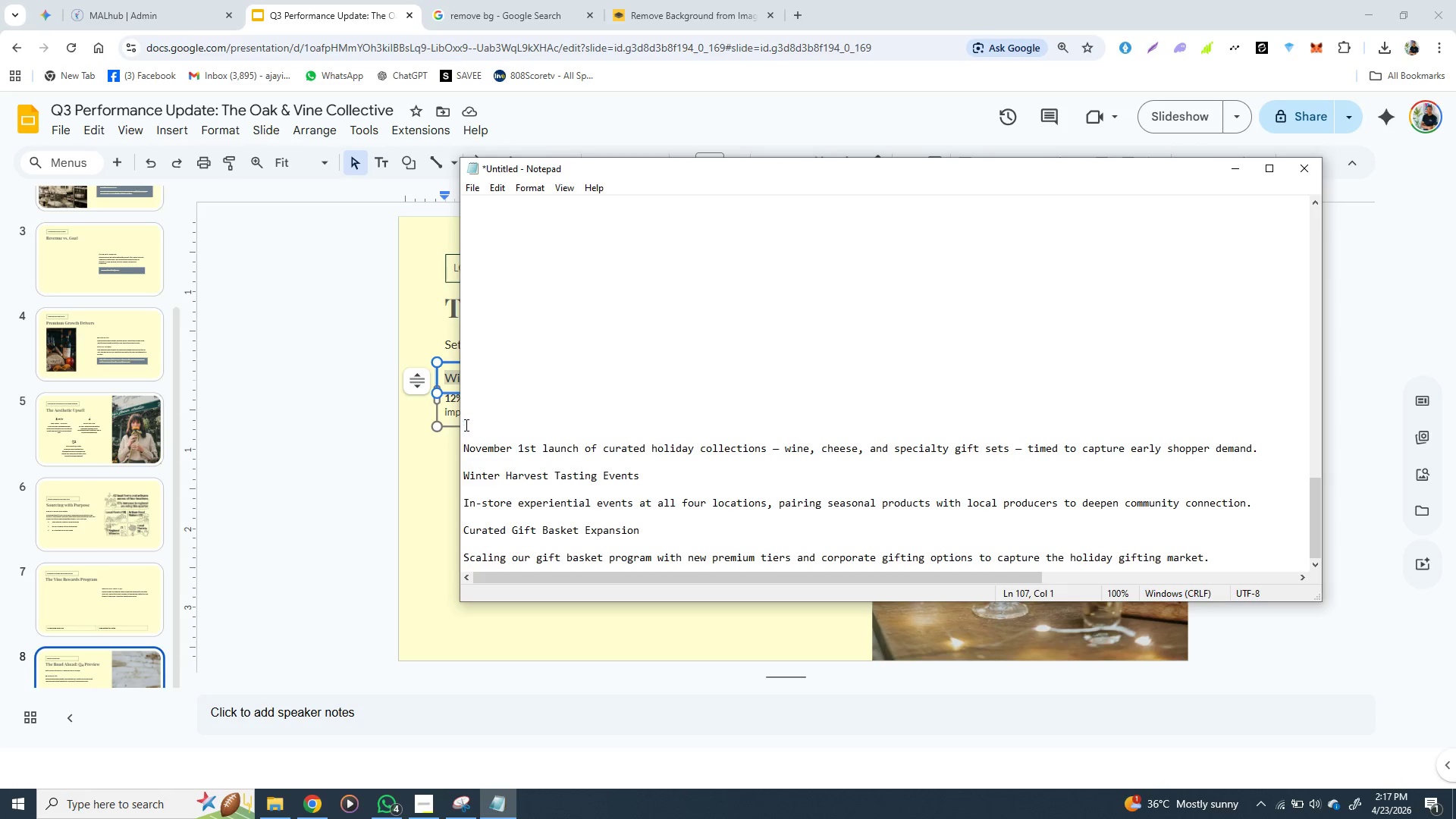 
key(Control+ControlLeft)
 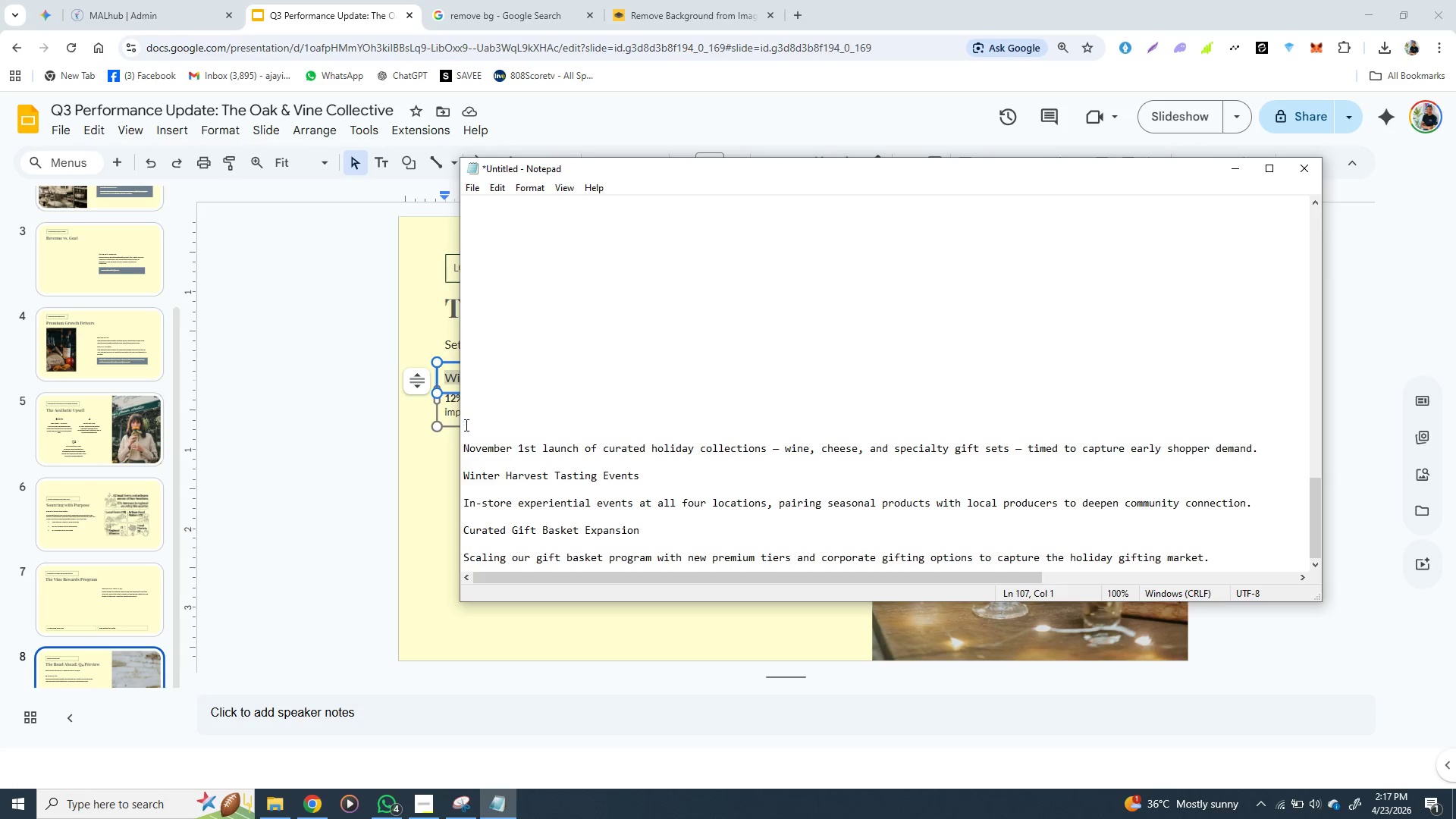 
key(Control+ControlLeft)
 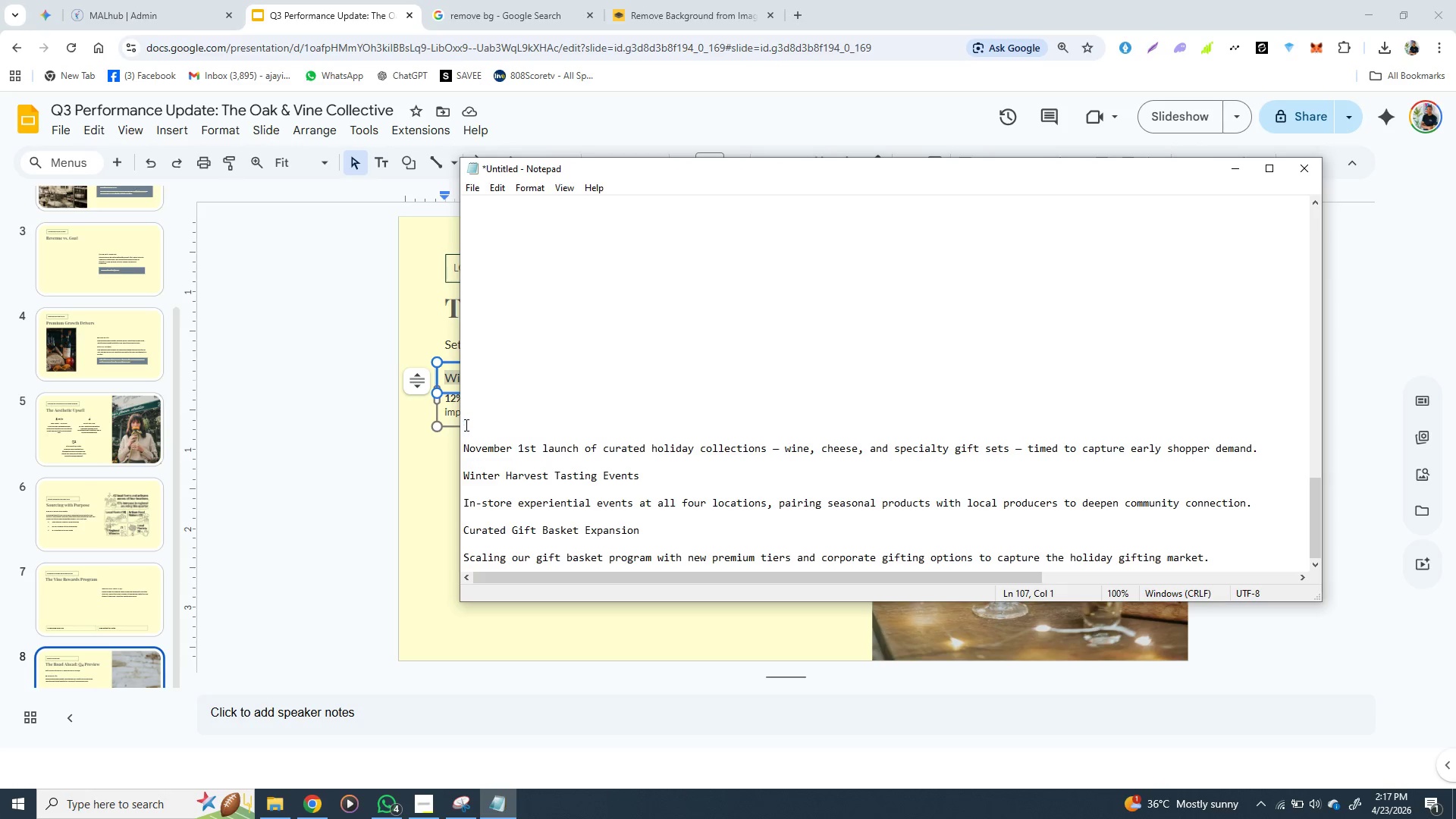 
key(Control+ControlLeft)
 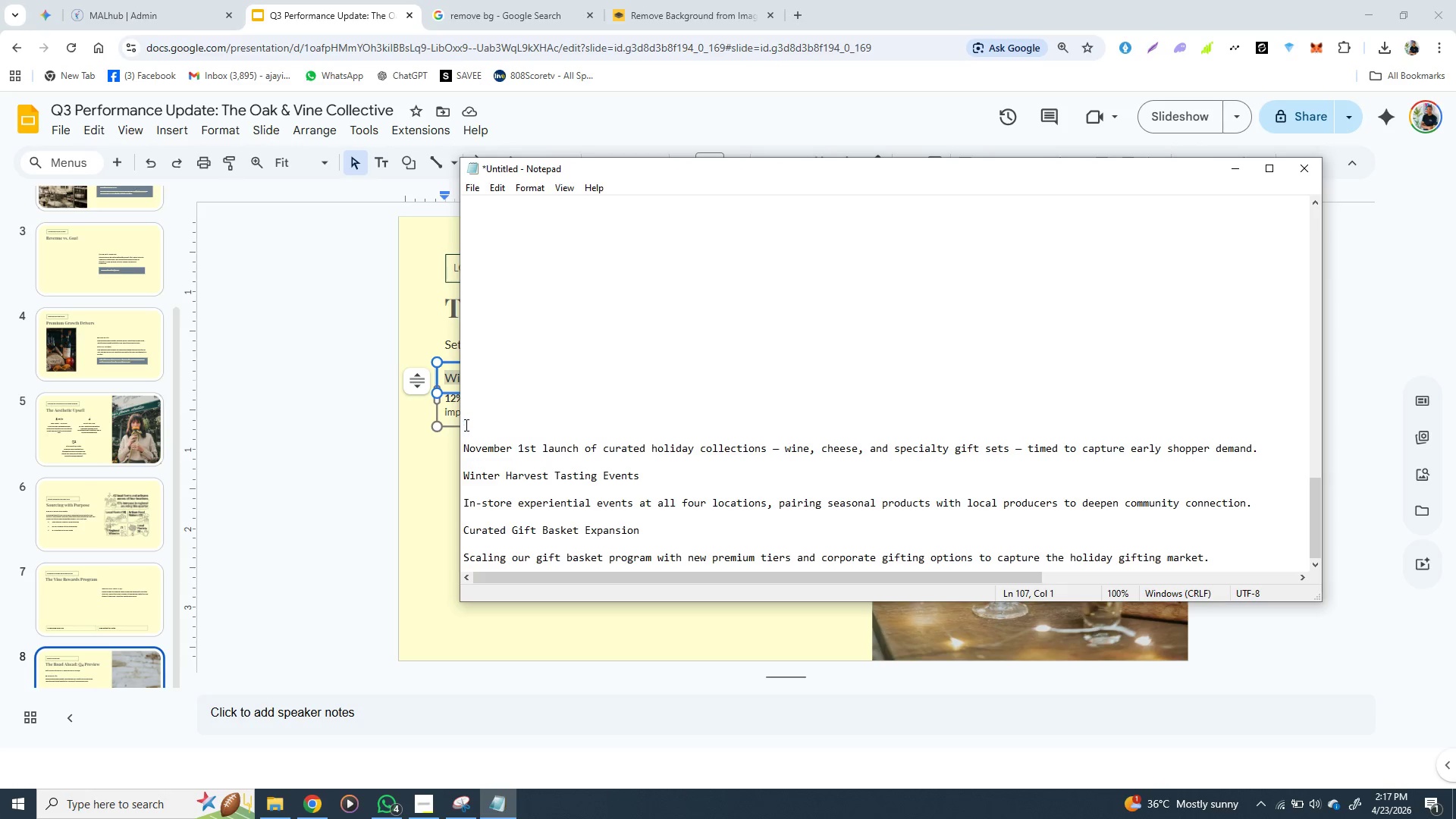 
key(Control+X)
 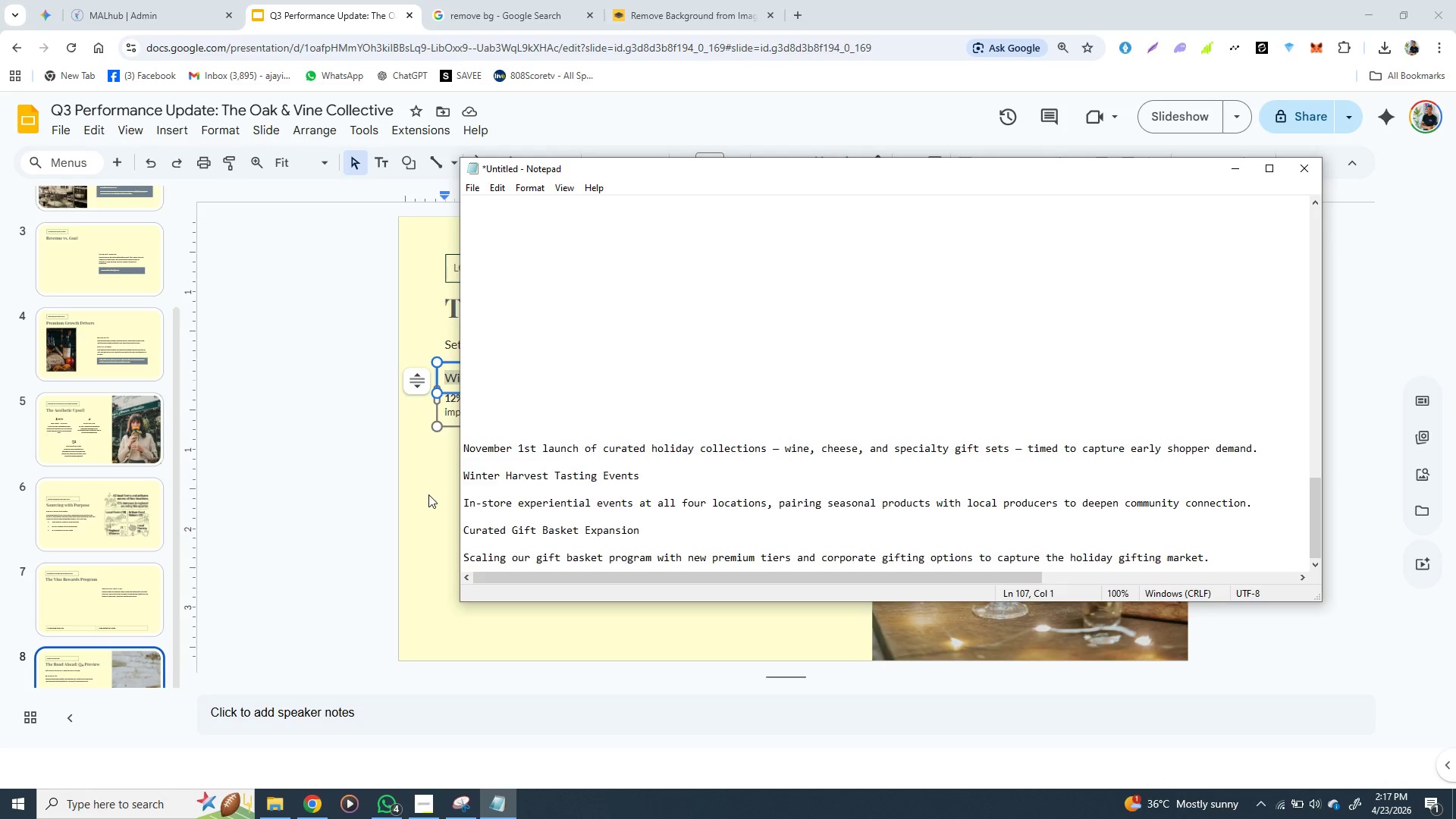 
left_click([430, 497])
 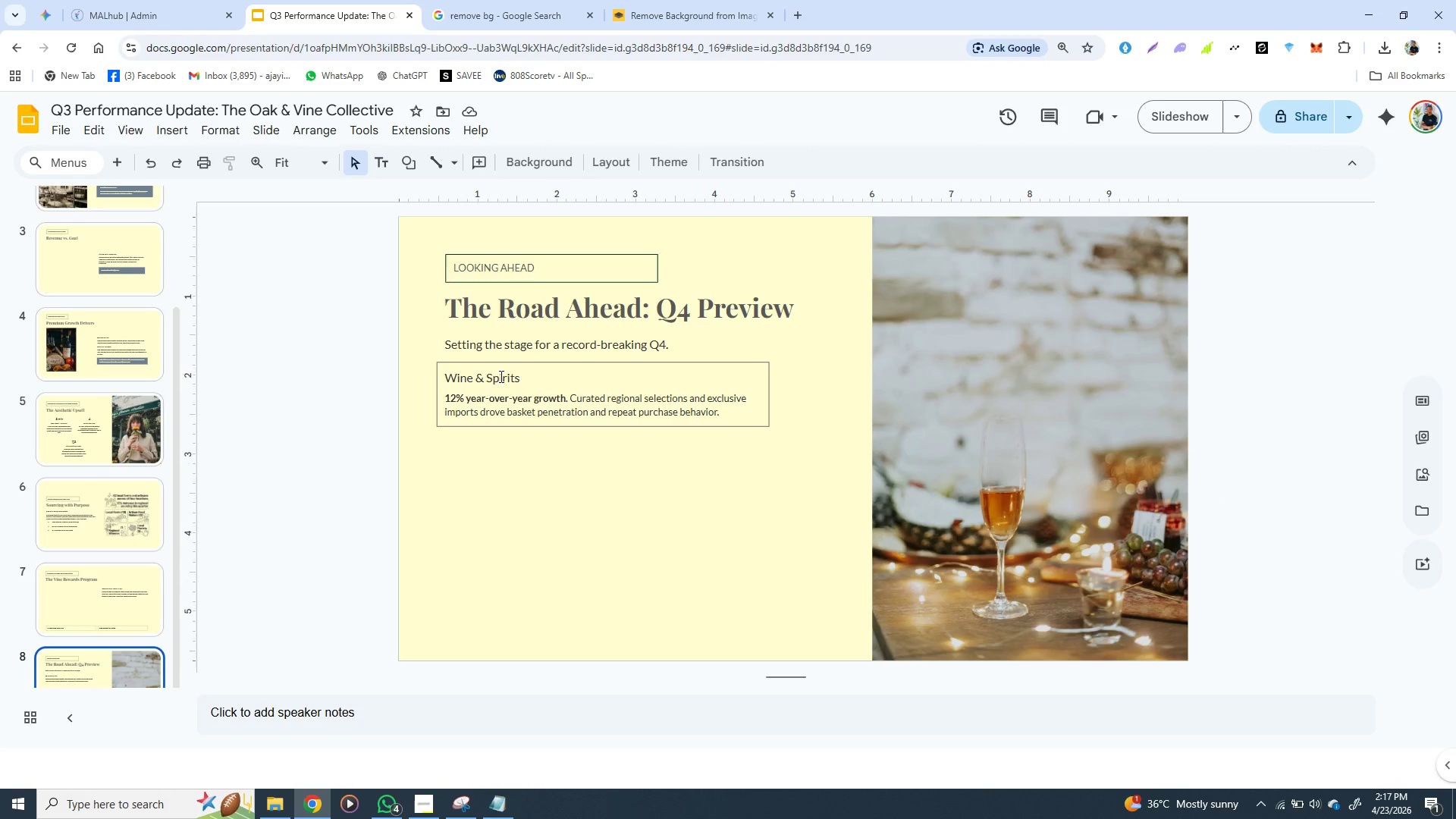 
double_click([498, 374])
 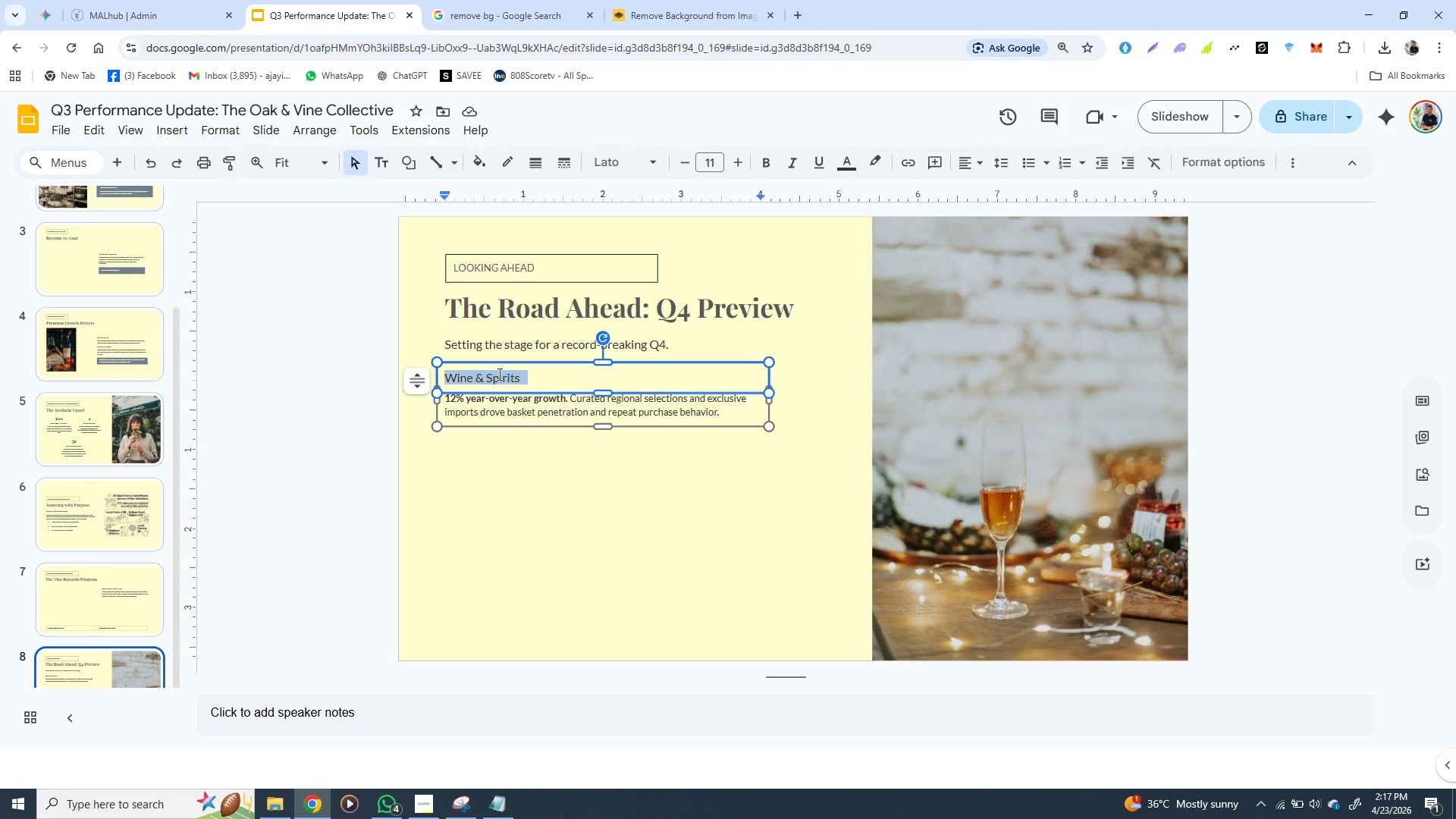 
triple_click([498, 374])
 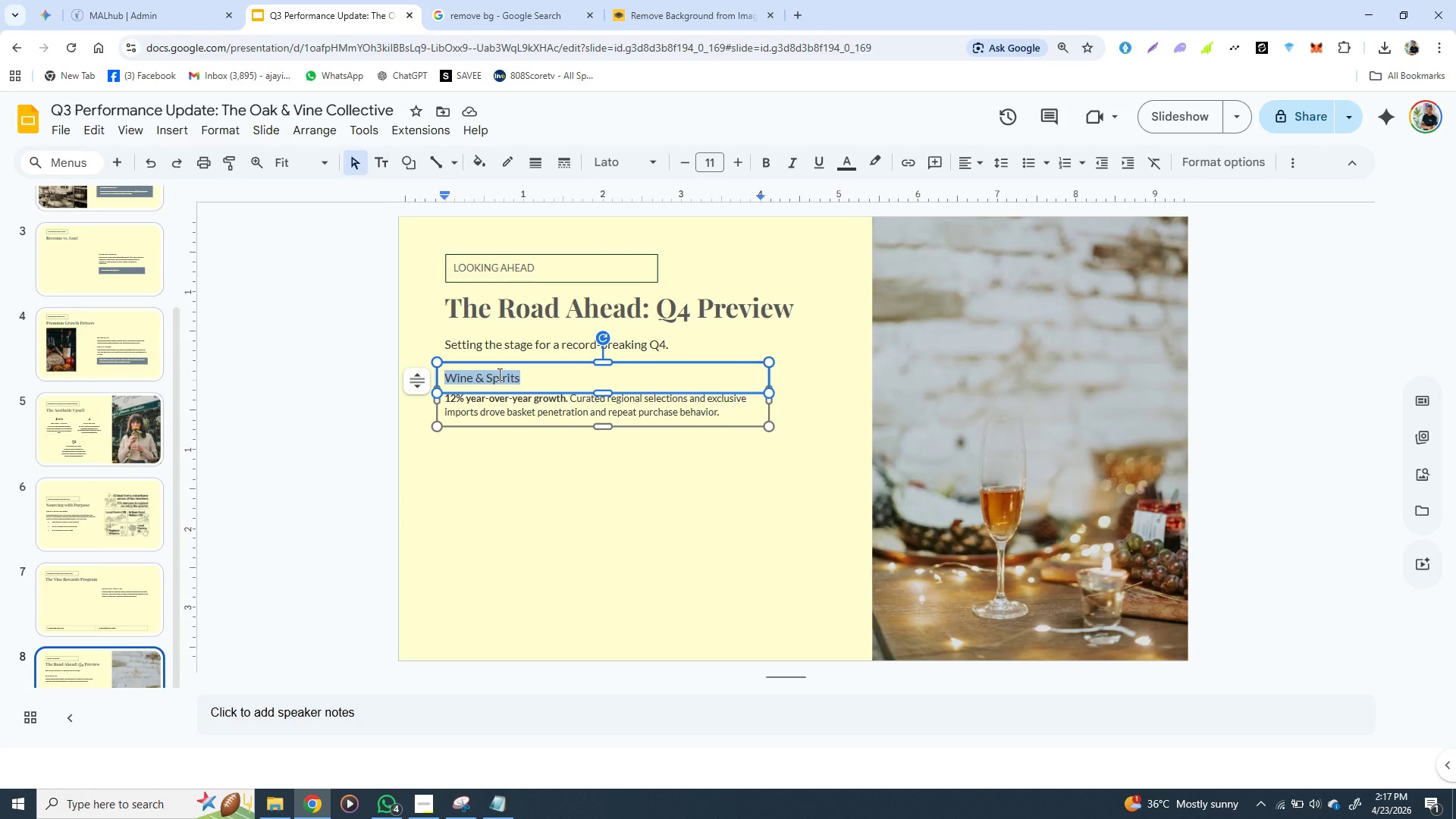 
key(Control+V)
 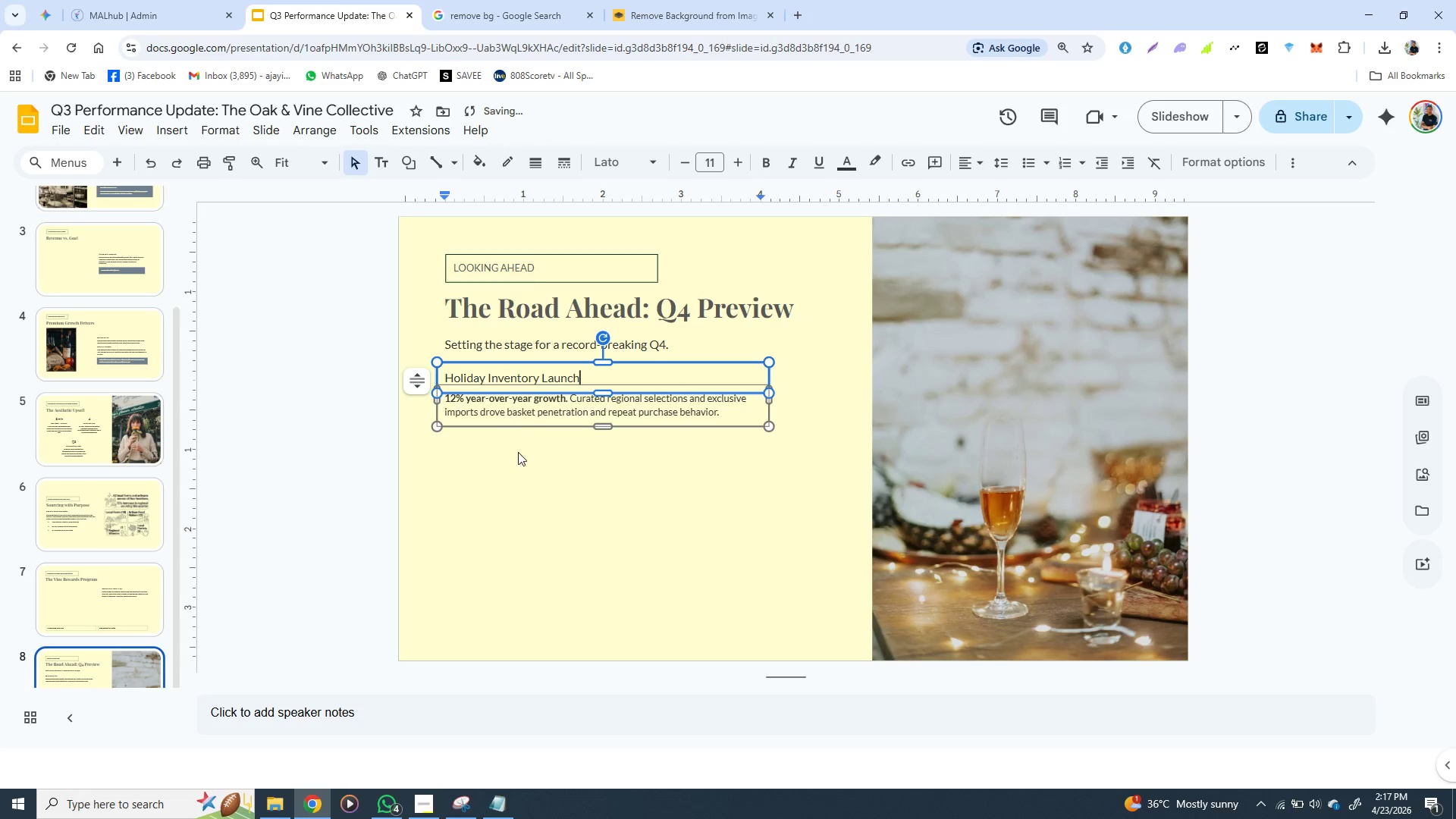 
left_click([535, 465])
 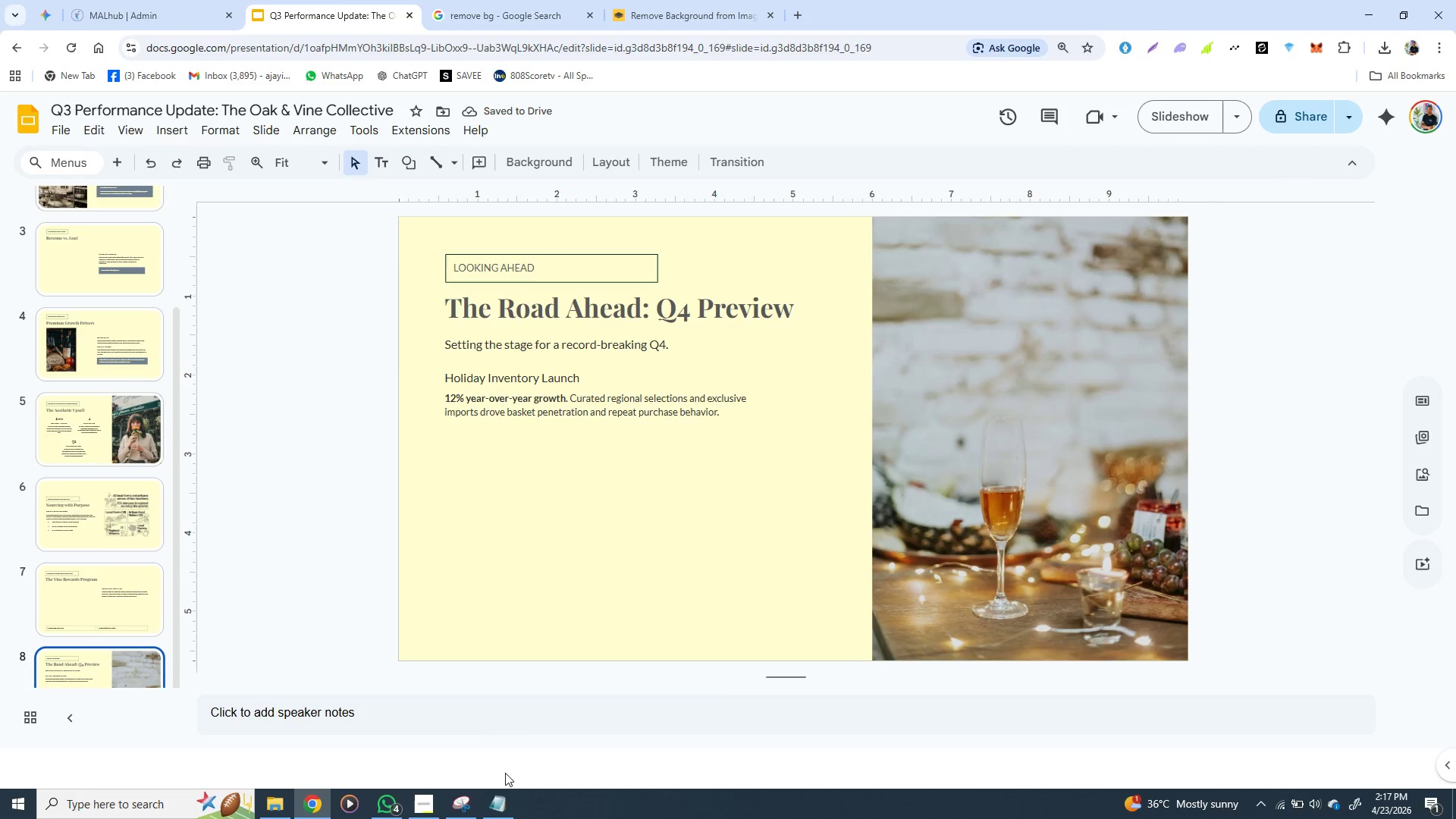 
left_click([500, 798])
 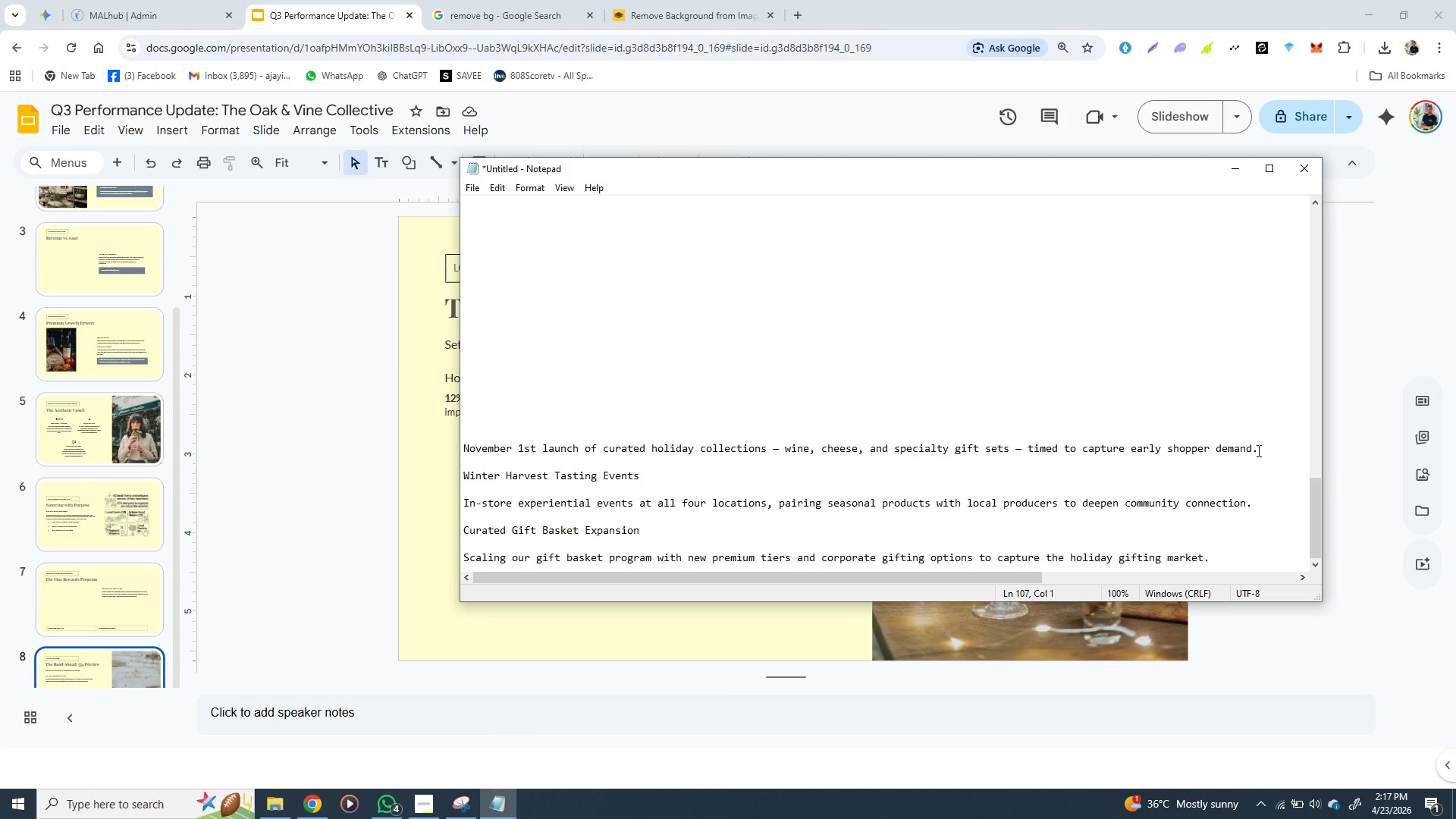 
left_click_drag(start_coordinate=[1257, 450], to_coordinate=[466, 450])
 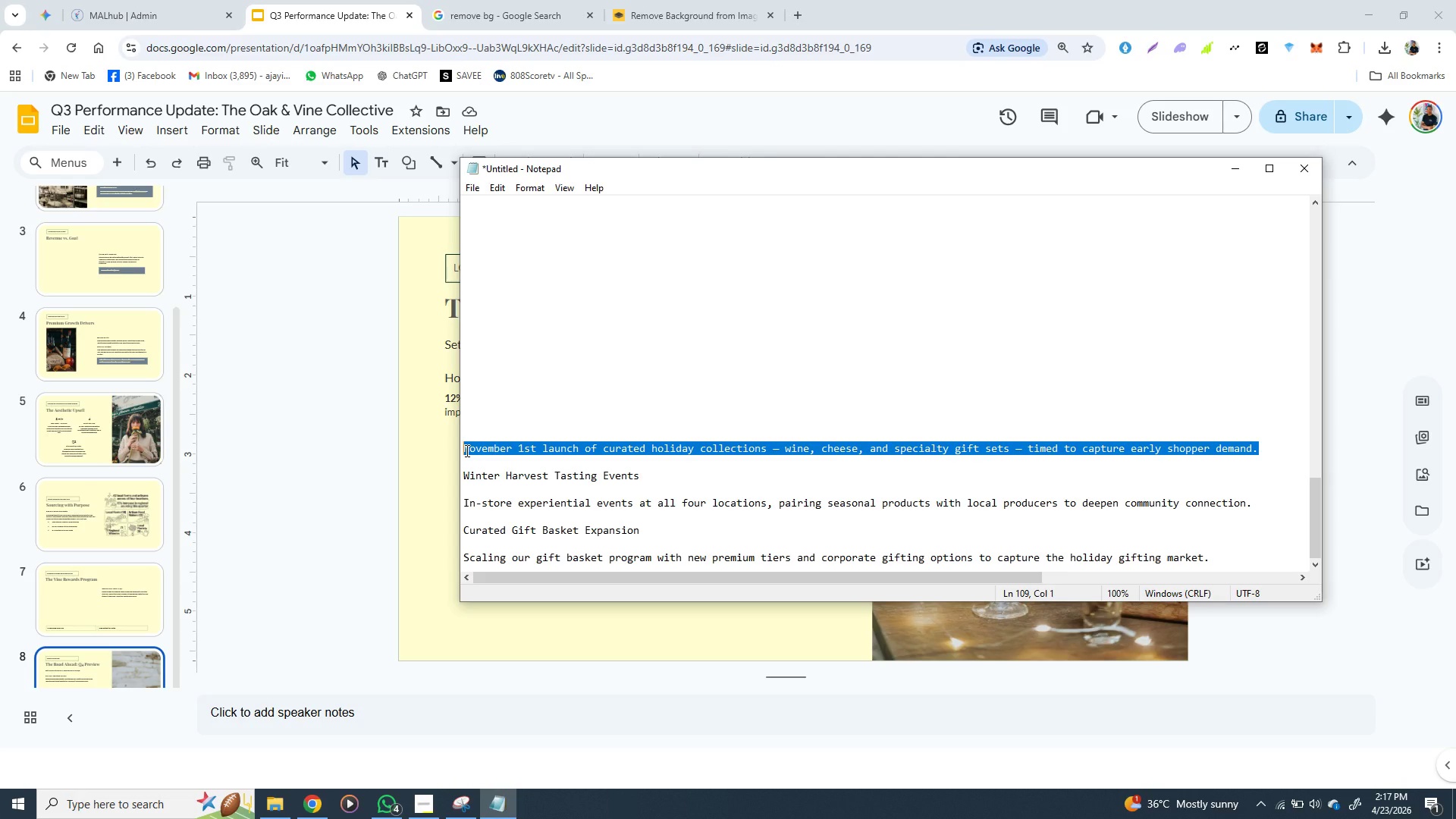 
hold_key(key=ControlLeft, duration=1.5)
 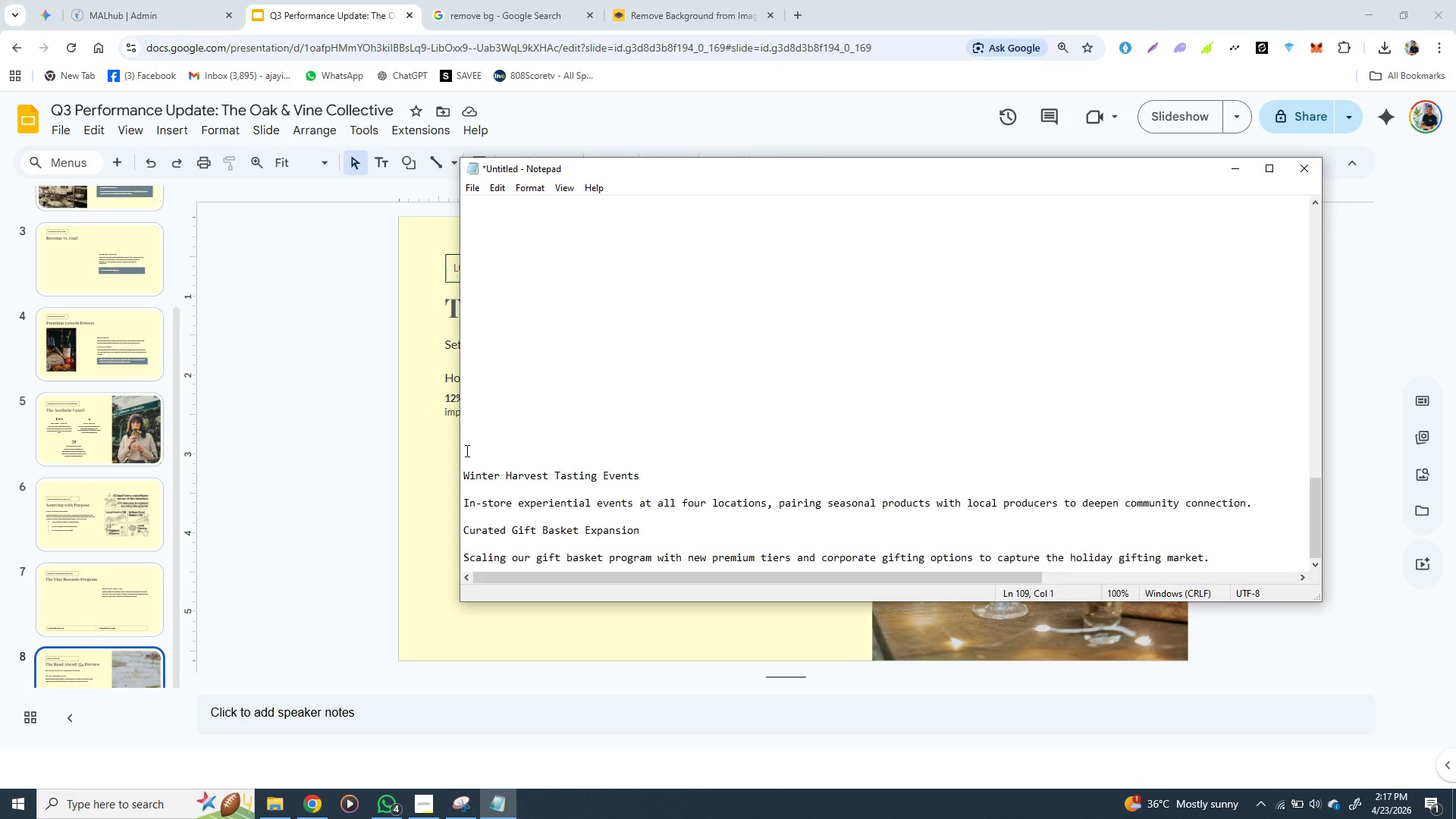 
key(Control+X)
 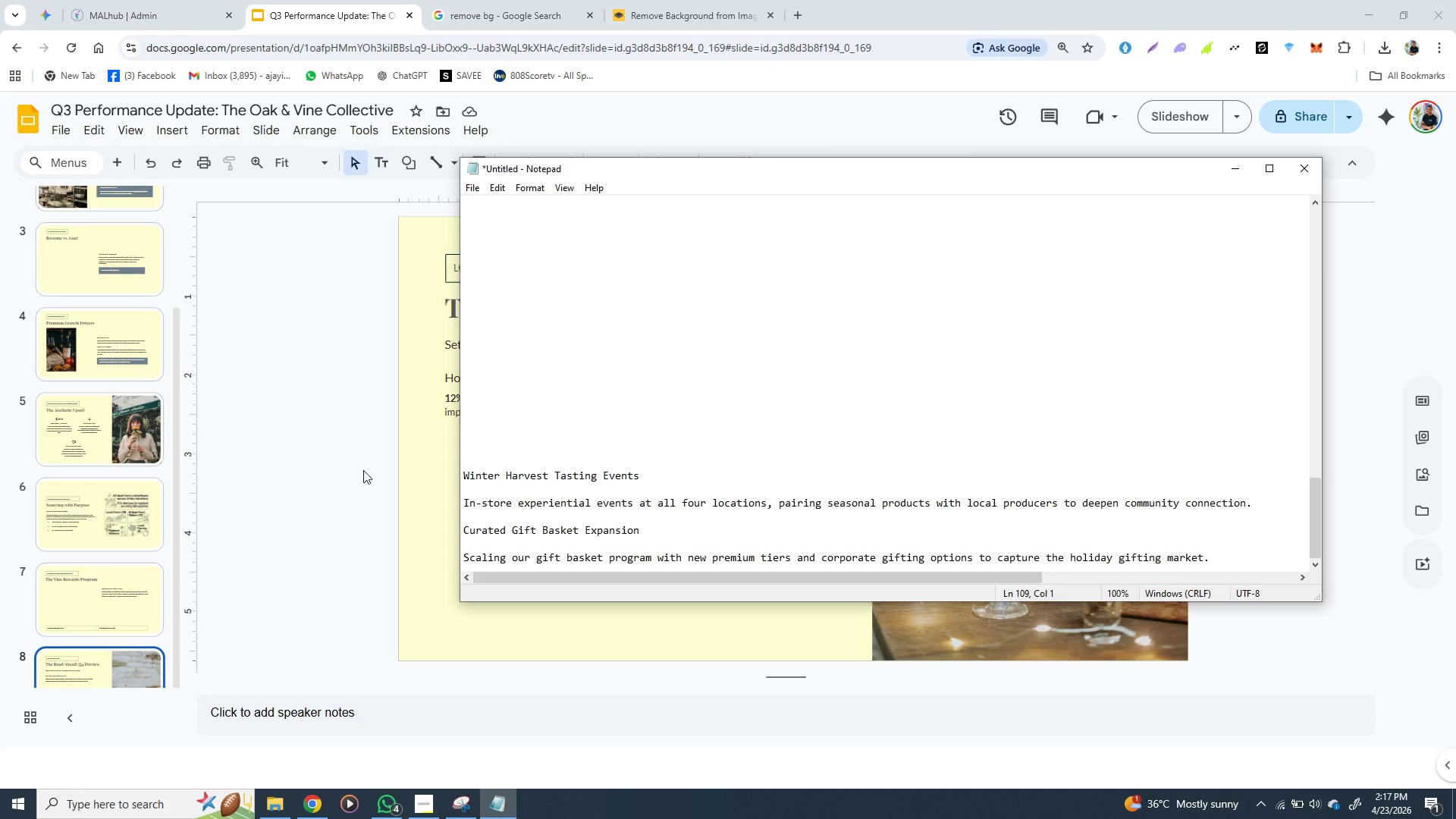 
left_click_drag(start_coordinate=[357, 479], to_coordinate=[542, 409])
 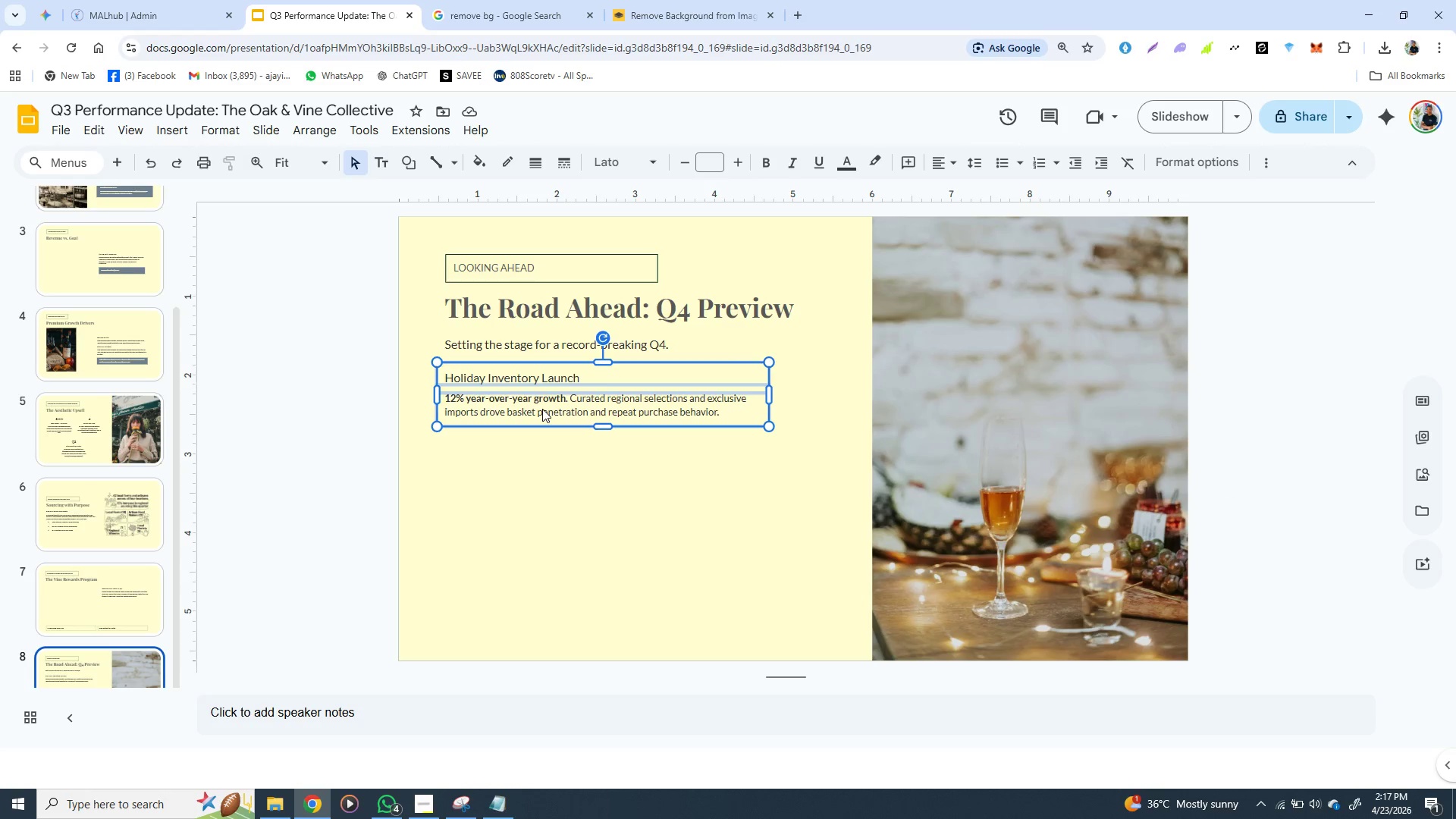 
double_click([542, 409])
 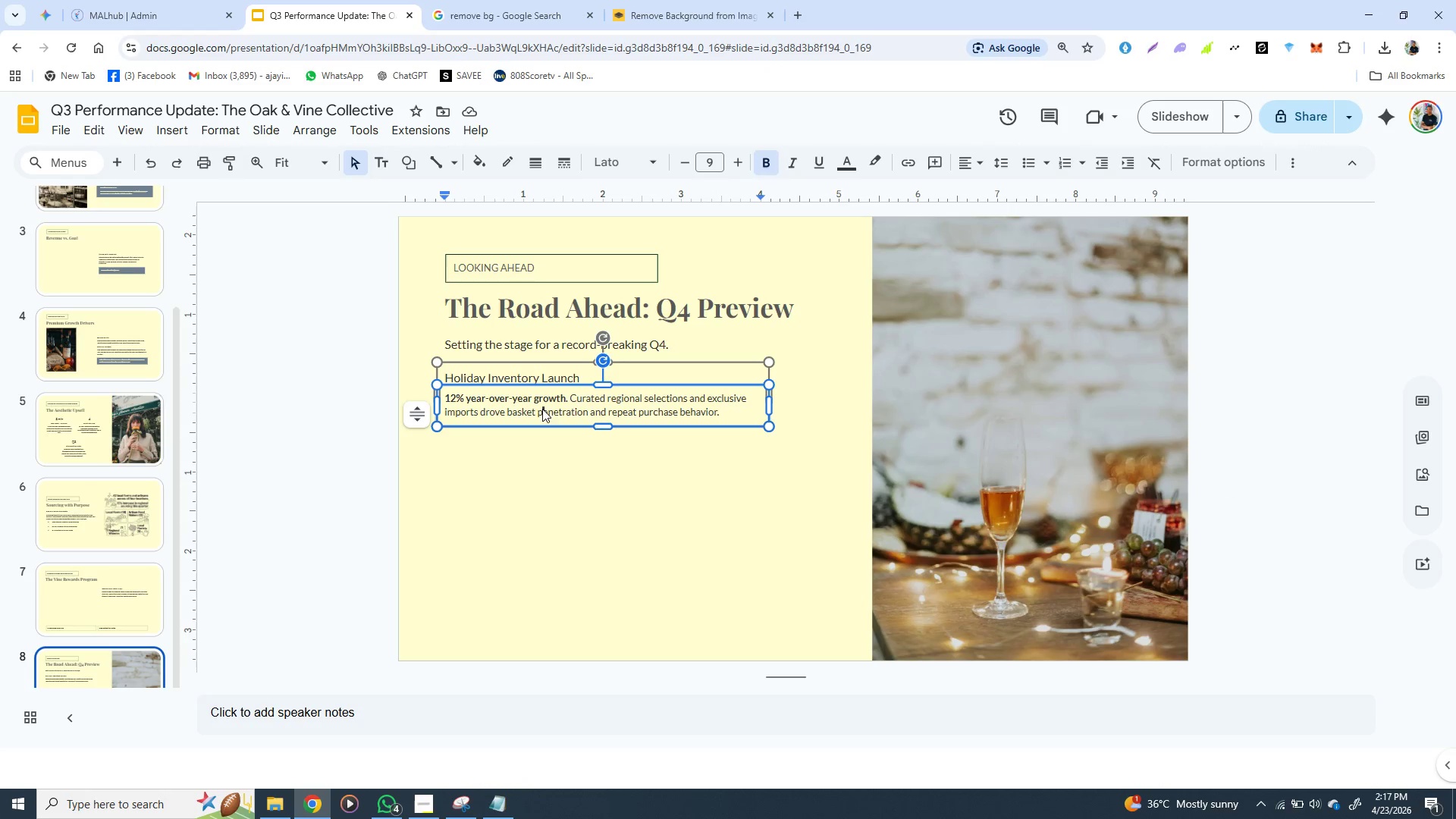 
triple_click([542, 409])
 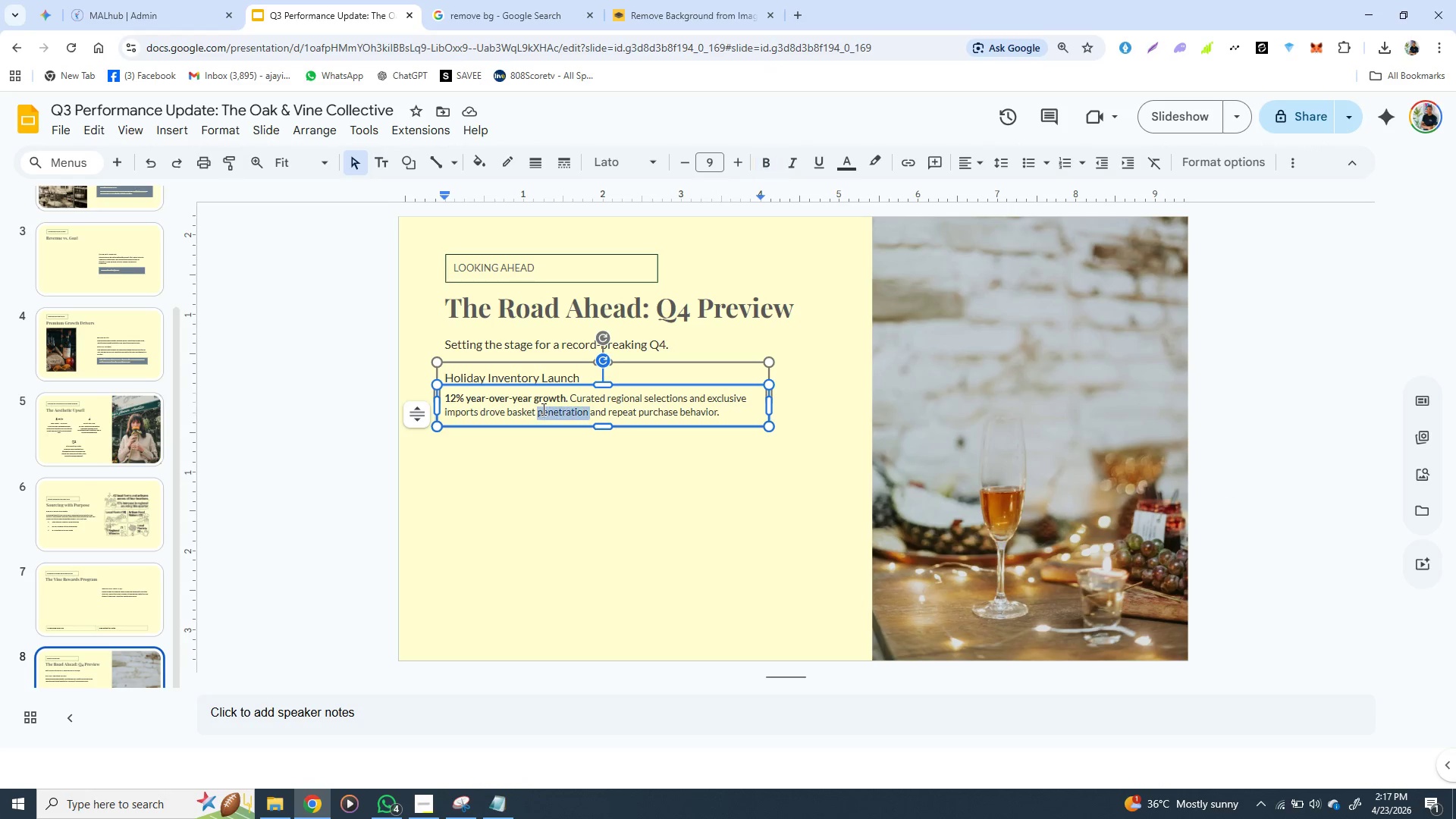 
triple_click([542, 409])
 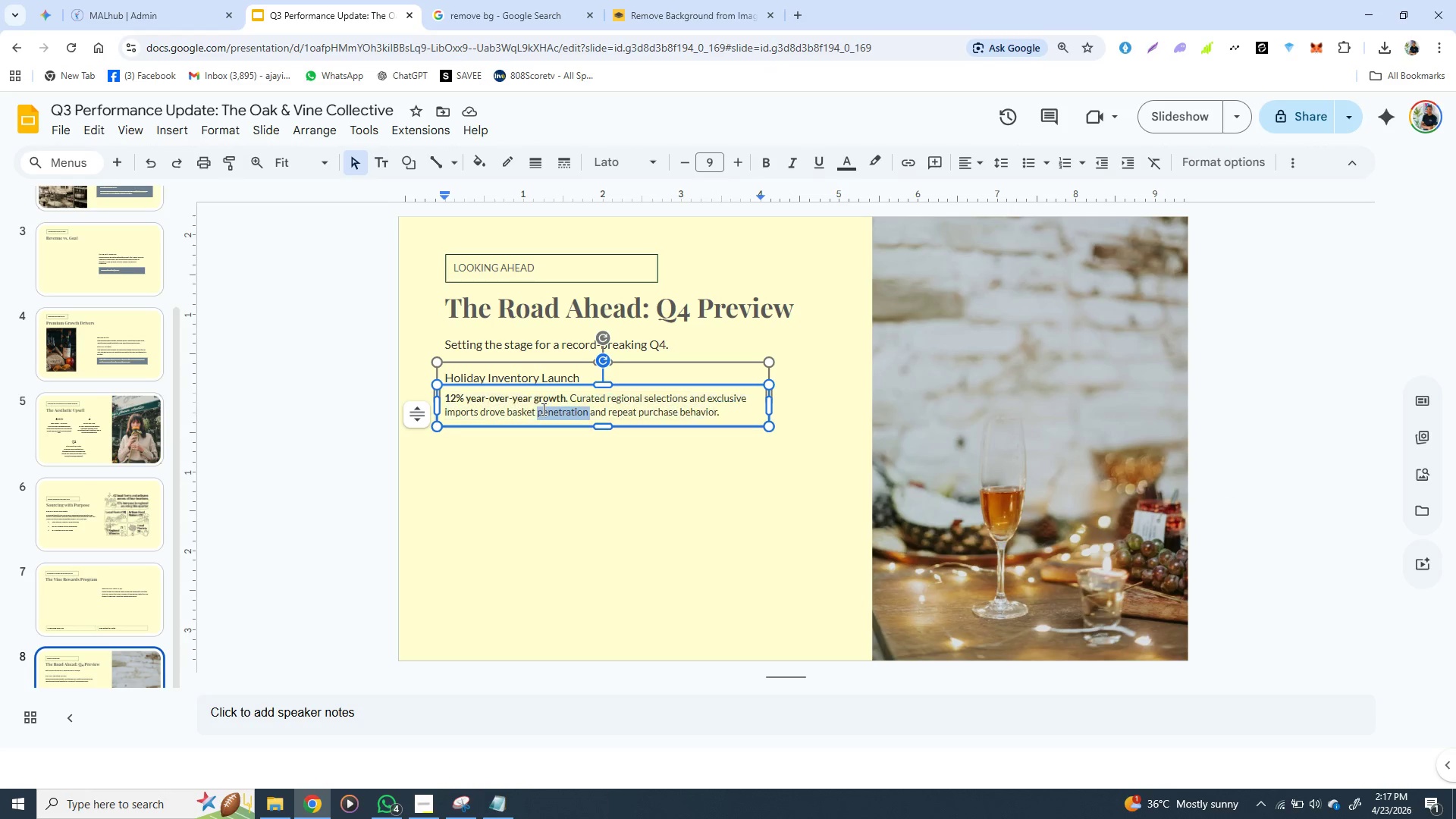 
triple_click([542, 409])
 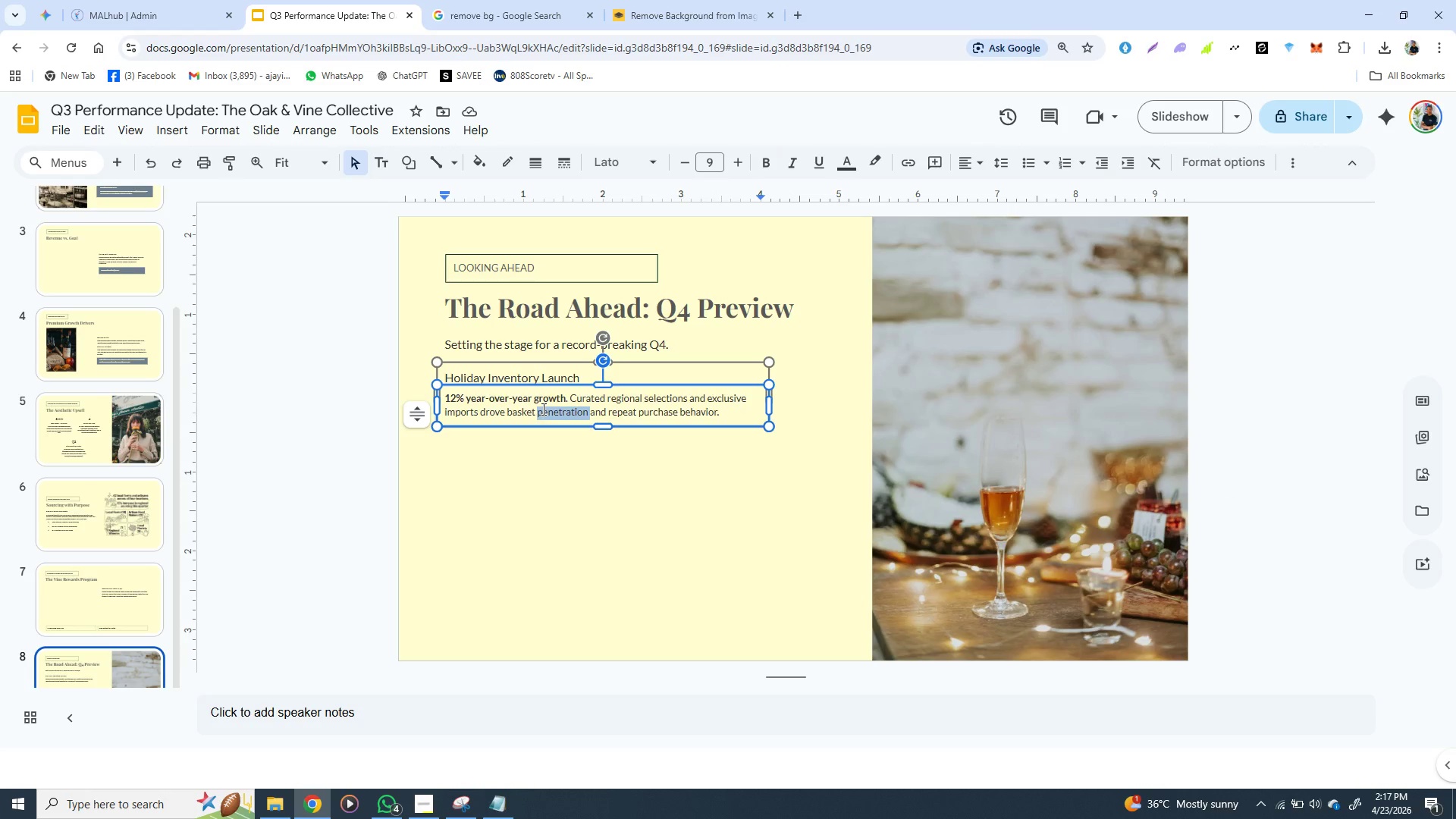 
triple_click([542, 409])
 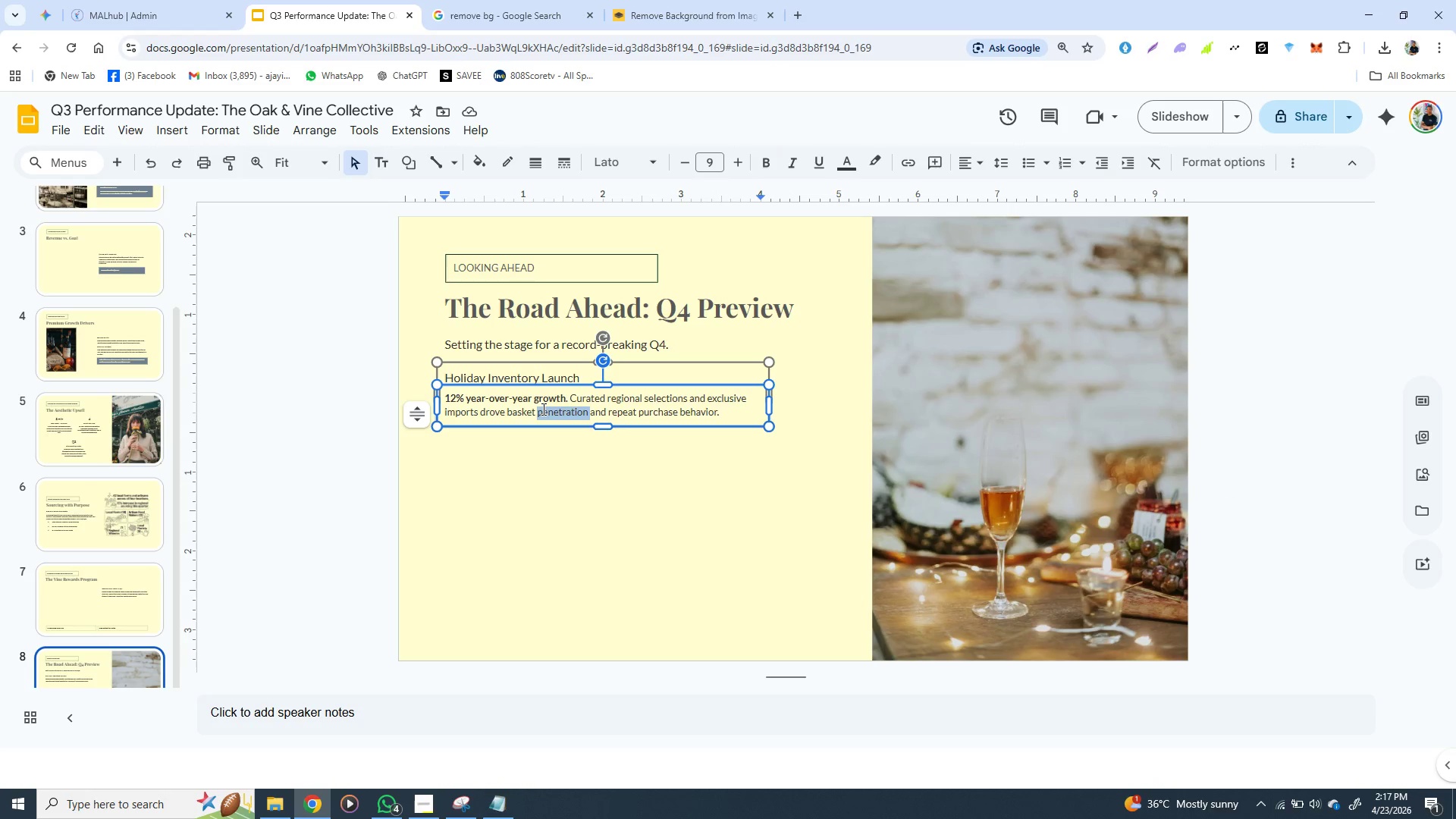 
triple_click([542, 409])
 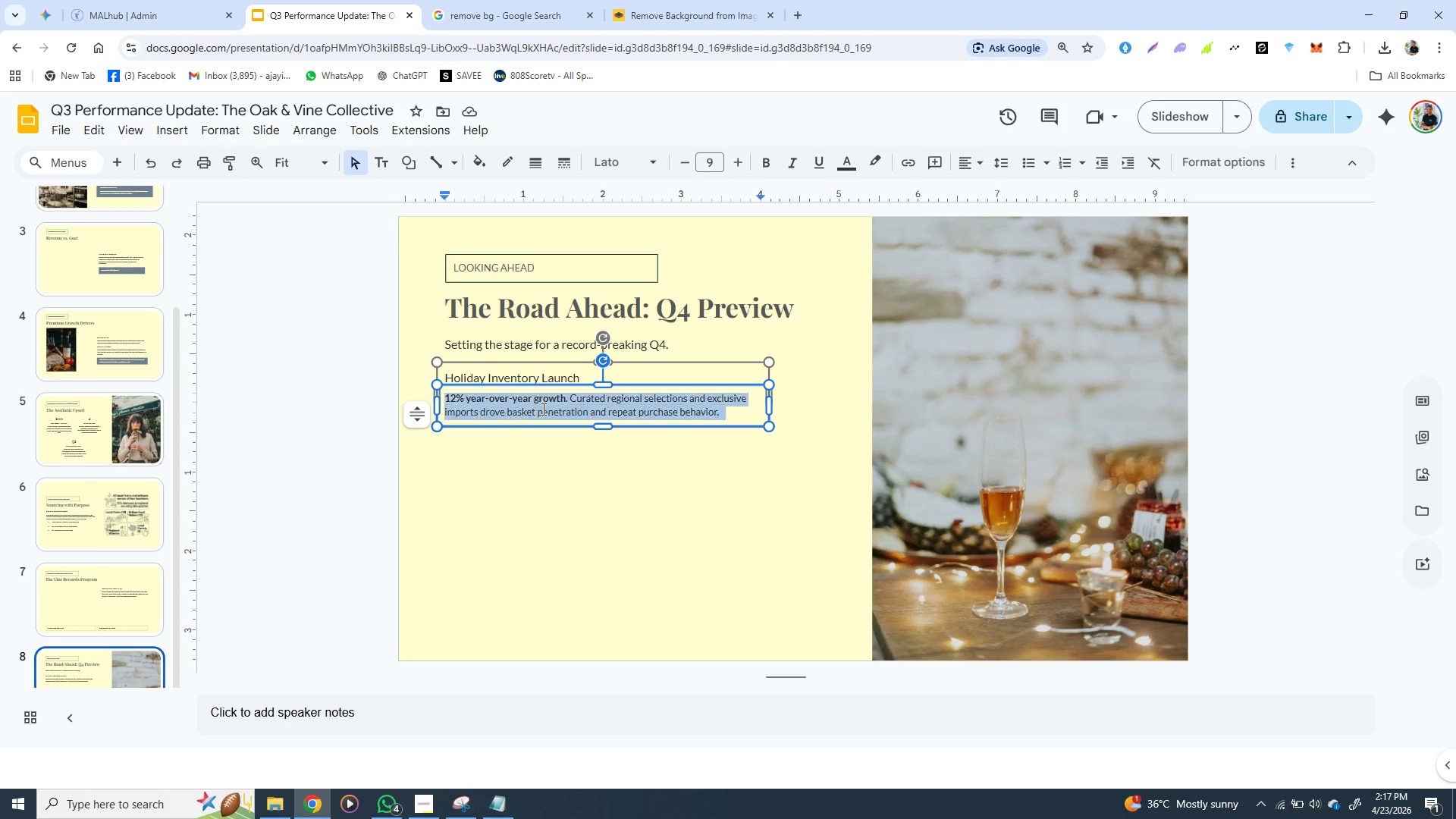 
triple_click([542, 409])
 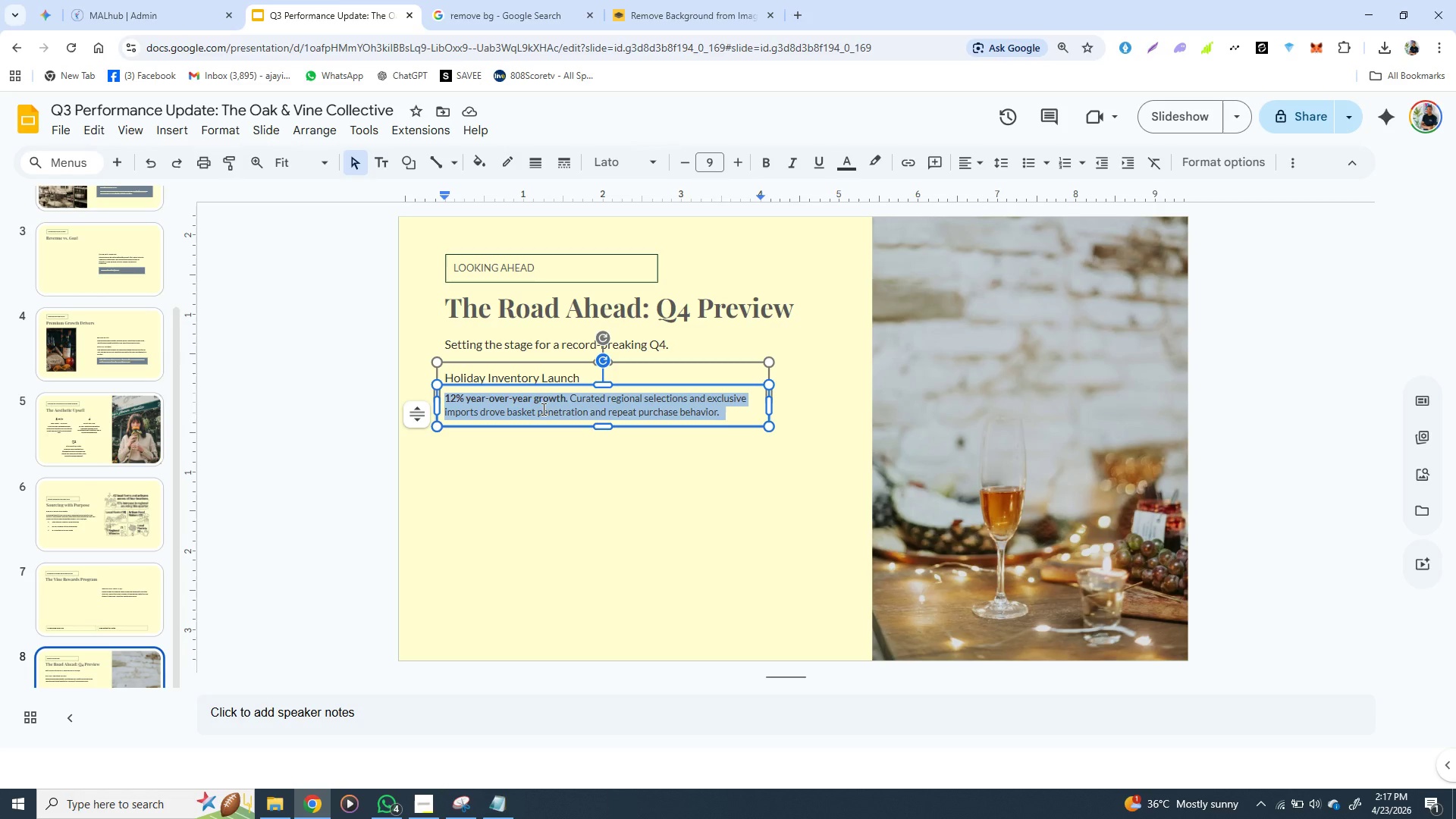 
key(Control+V)
 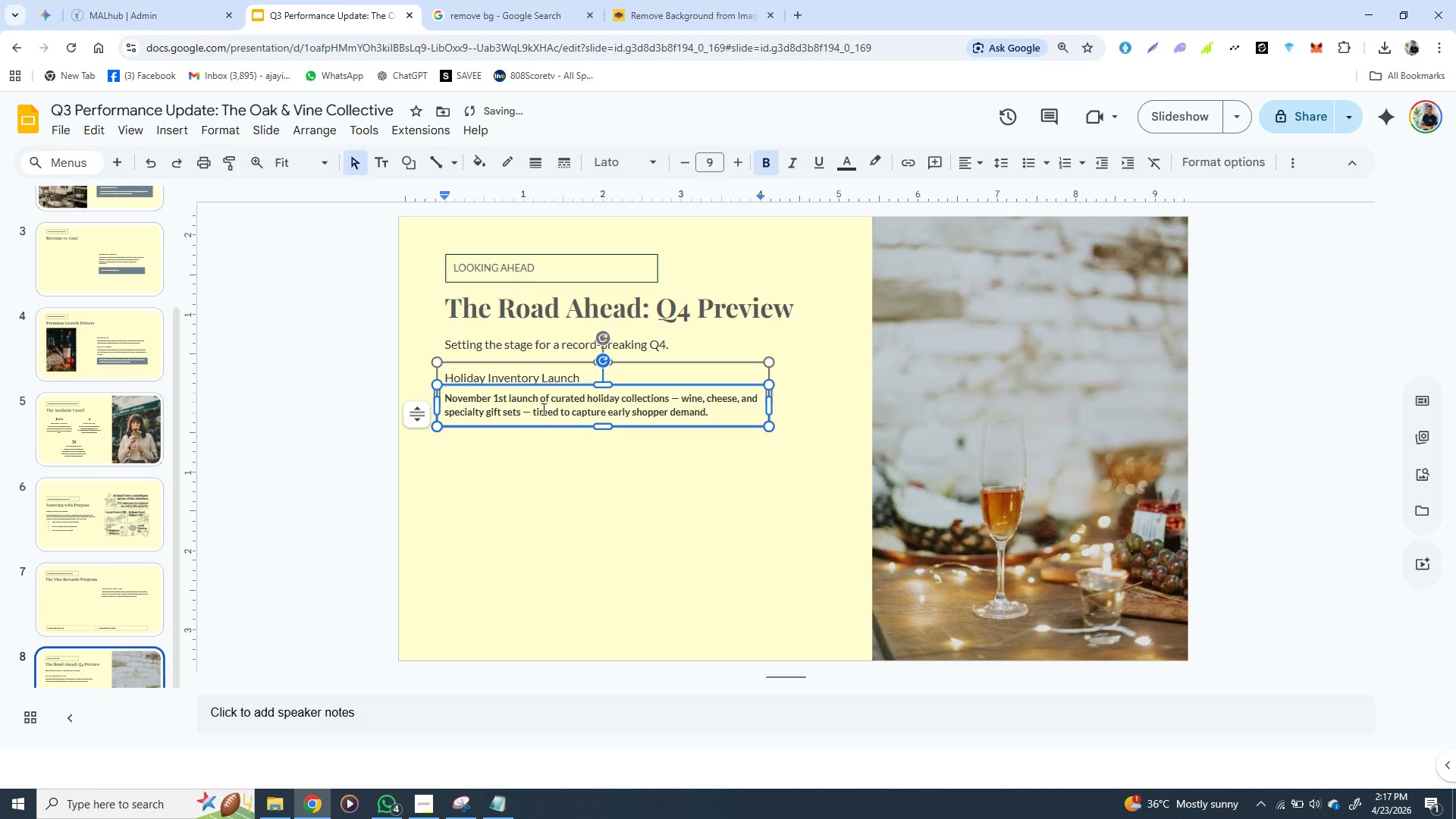 
left_click([553, 465])
 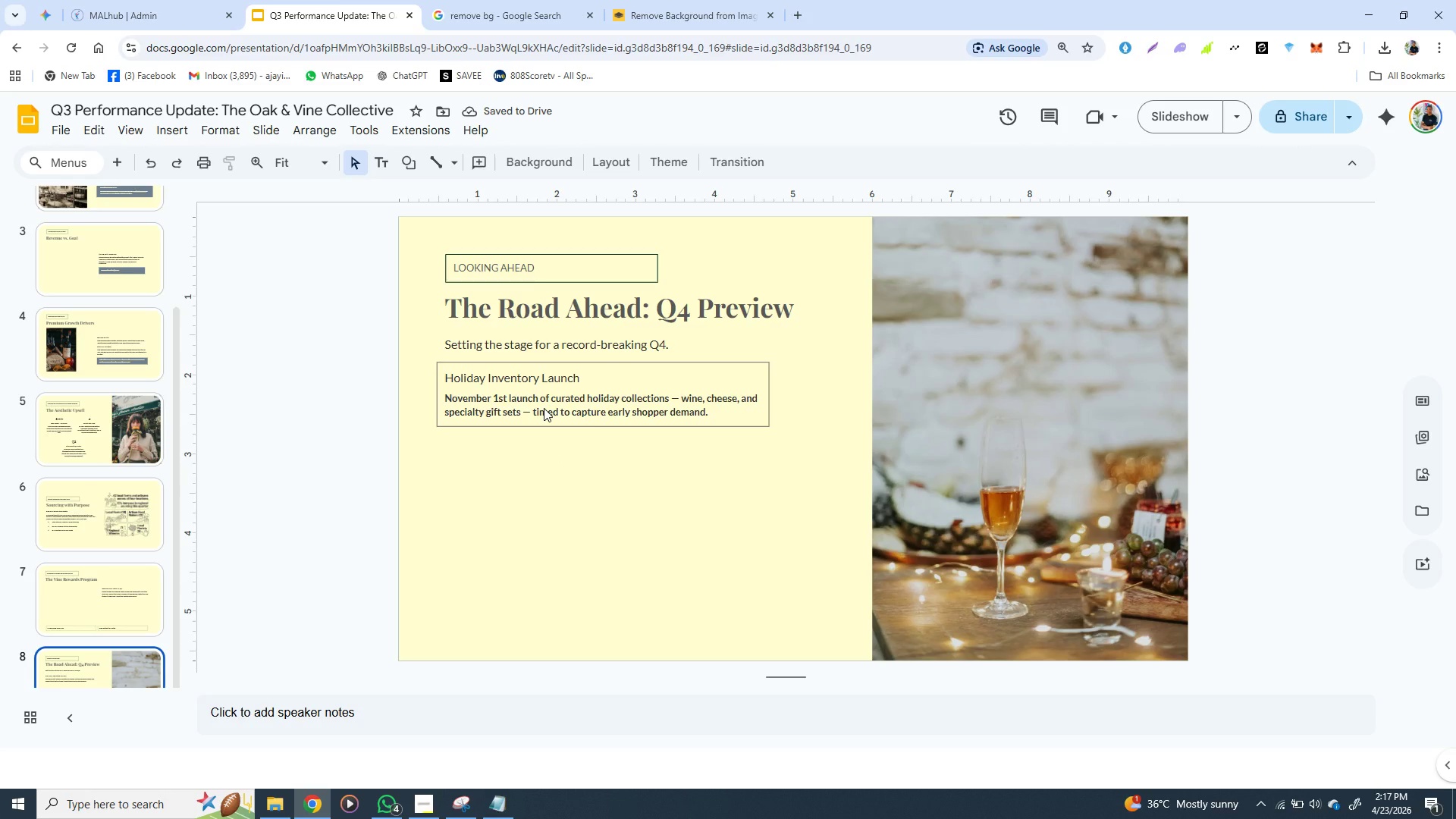 
double_click([544, 408])
 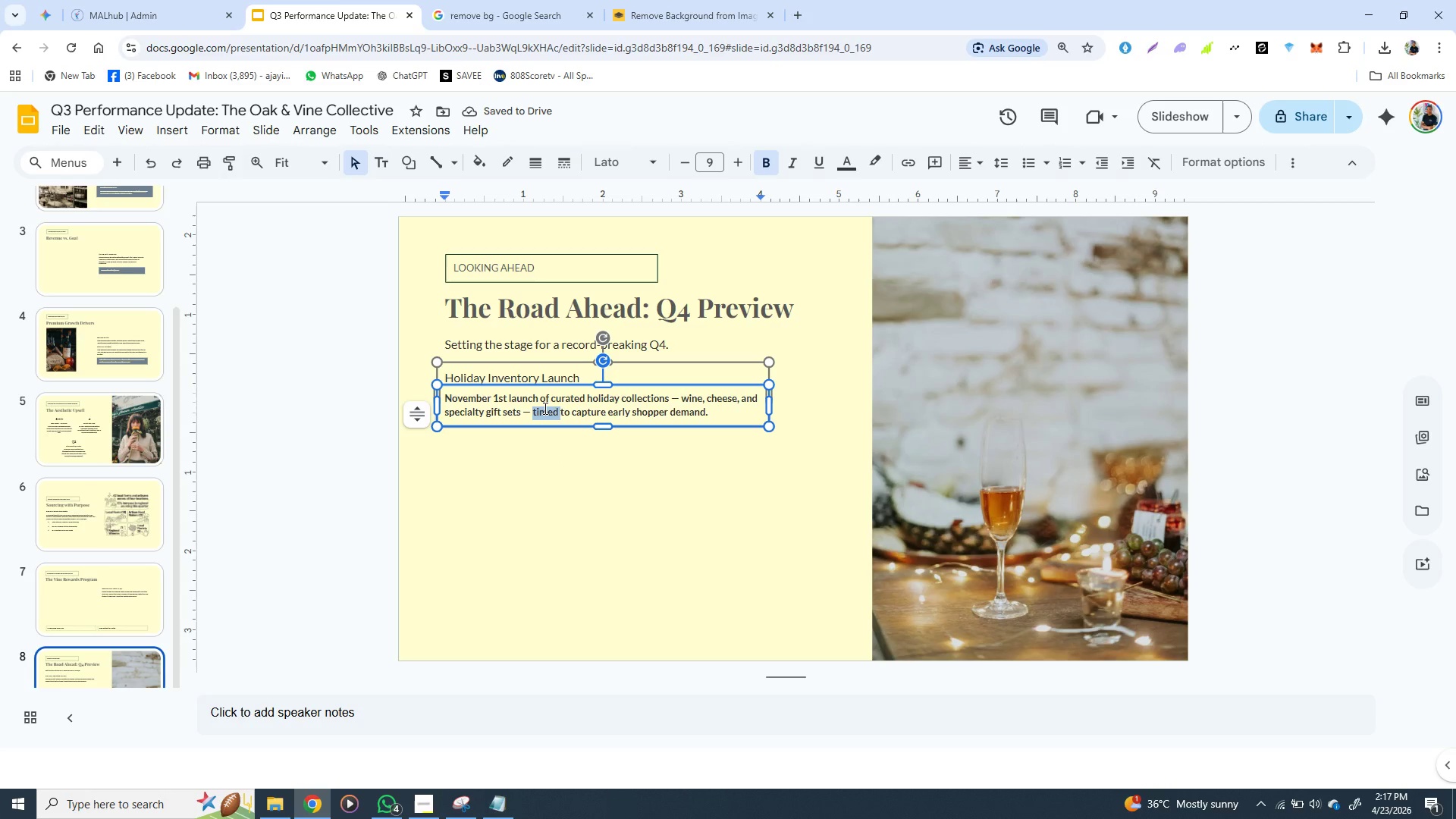 
double_click([544, 408])
 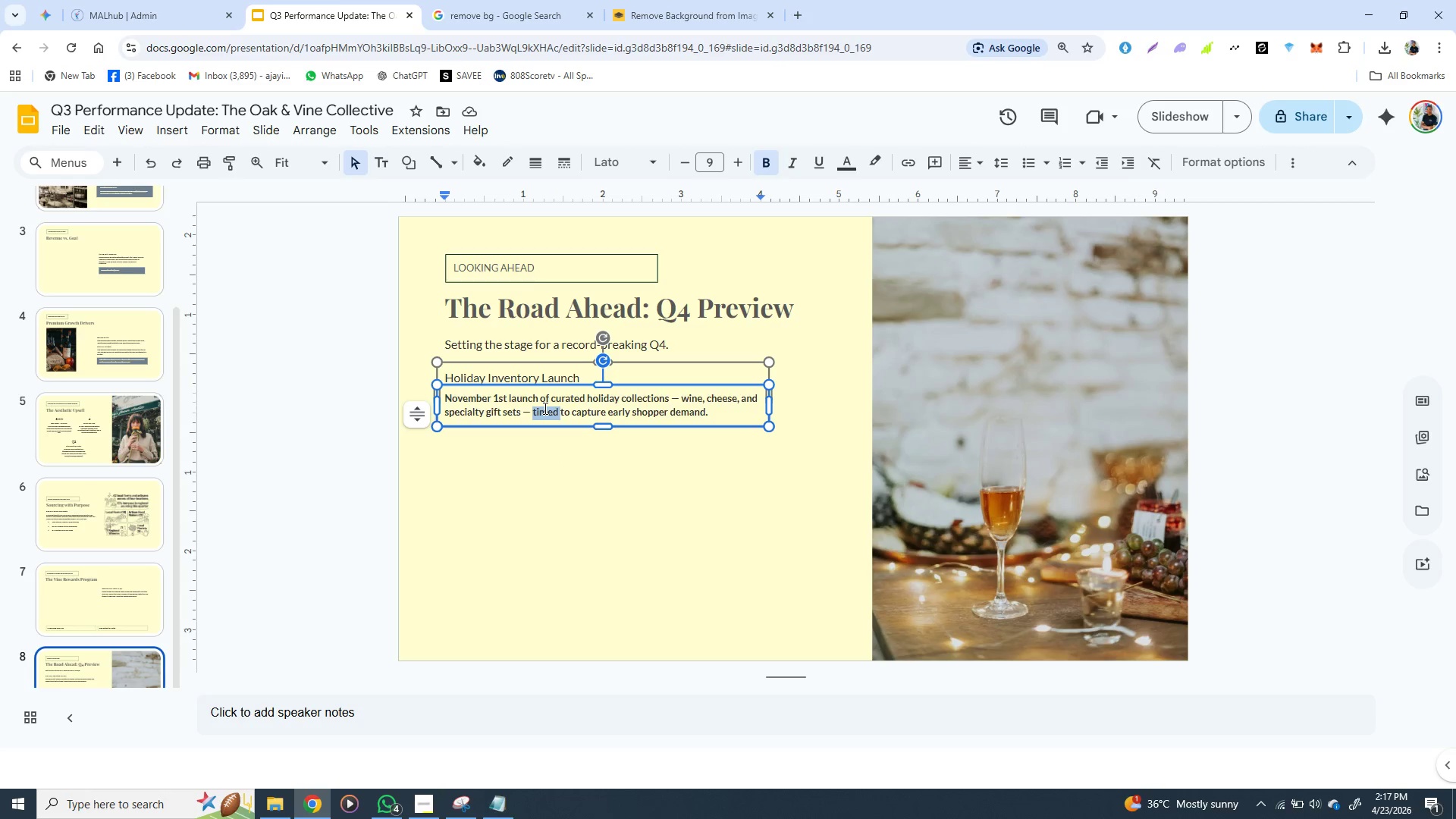 
triple_click([544, 408])
 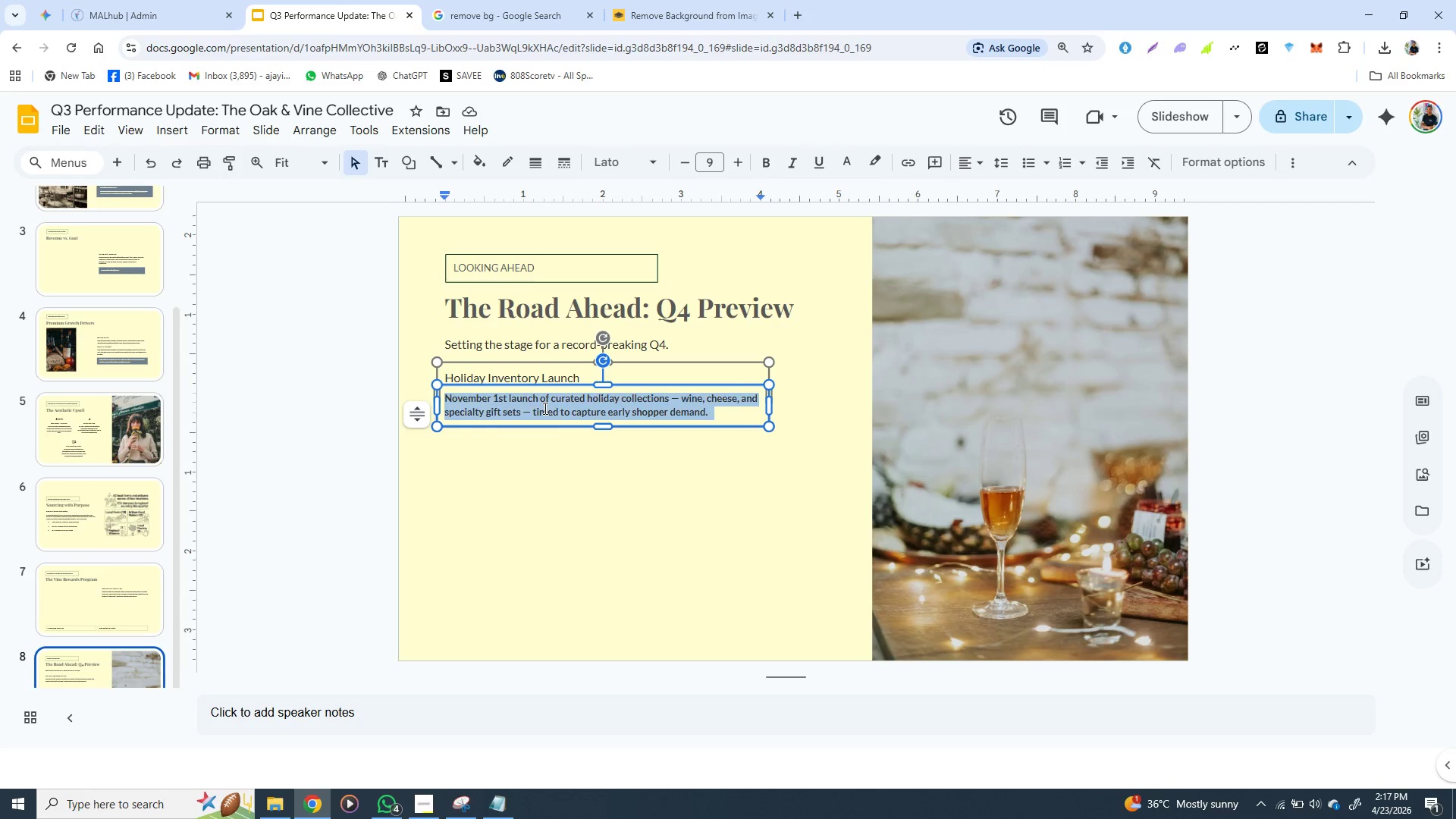 
triple_click([544, 408])
 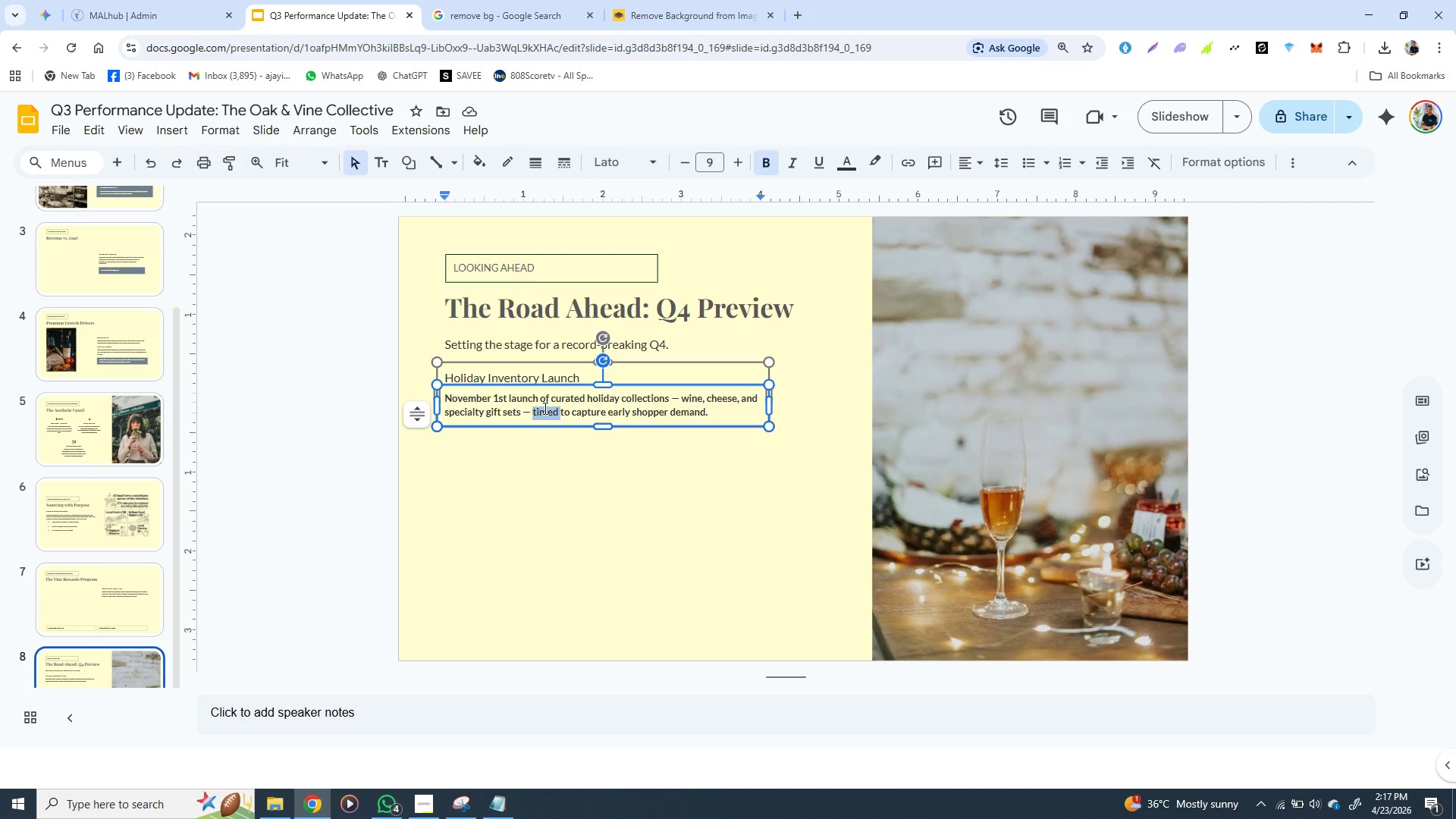 
triple_click([544, 408])
 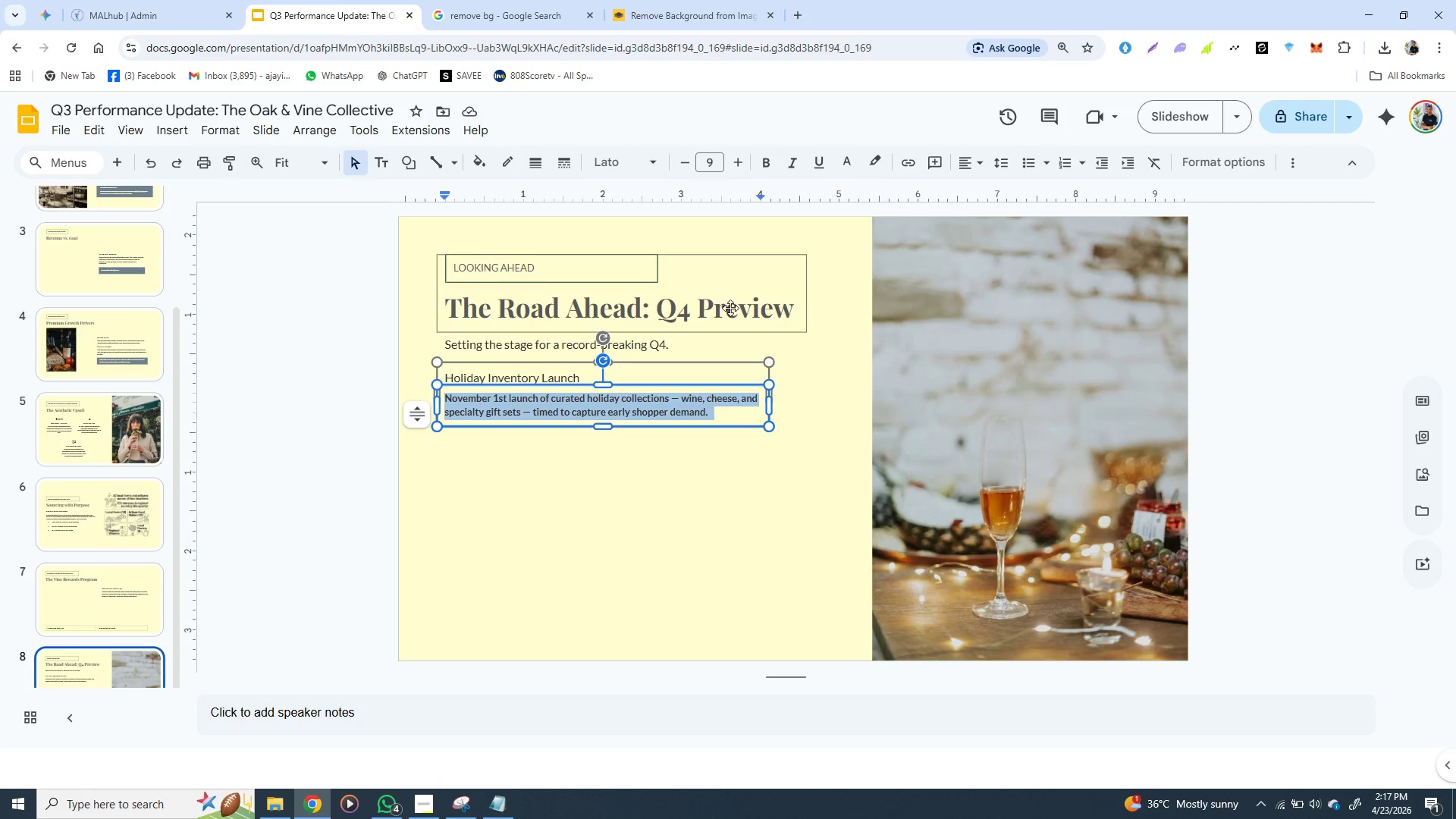 
left_click([701, 499])
 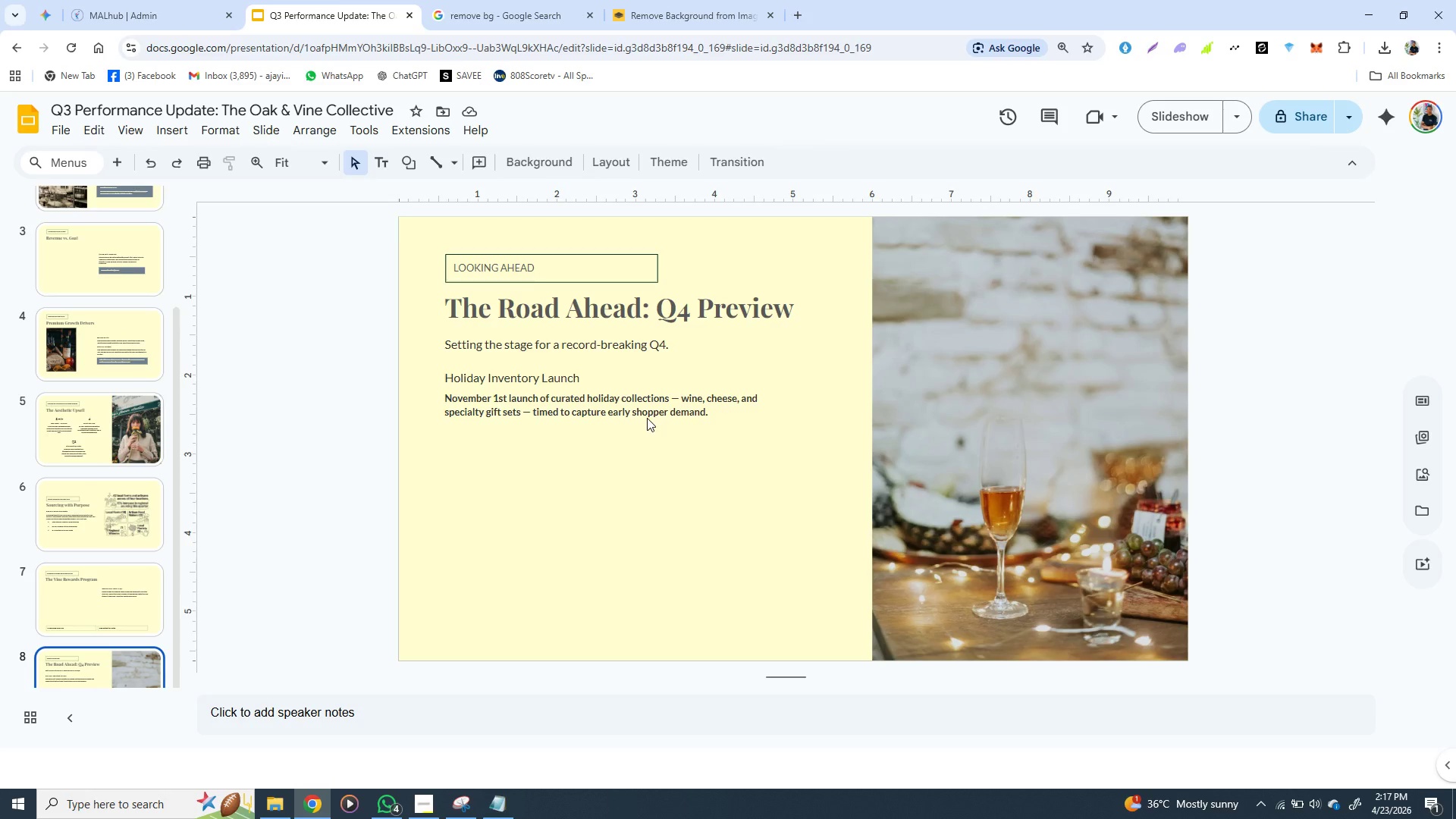 
double_click([647, 418])
 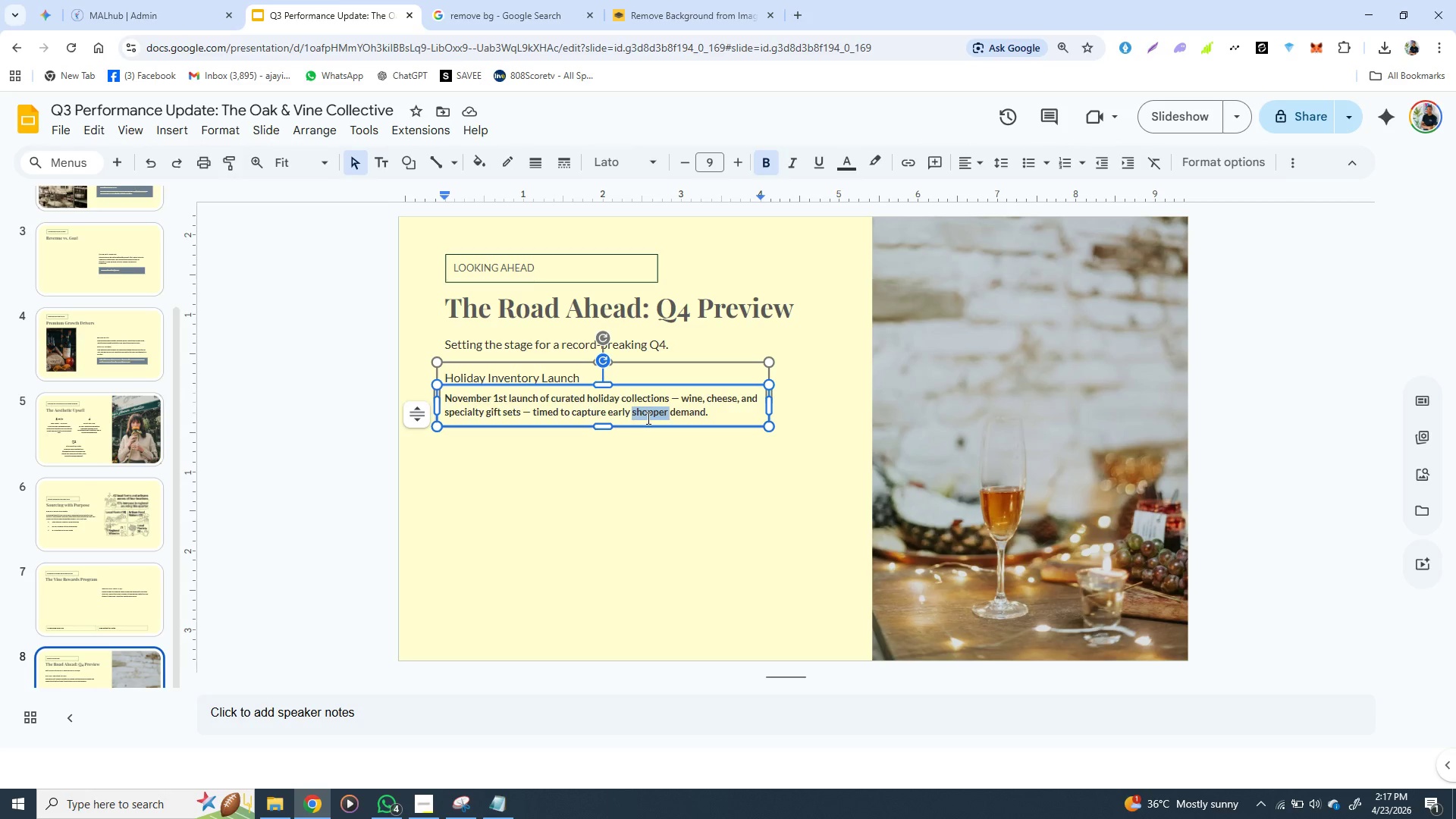 
triple_click([647, 418])
 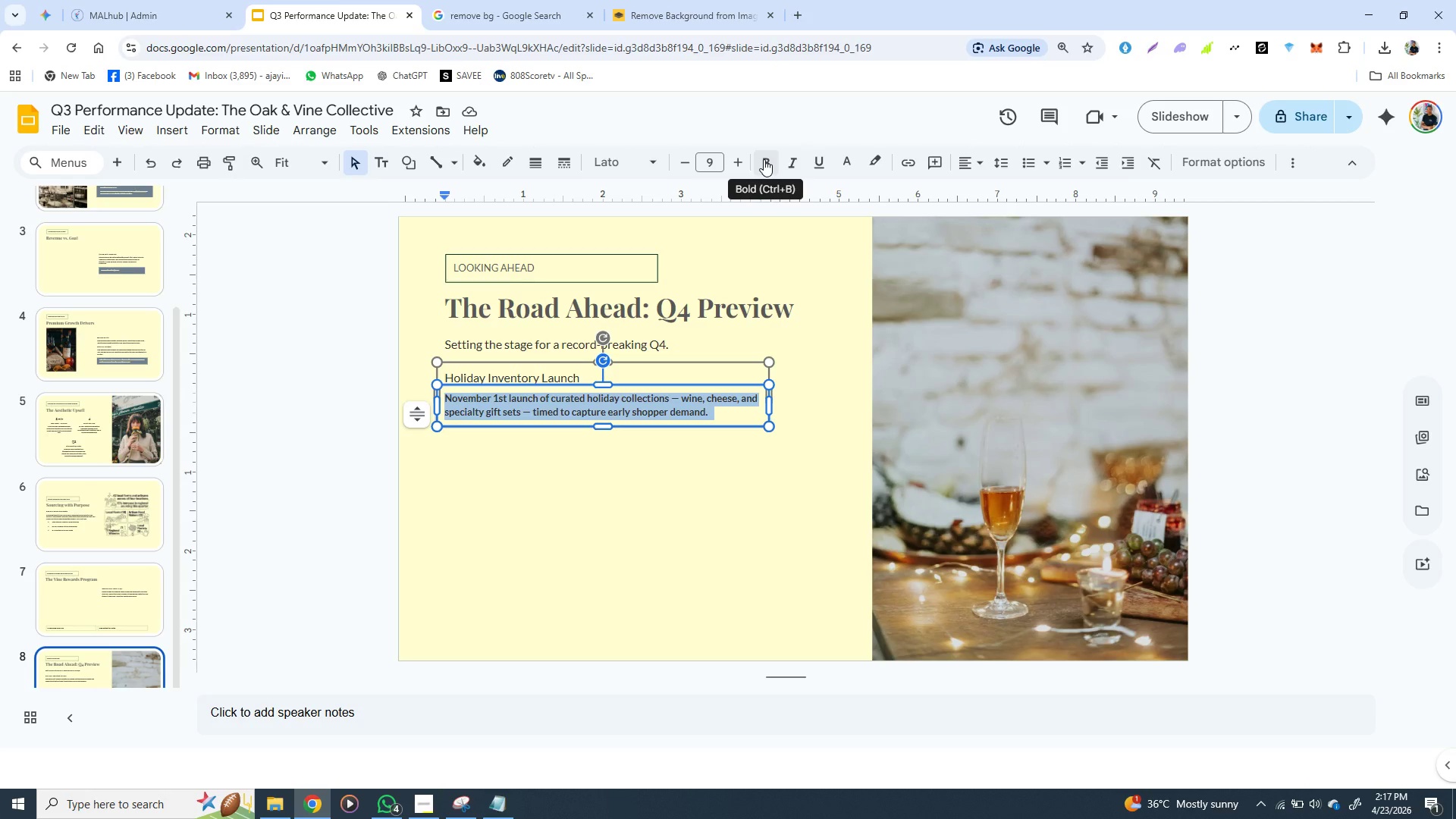 
left_click([764, 159])
 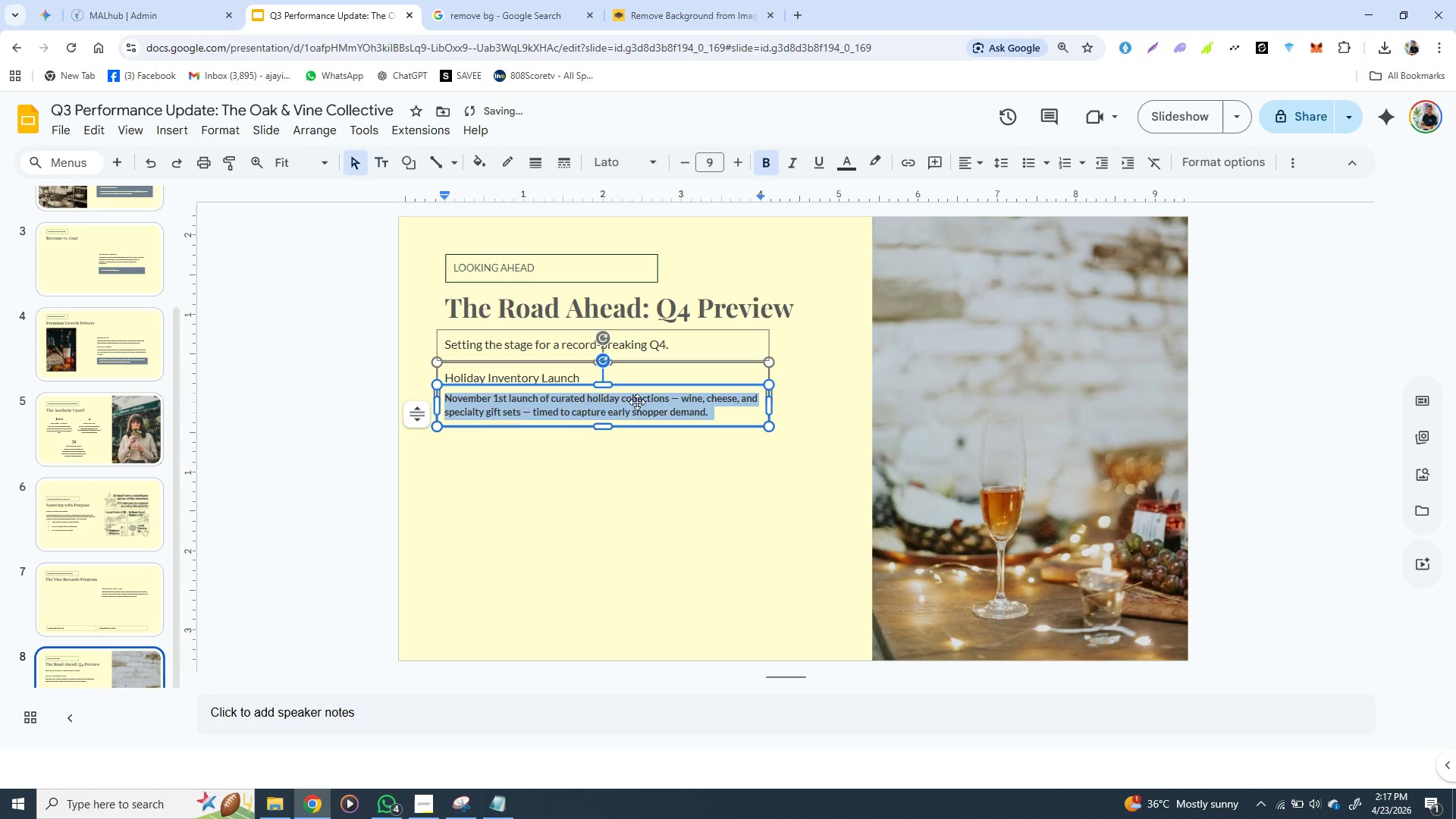 
left_click([624, 423])
 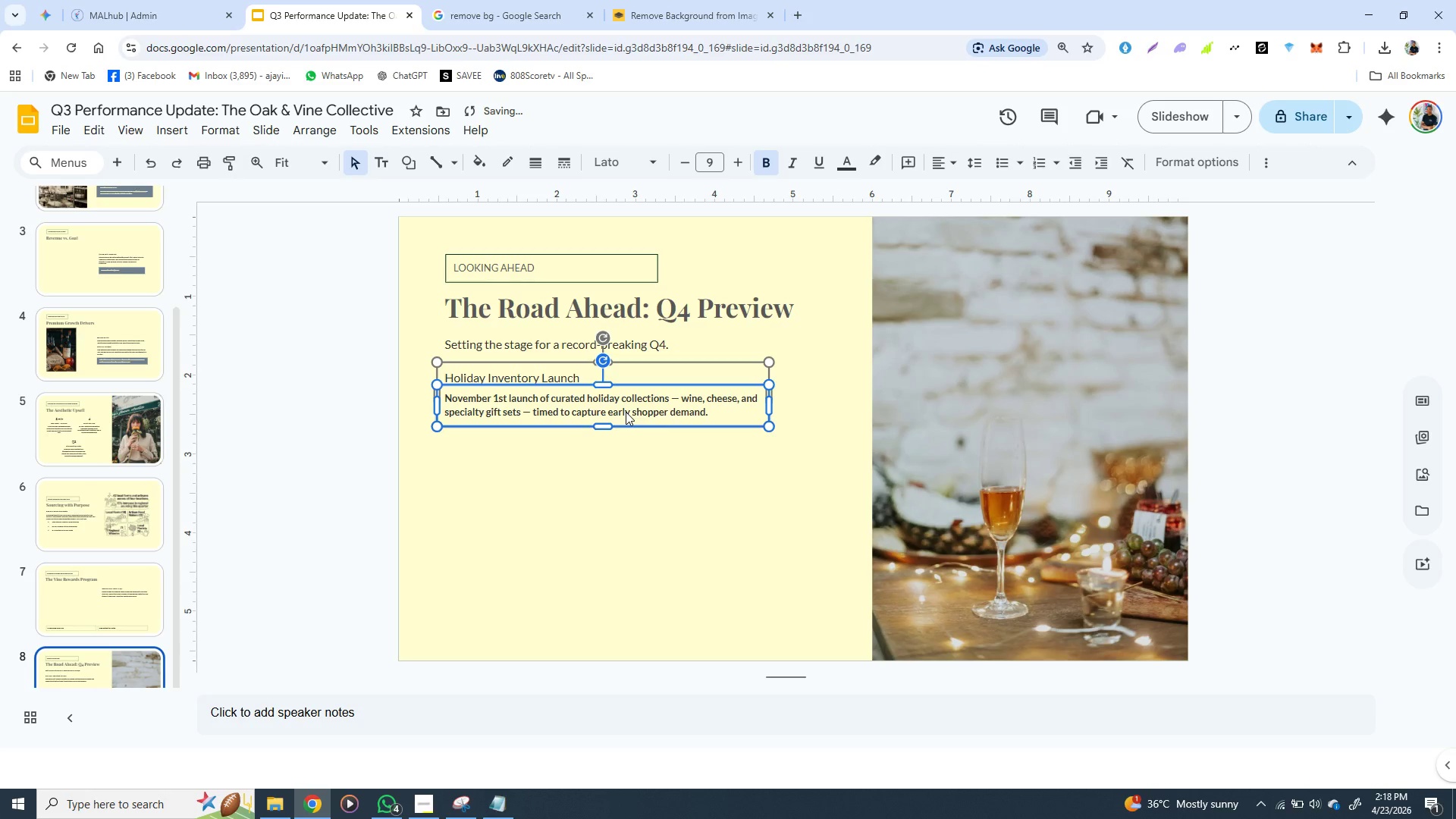 
double_click([626, 412])
 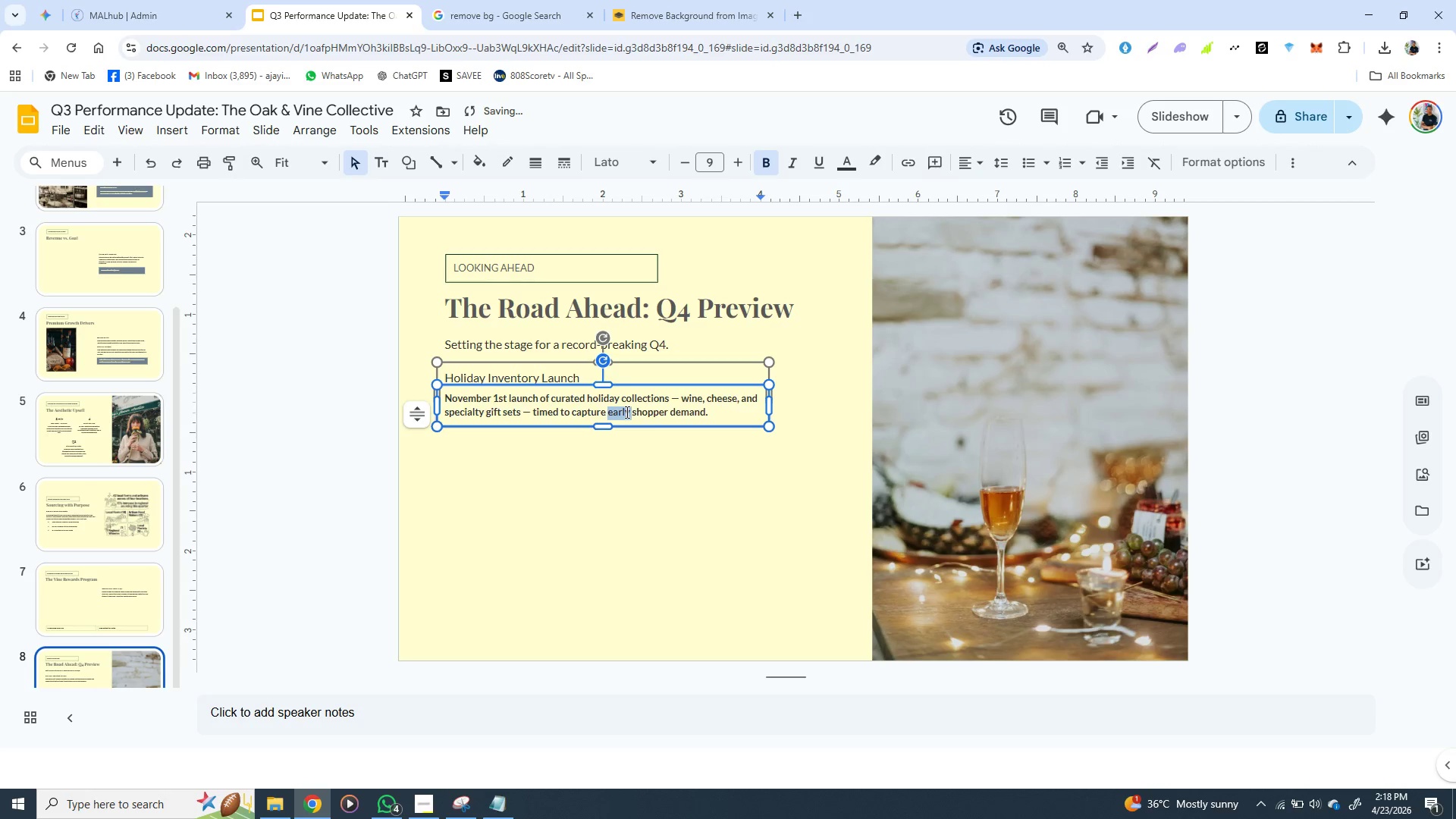 
triple_click([626, 412])
 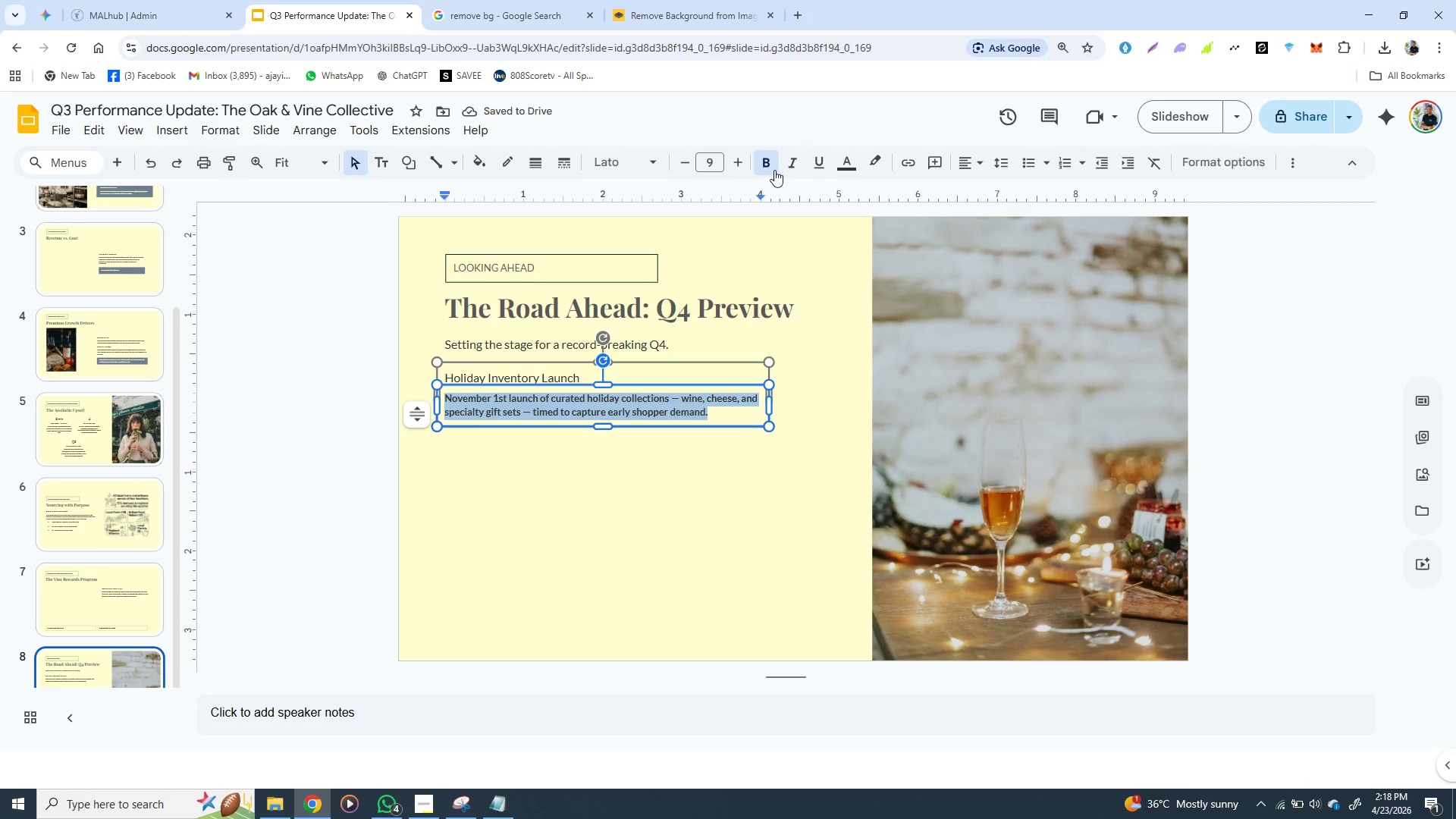 
left_click([774, 170])
 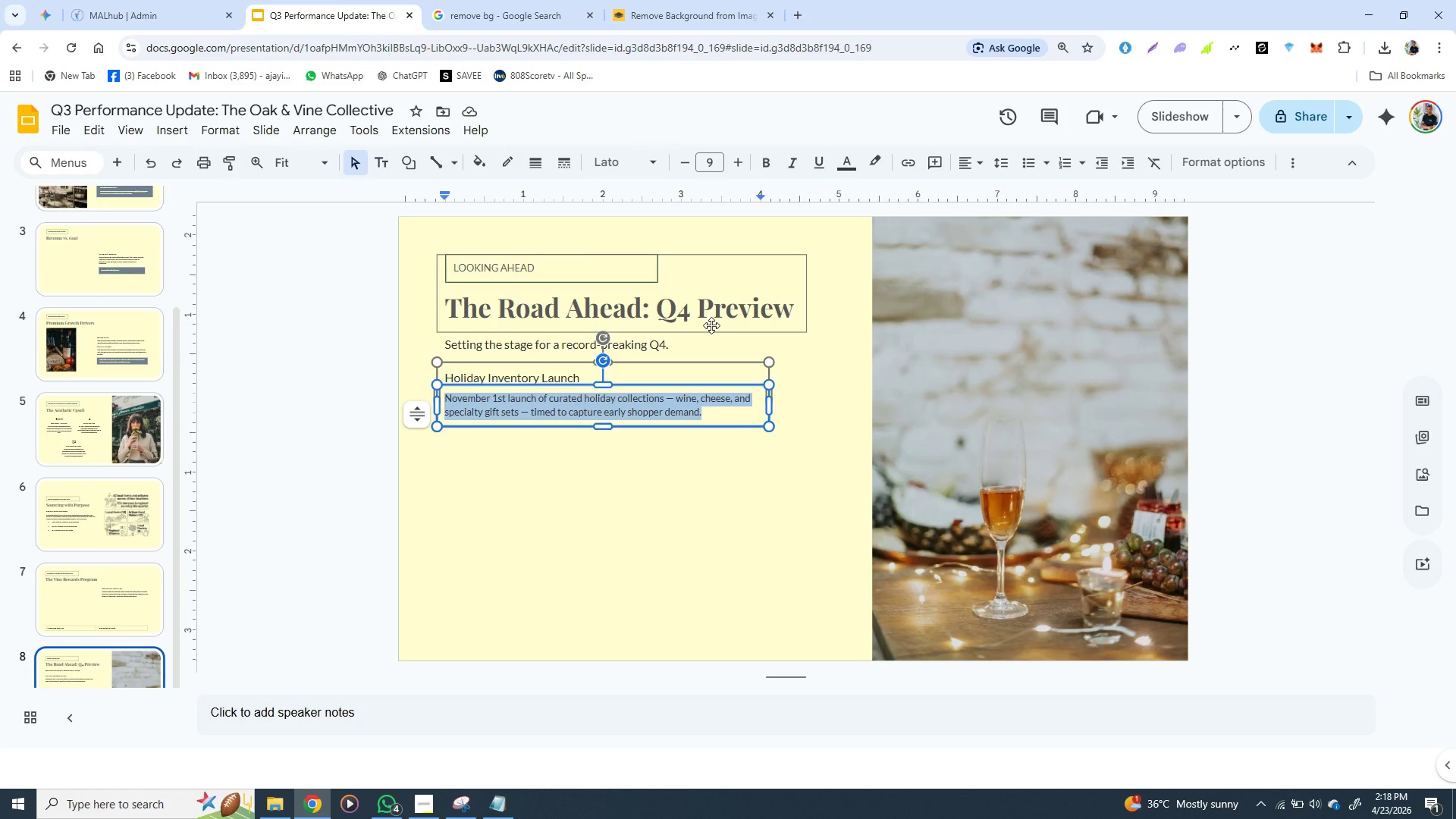 
wait(20.55)
 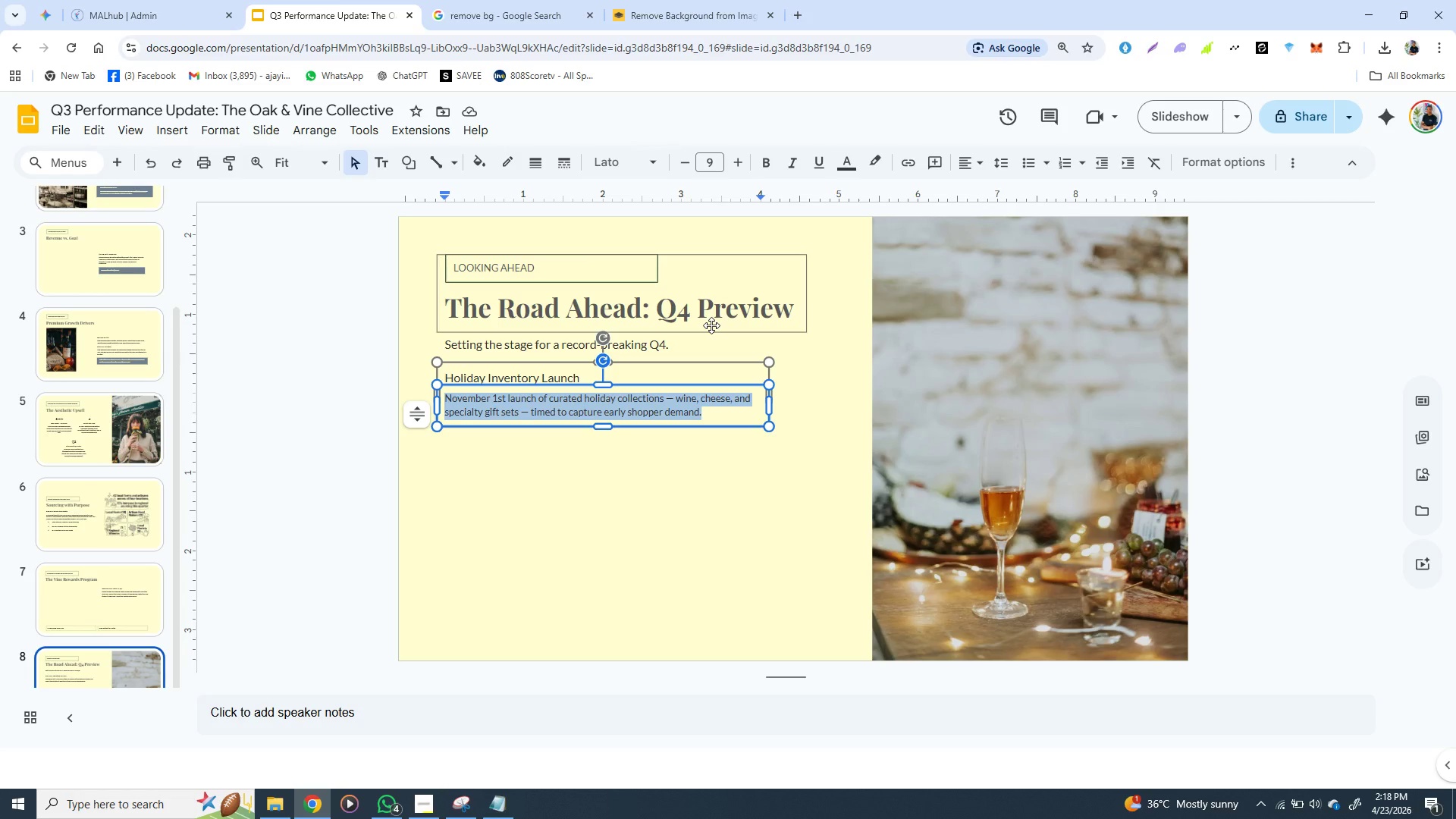 
left_click([594, 492])
 